 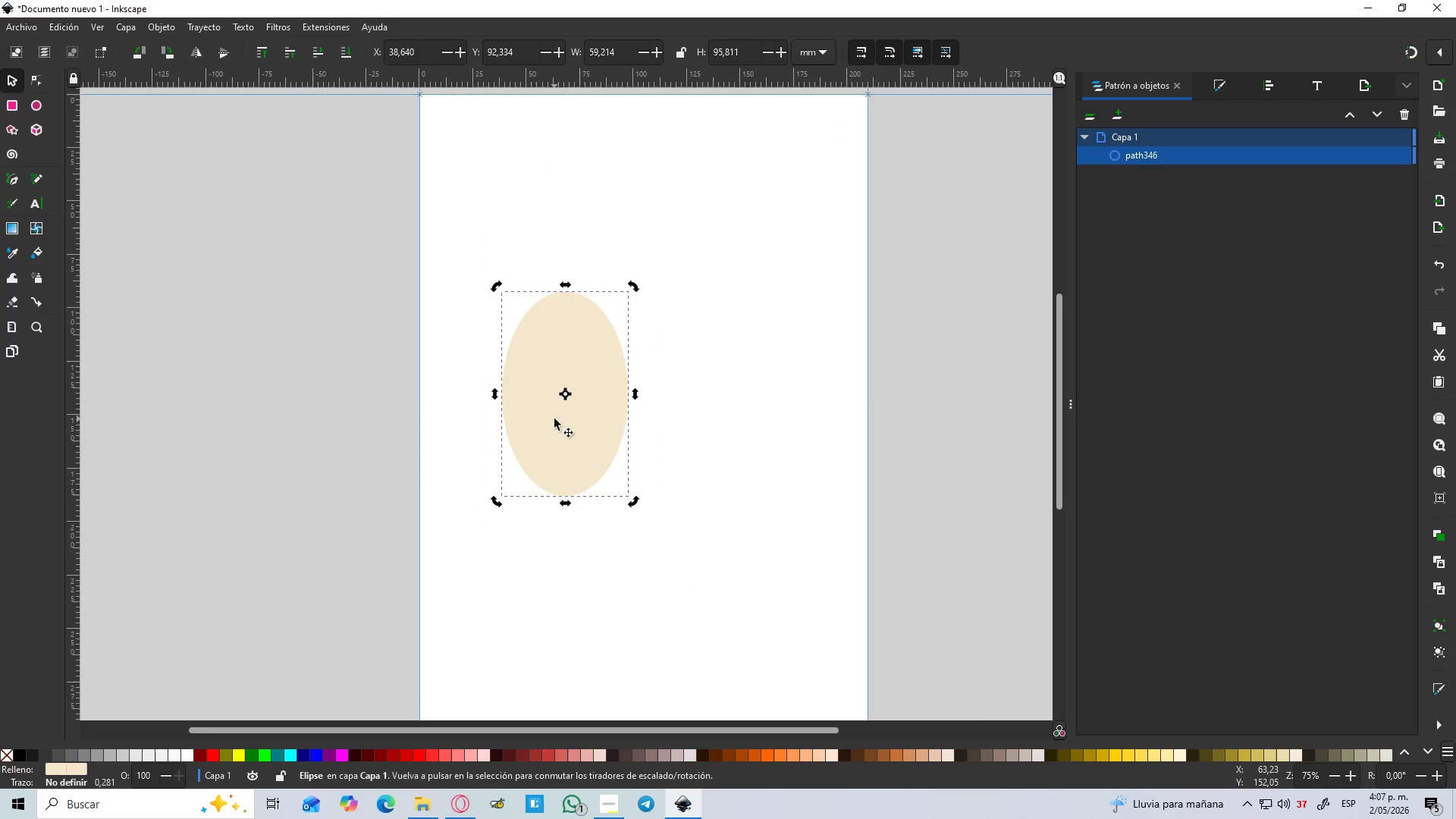 
hold_key(key=ControlLeft, duration=1.52)
 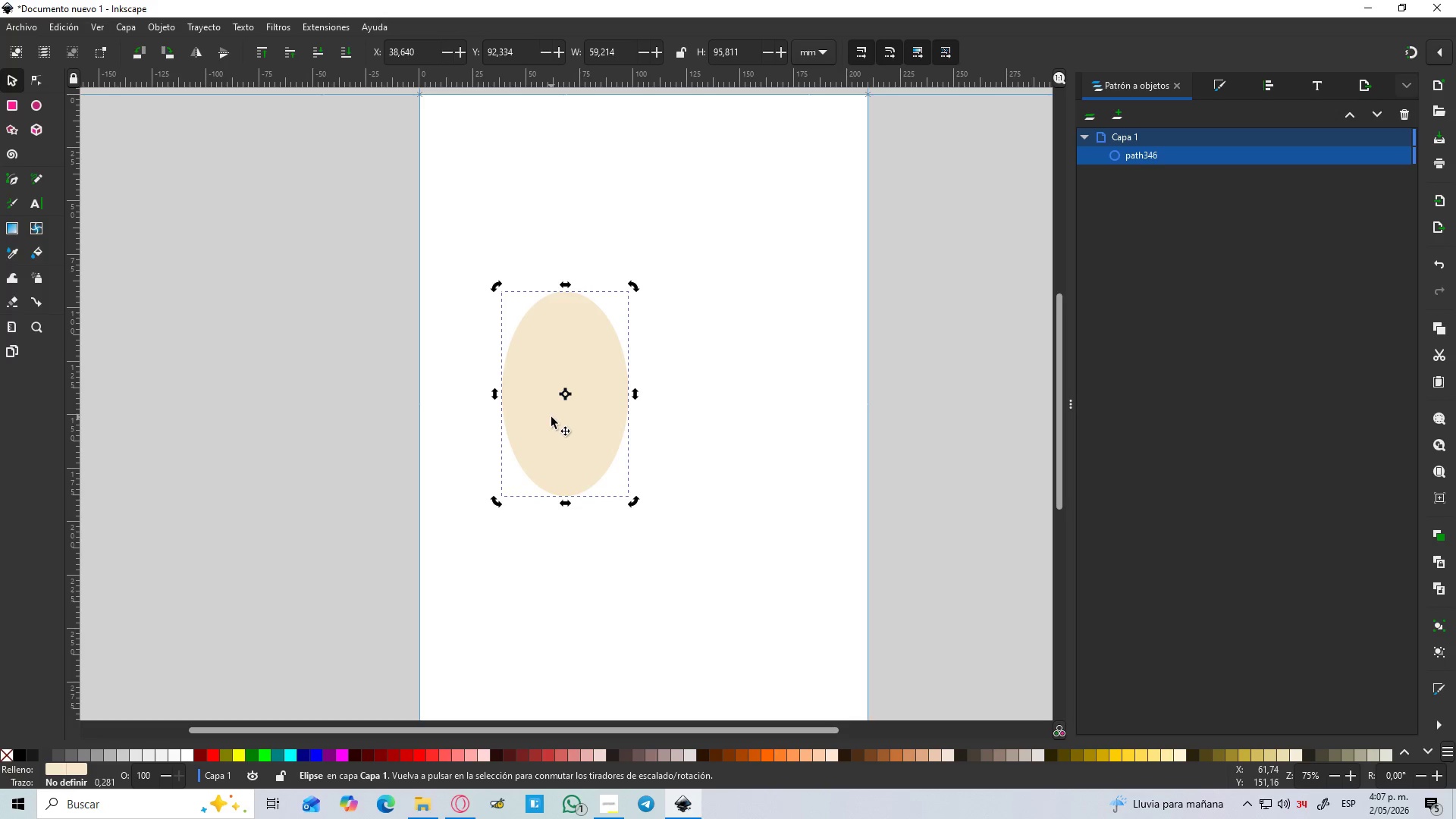 
hold_key(key=ControlLeft, duration=0.34)
 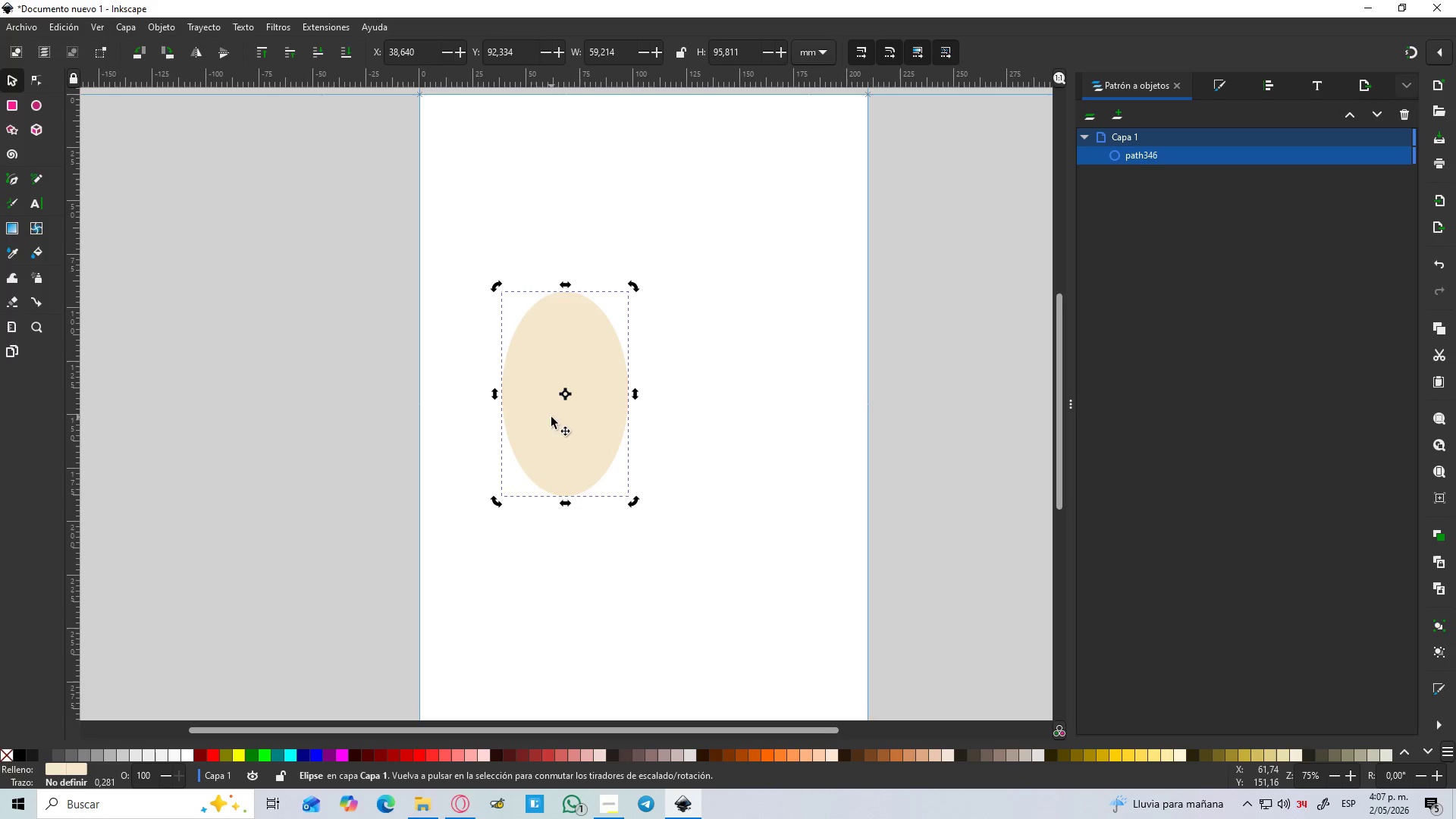 
hold_key(key=ControlLeft, duration=0.59)
scroll: coordinate [565, 460], scroll_direction: up, amount: 3.0
 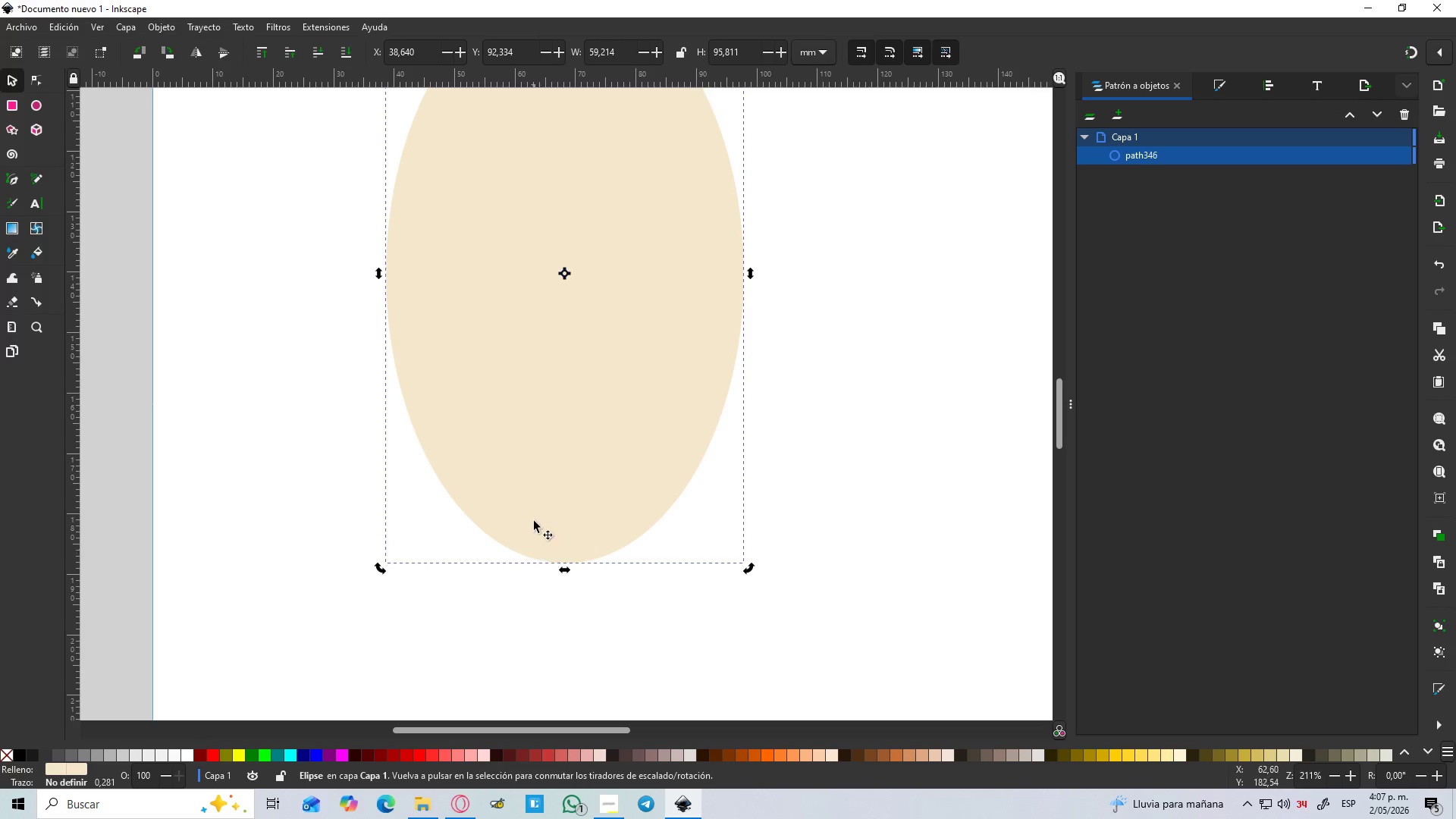 
key(B)
 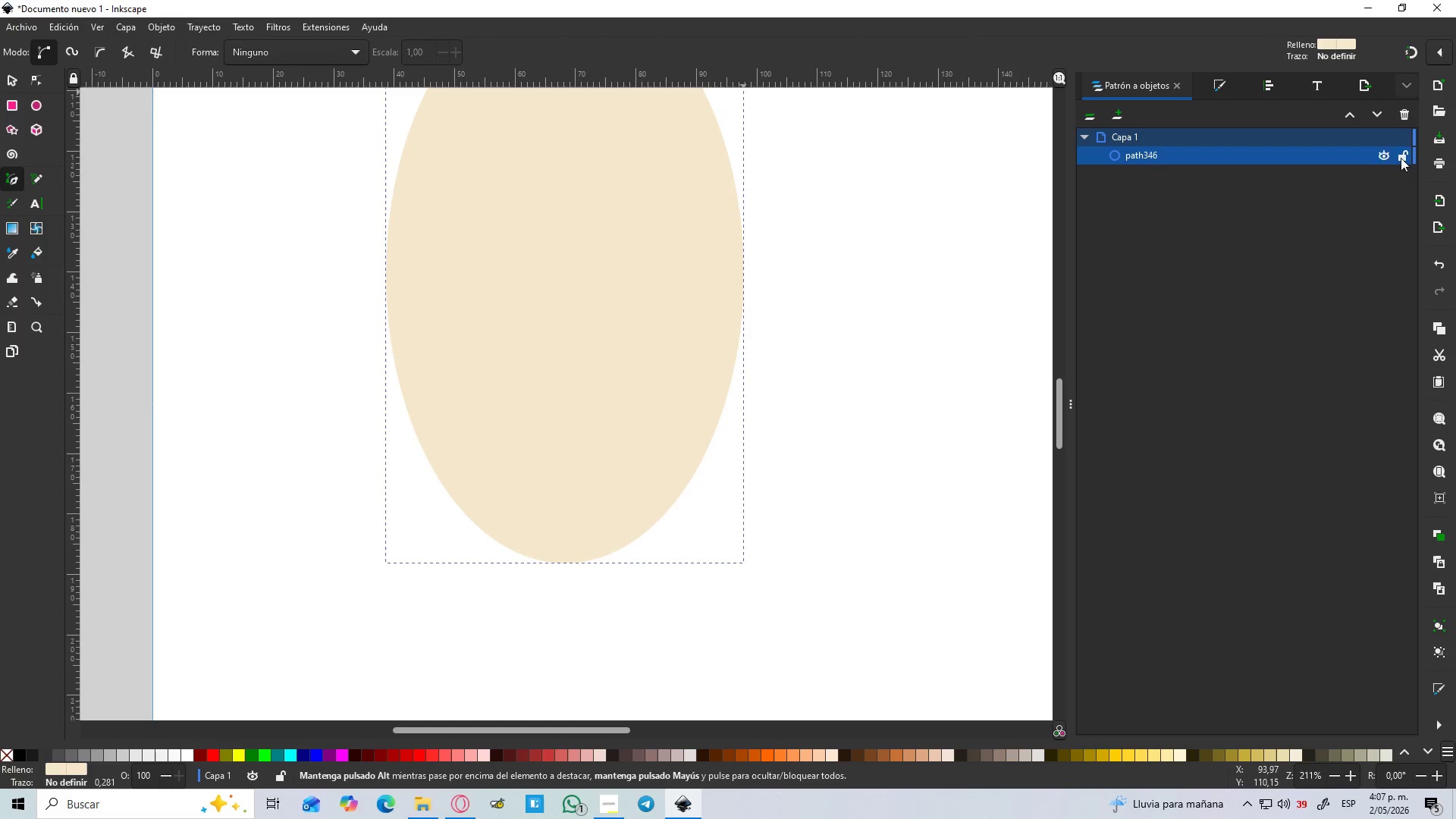 
left_click([1402, 158])
 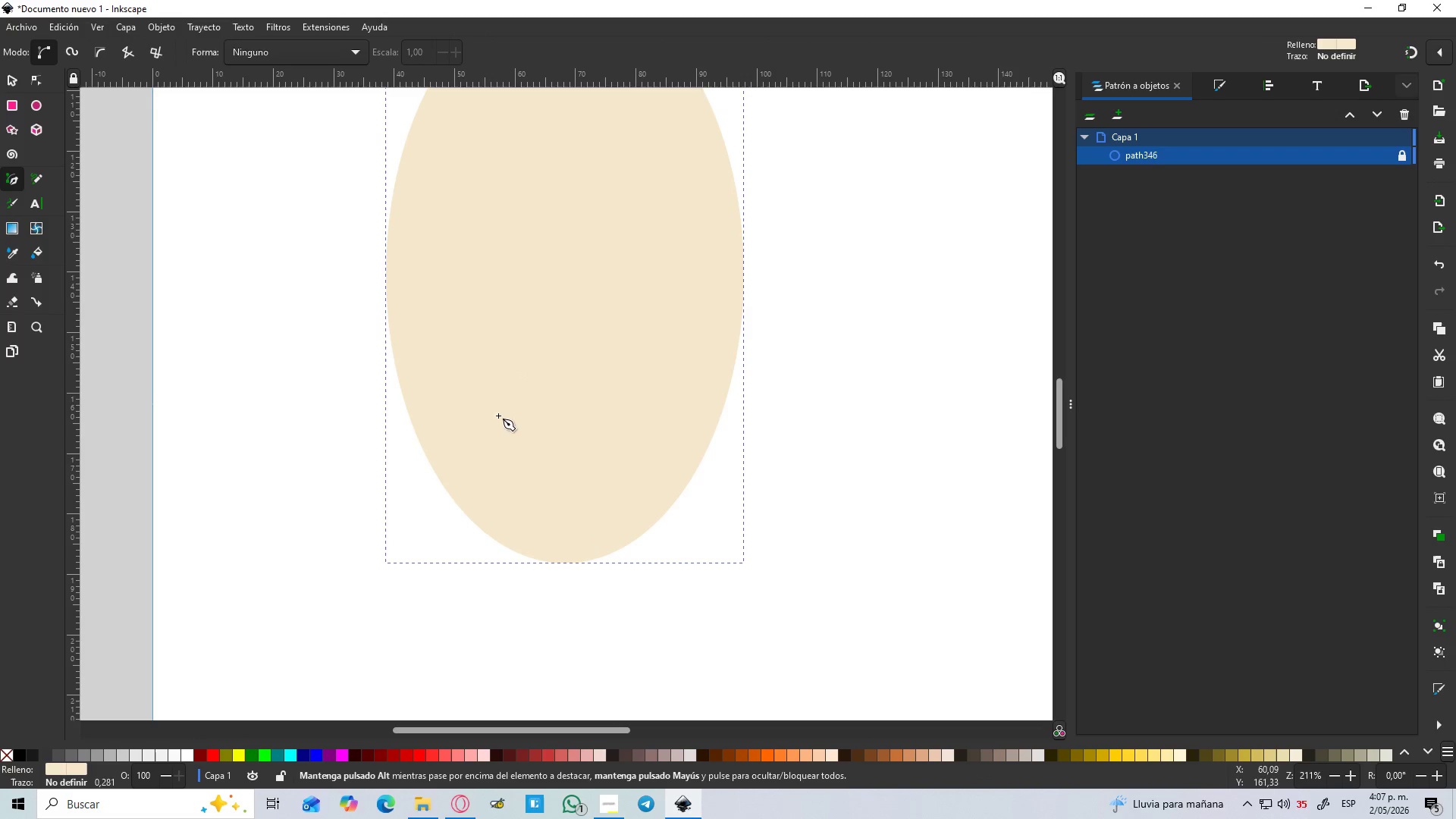 
hold_key(key=ControlLeft, duration=1.36)
scroll: coordinate [465, 450], scroll_direction: down, amount: 3.0
 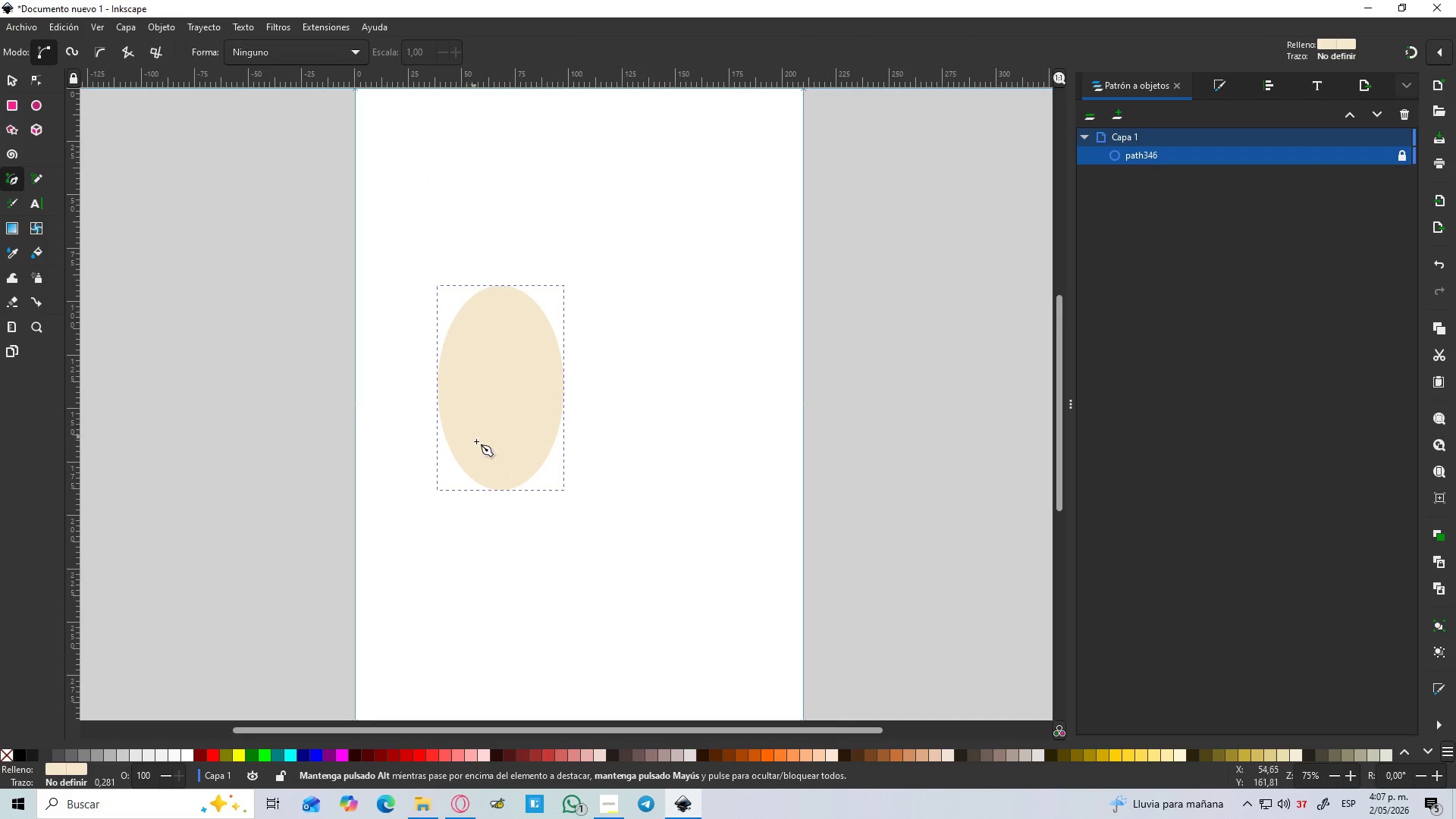 
scroll: coordinate [482, 459], scroll_direction: up, amount: 3.0
 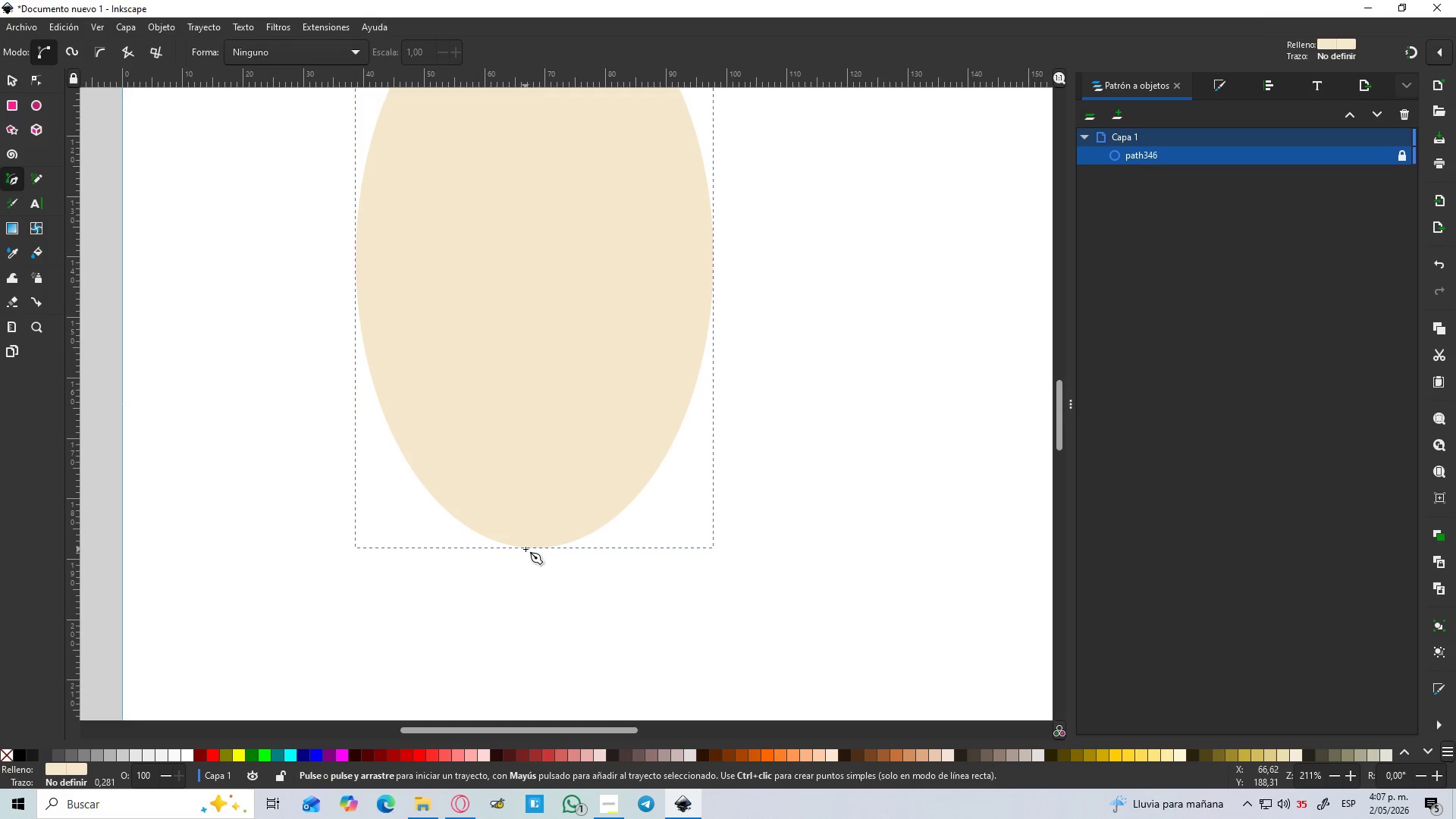 
hold_key(key=ControlLeft, duration=1.31)
scroll: coordinate [321, 352], scroll_direction: down, amount: 3.0
 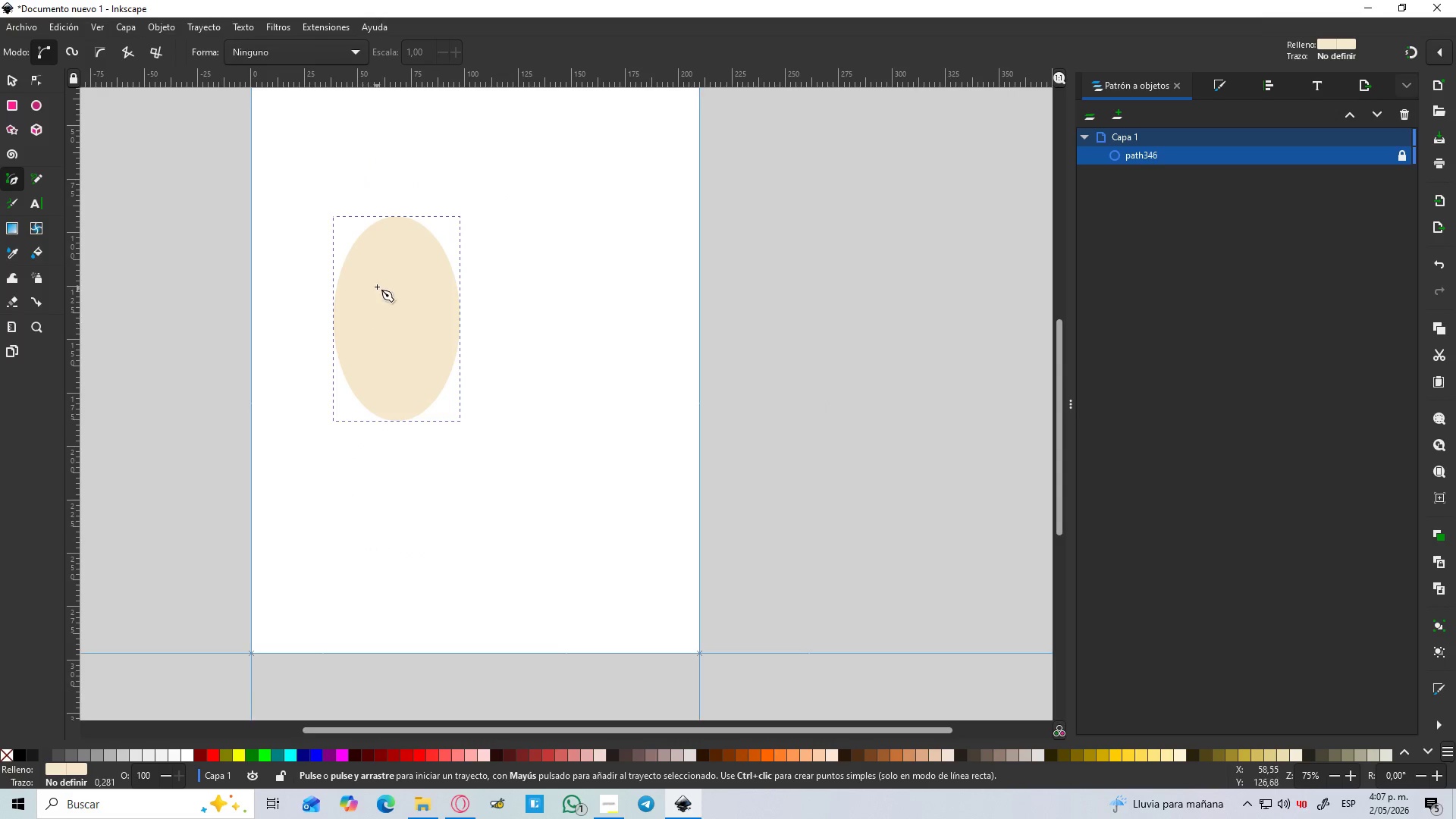 
scroll: coordinate [377, 287], scroll_direction: up, amount: 2.0
 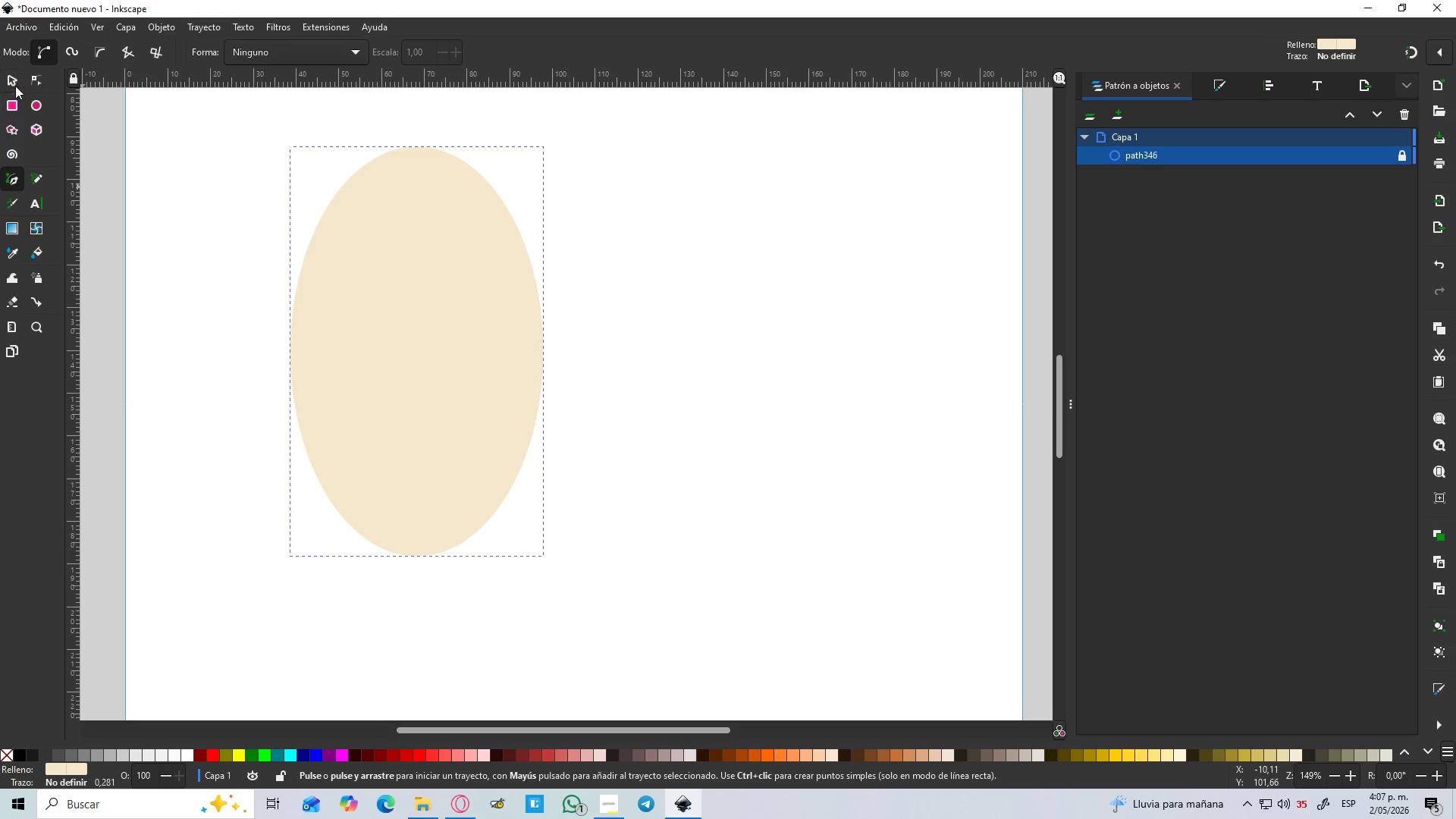 
left_click_drag(start_coordinate=[14, 84], to_coordinate=[438, 369])
 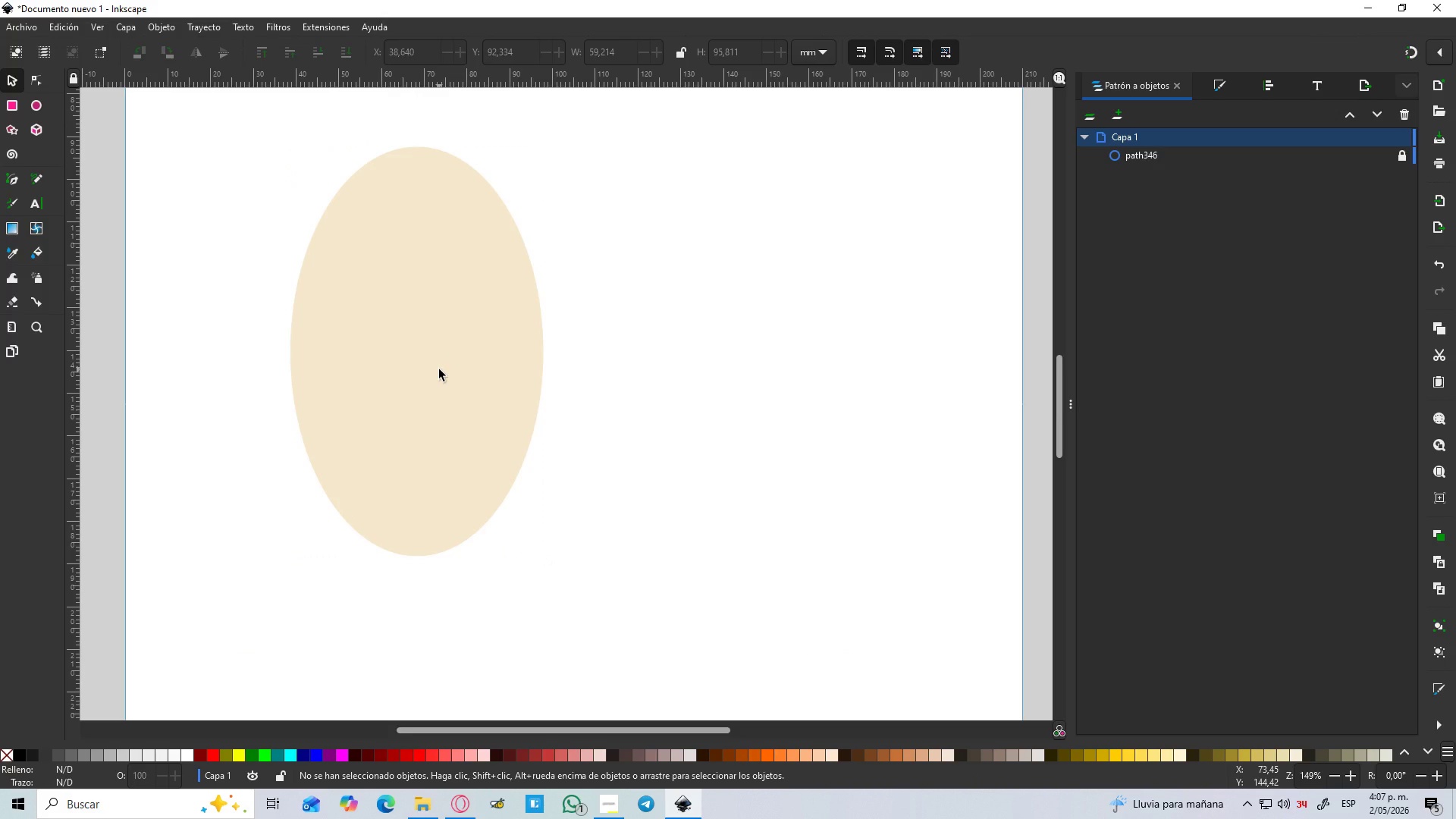 
left_click([438, 369])
 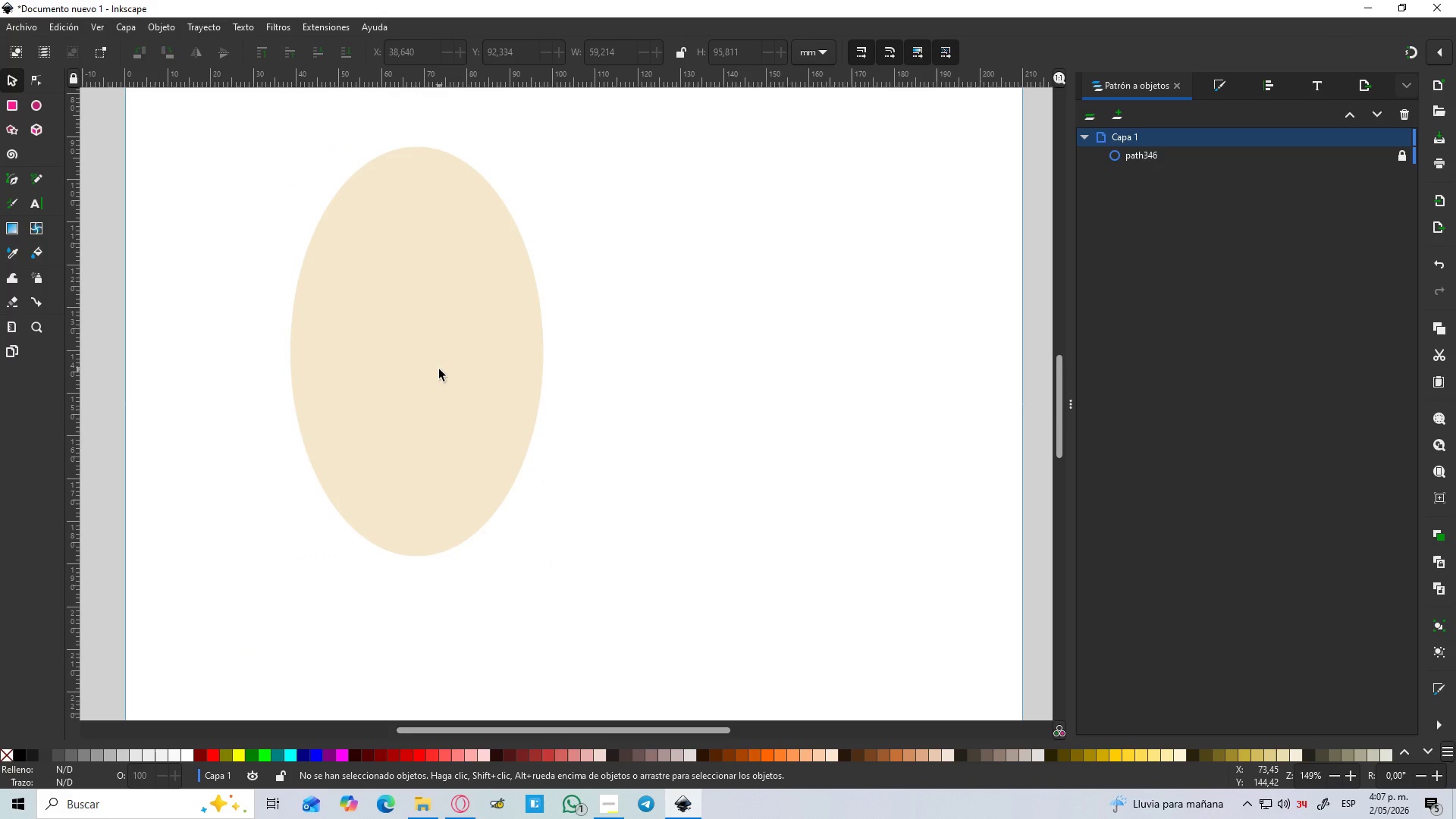 
left_click([439, 369])
 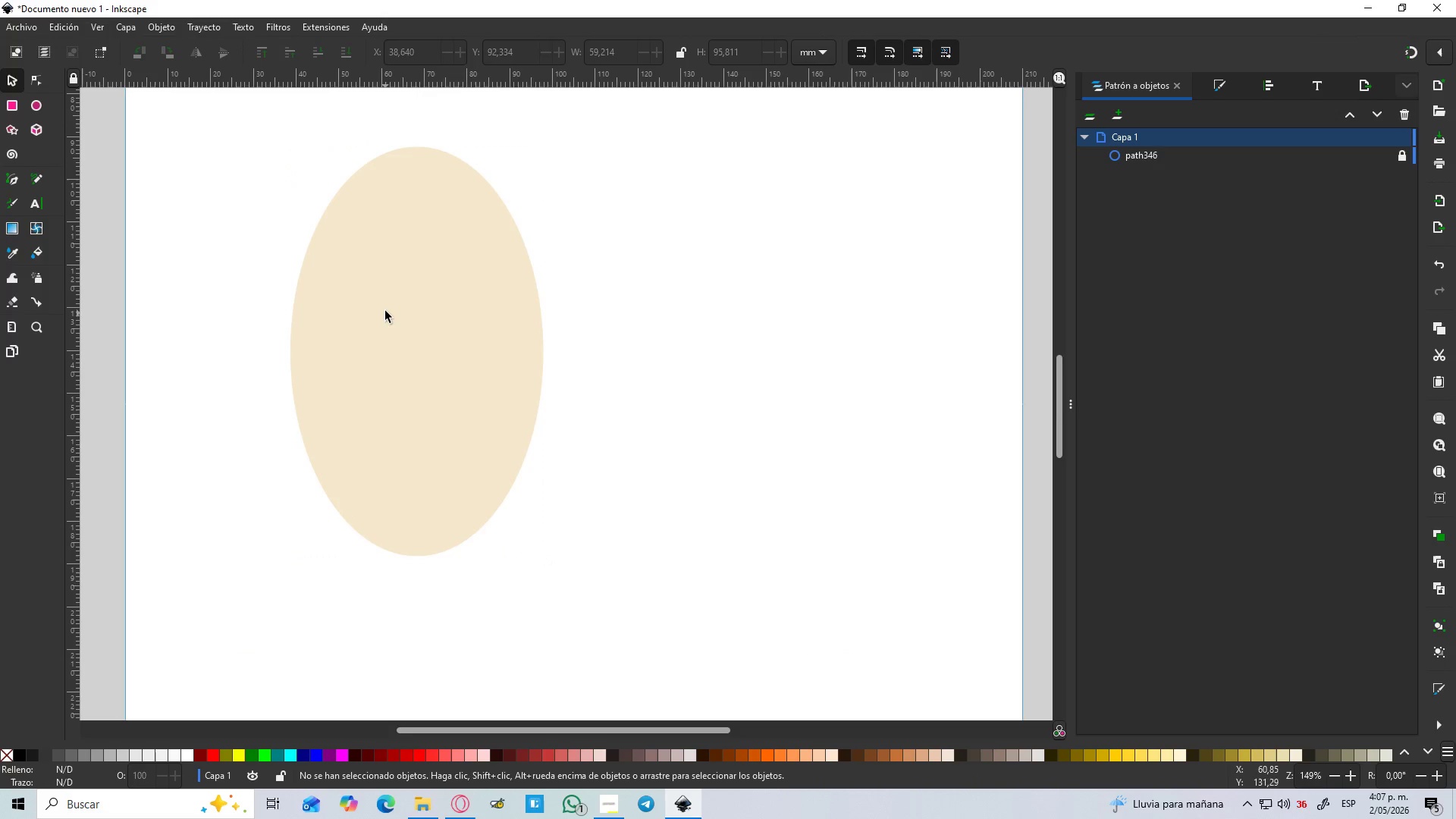 
left_click([384, 310])
 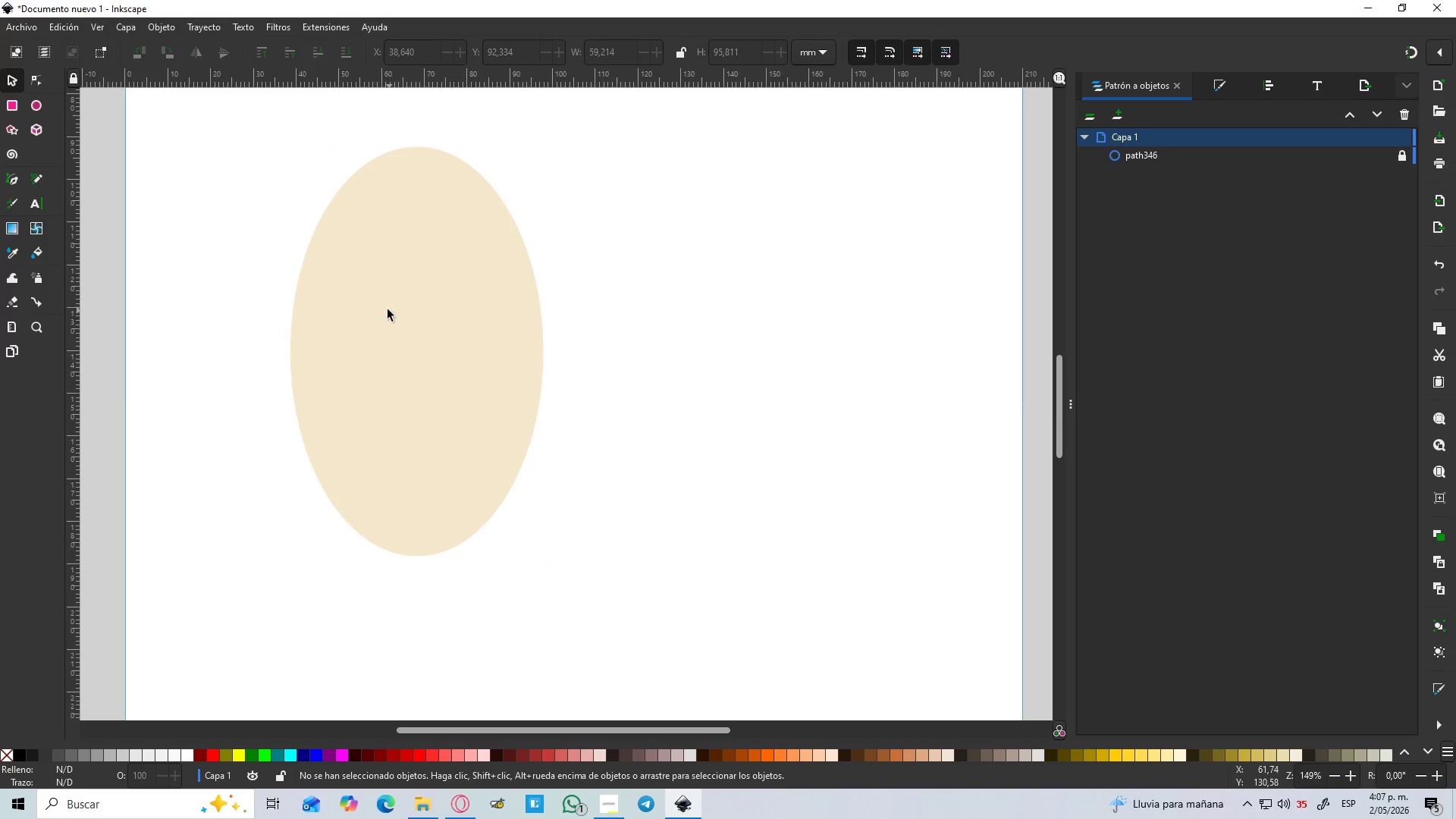 
left_click([655, 271])
 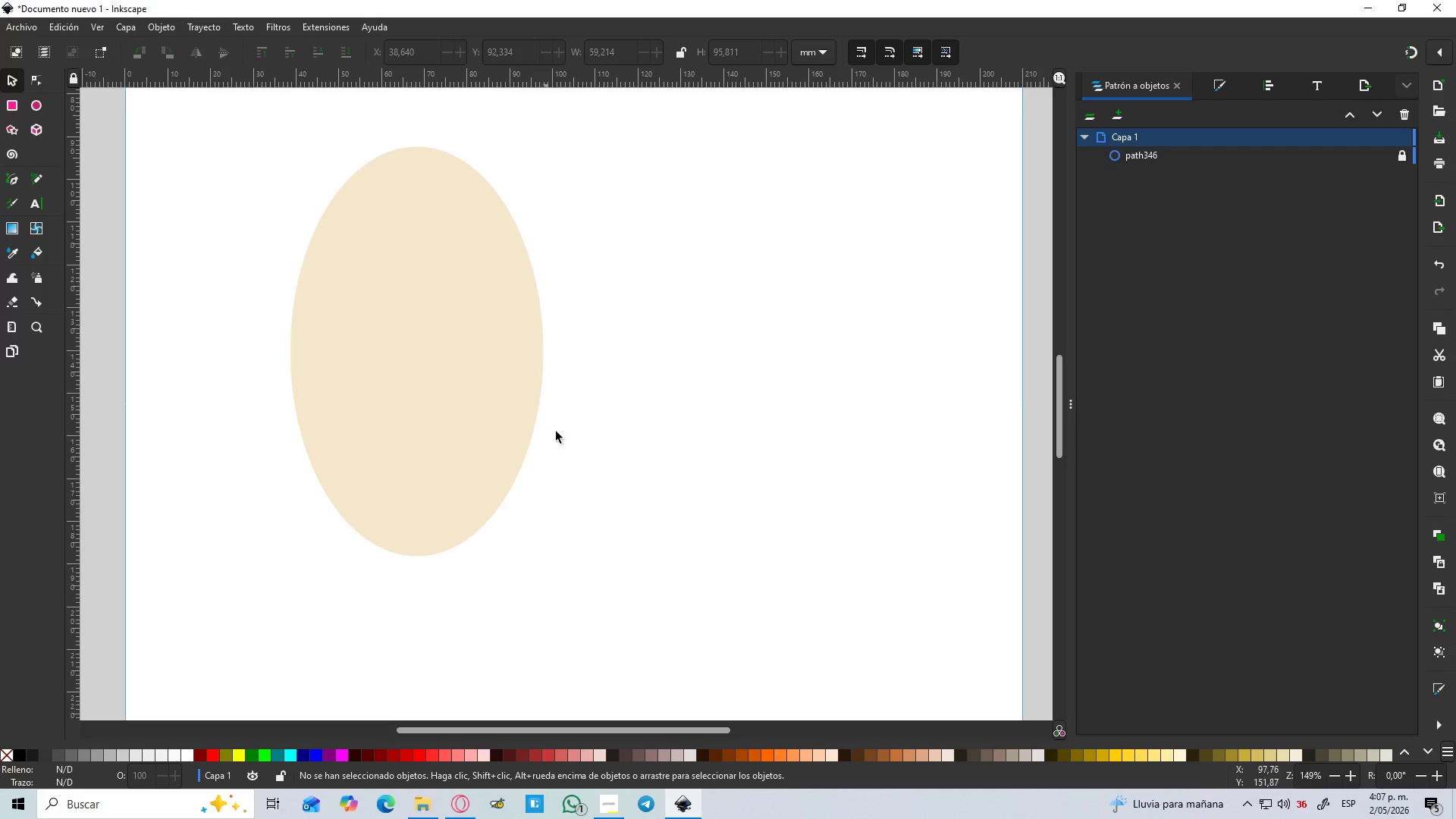 
left_click_drag(start_coordinate=[606, 496], to_coordinate=[351, 348])
 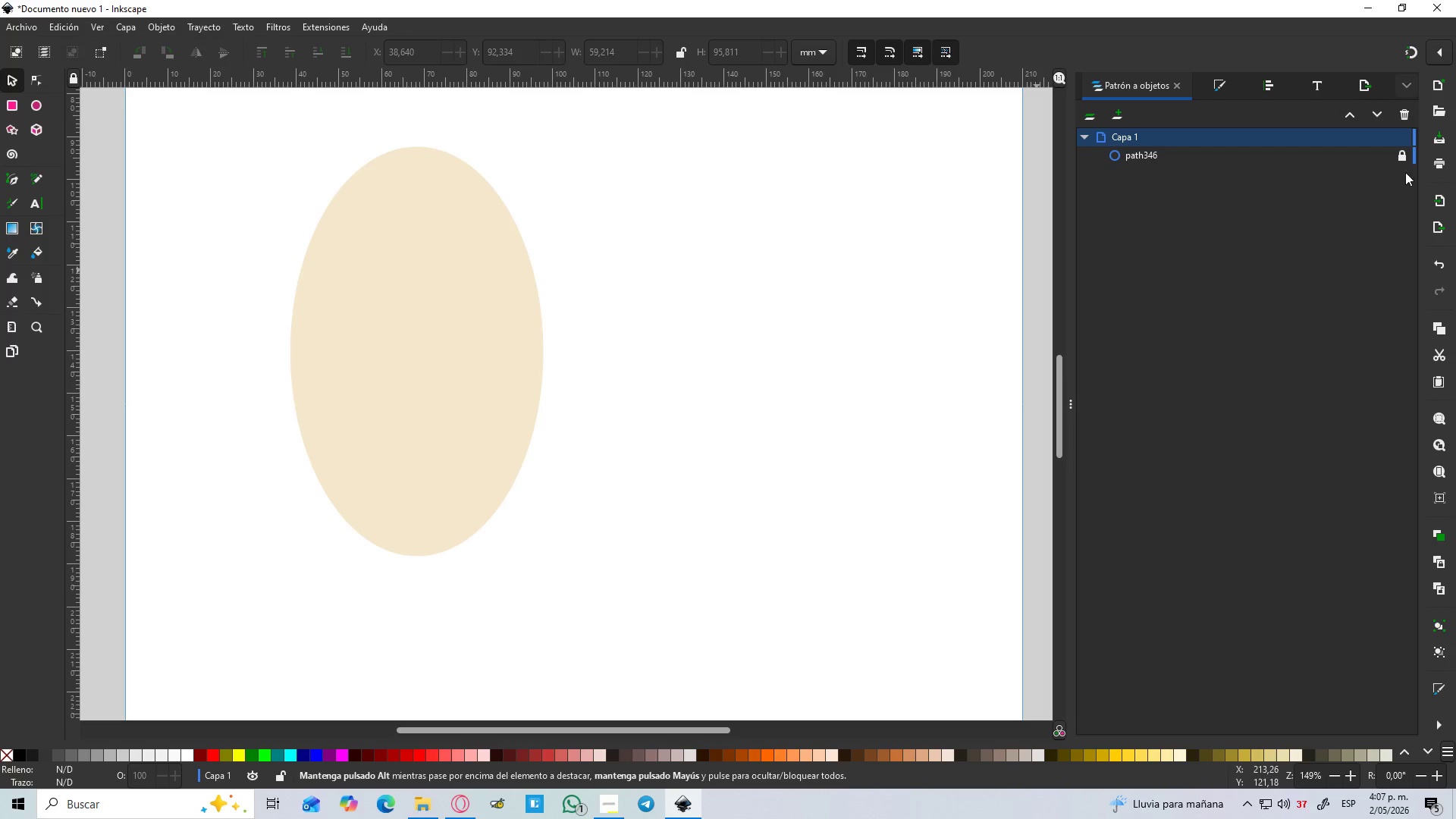 
left_click([1400, 160])
 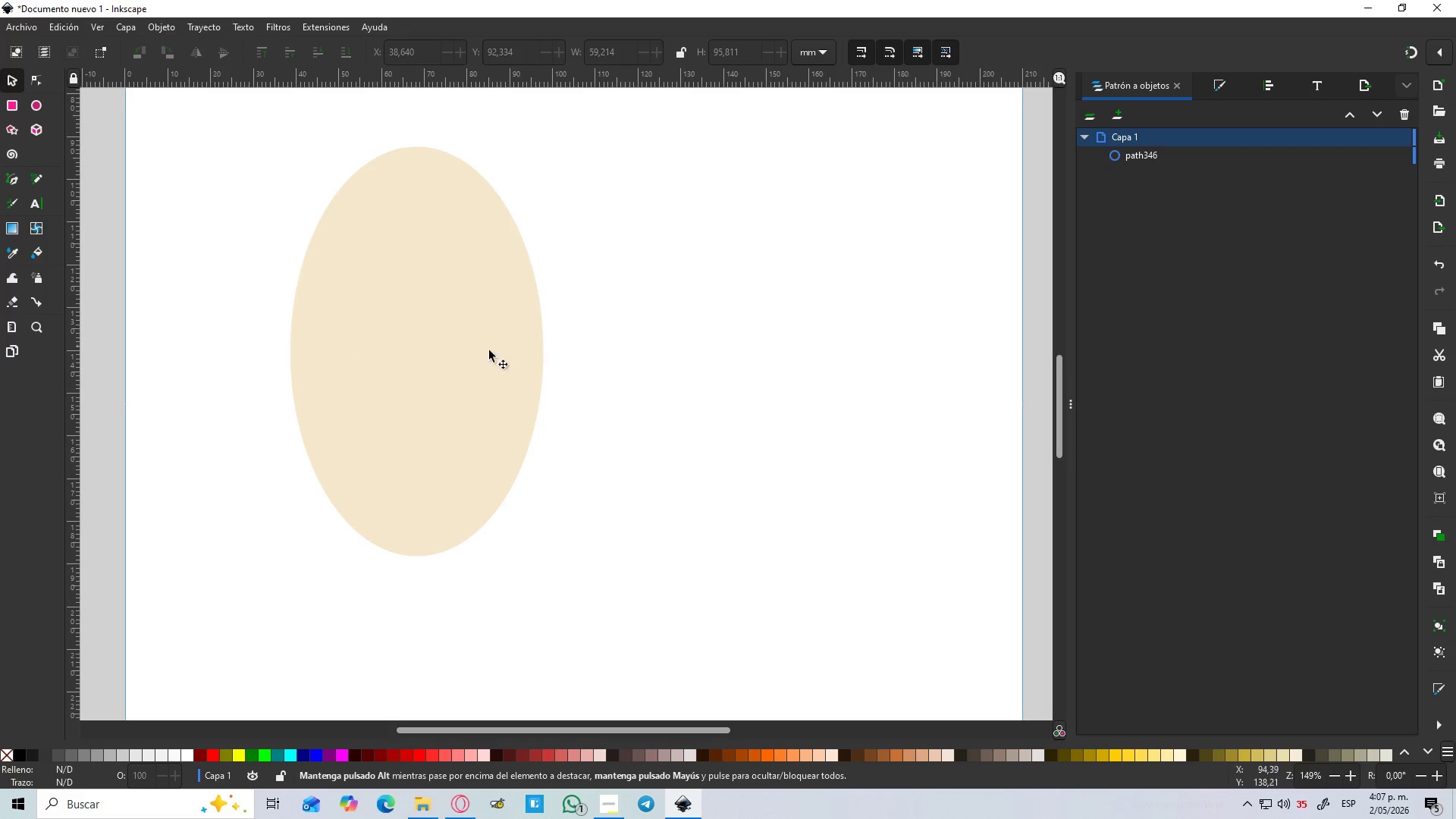 
left_click([450, 350])
 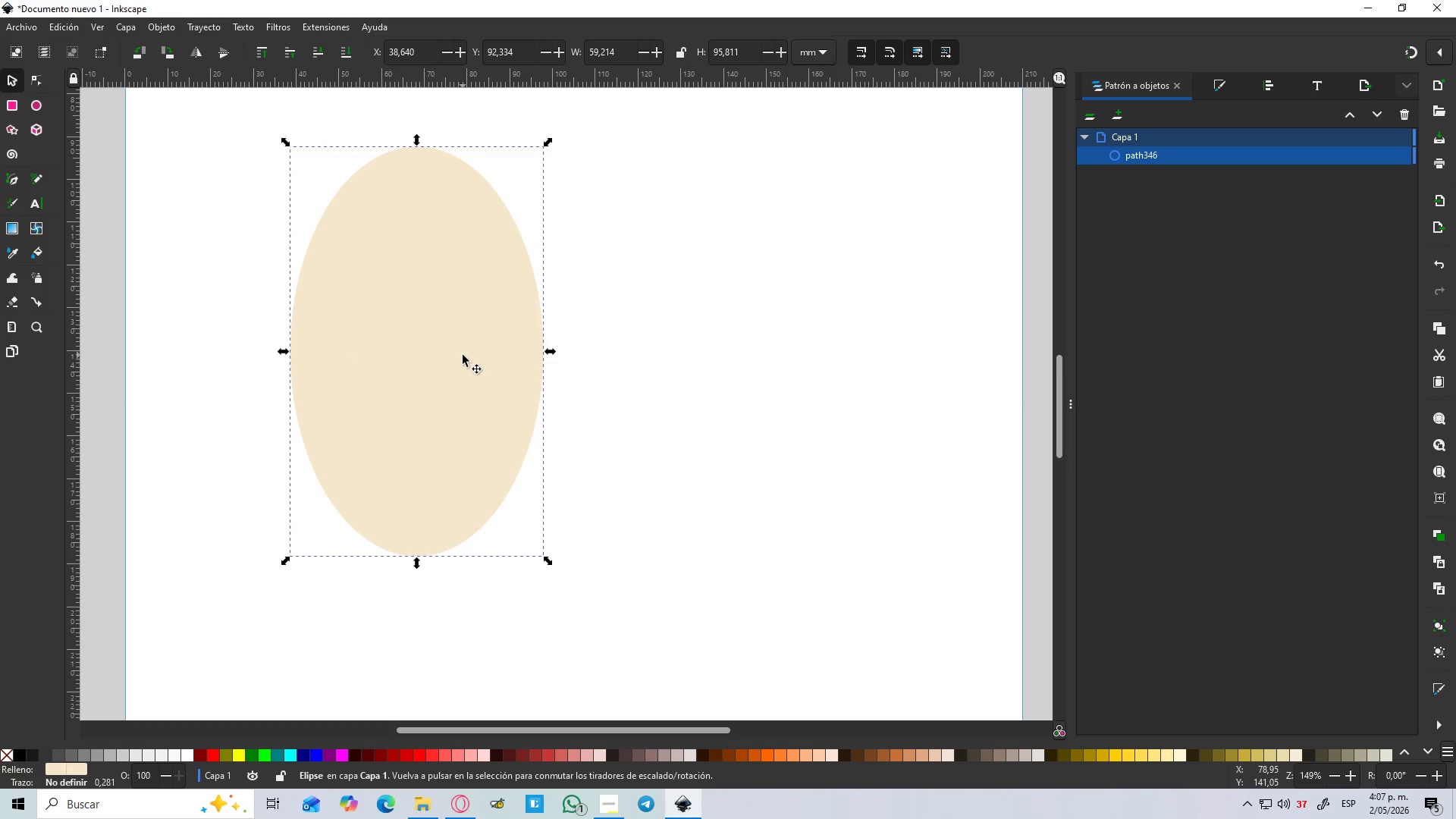 
key(Delete)
 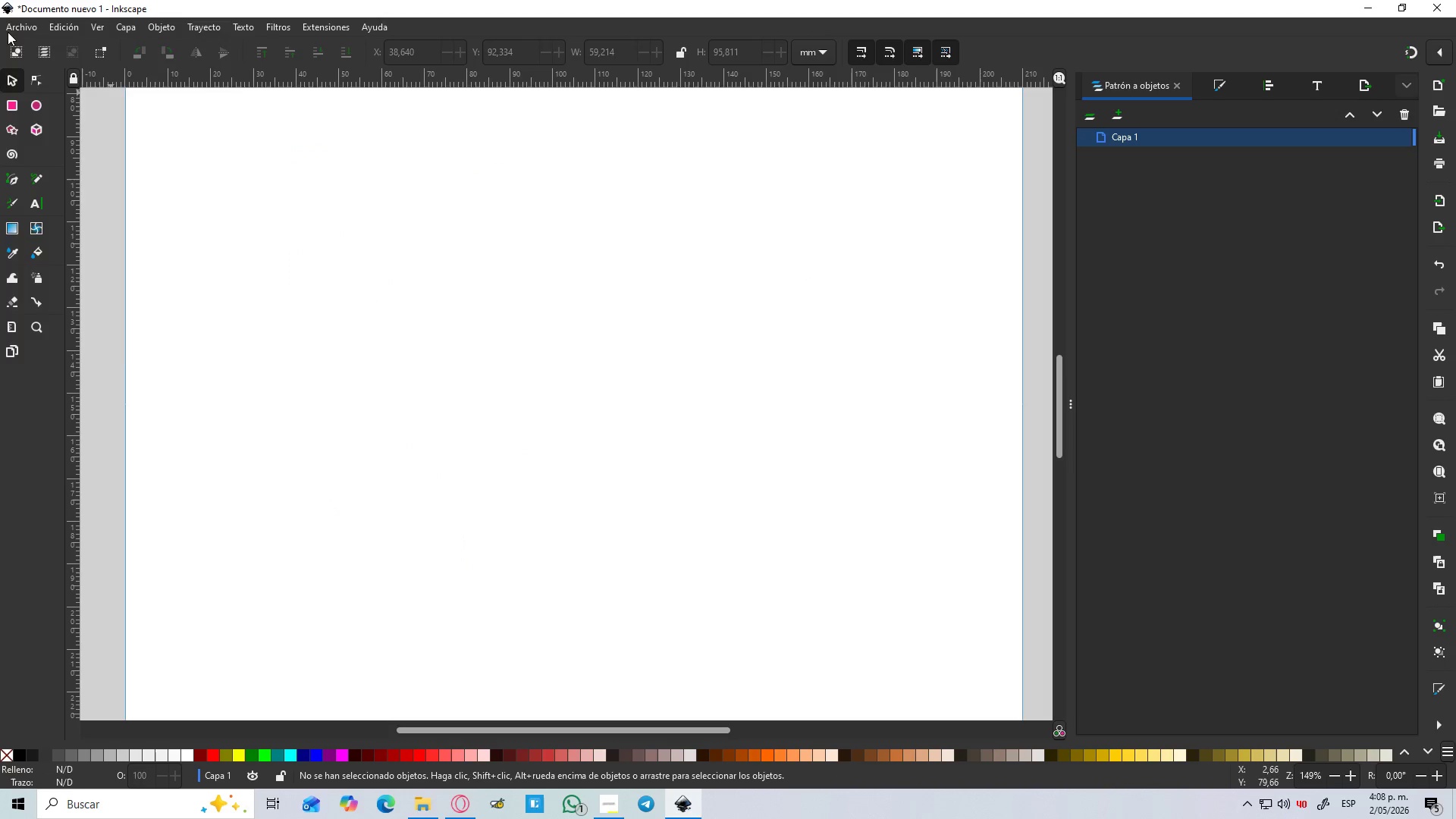 
left_click([11, 33])
 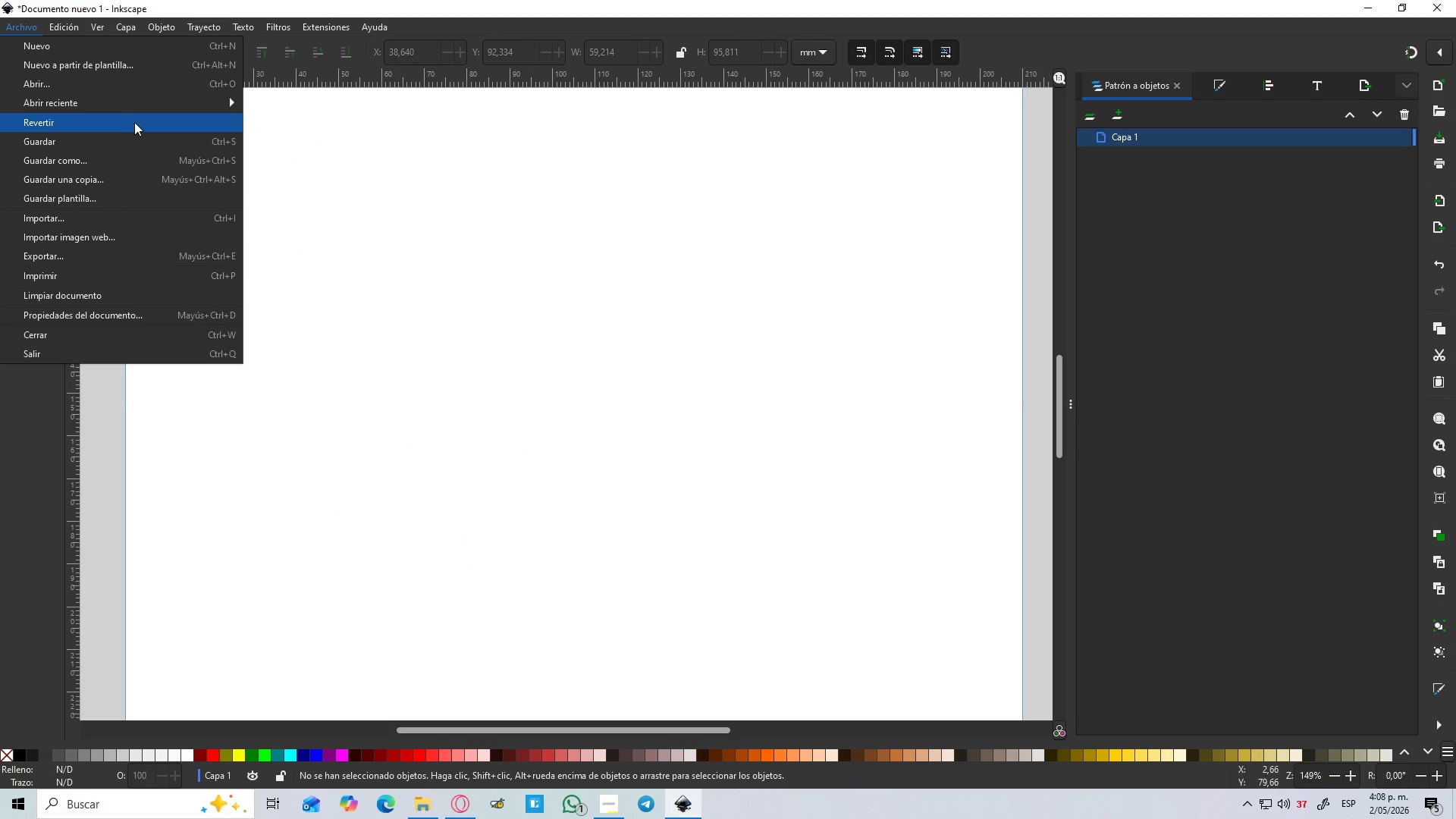 
mouse_move([146, 117])
 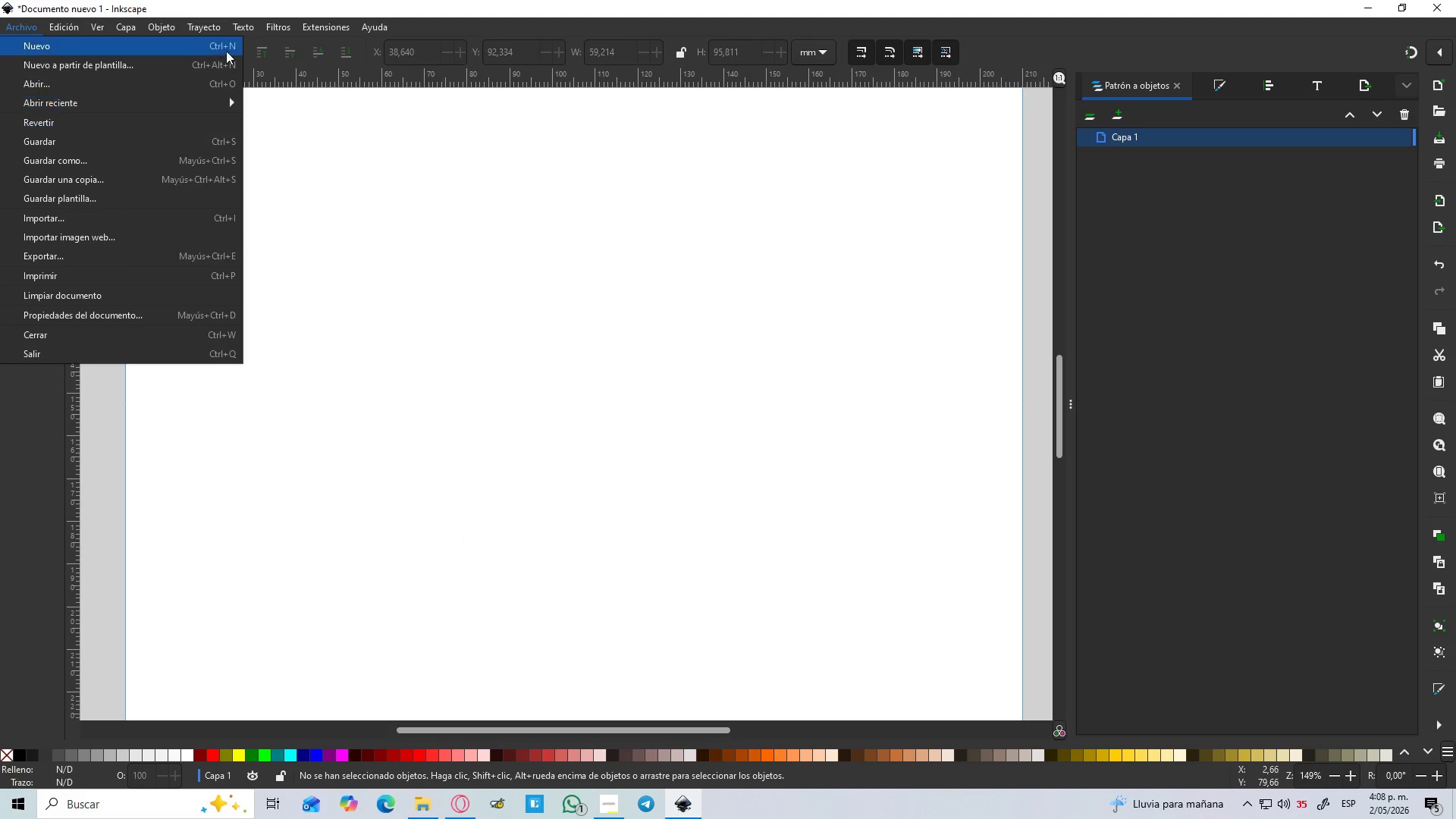 
mouse_move([155, 79])
 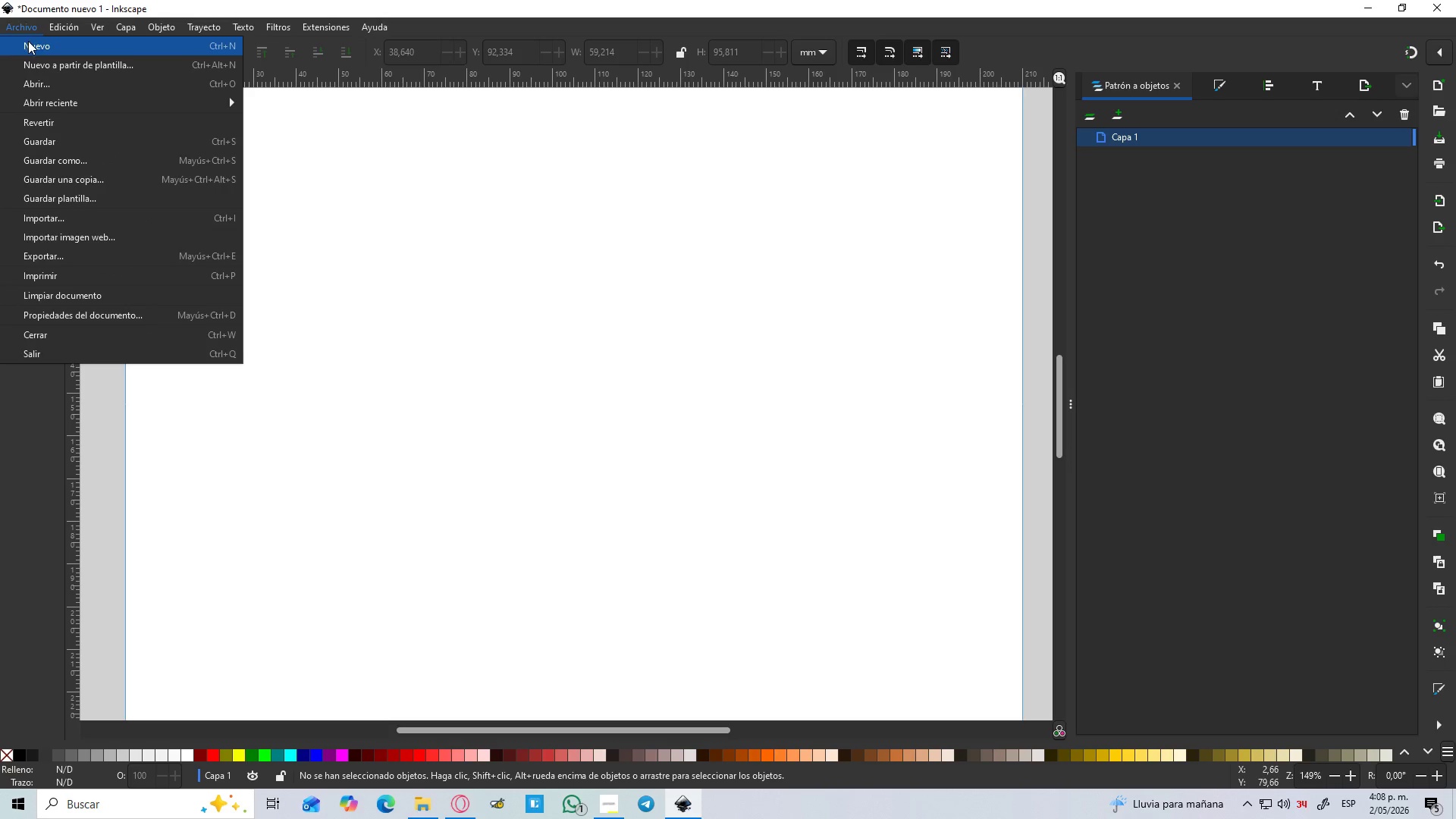 
wait(5.56)
 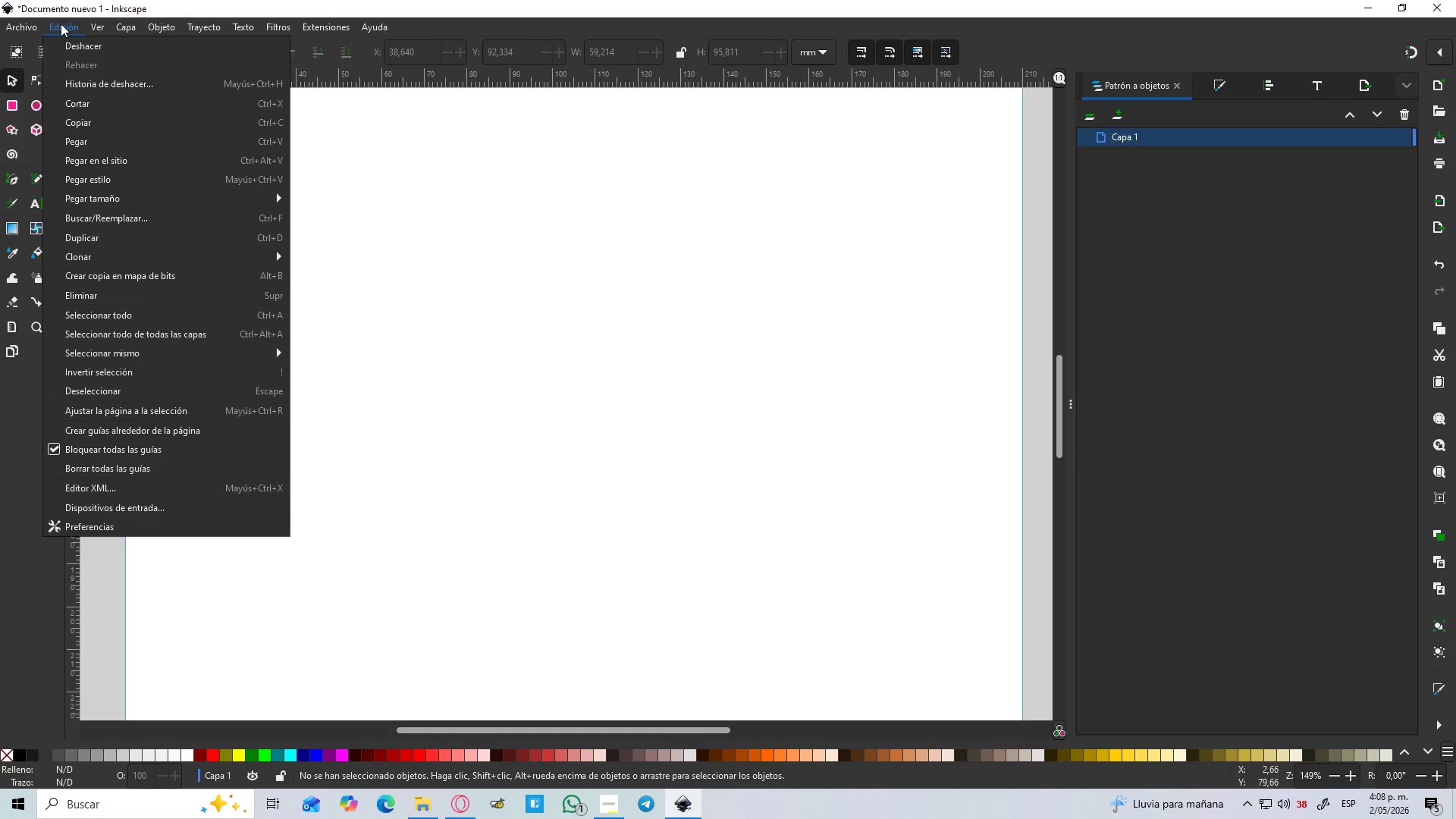 
left_click([102, 313])
 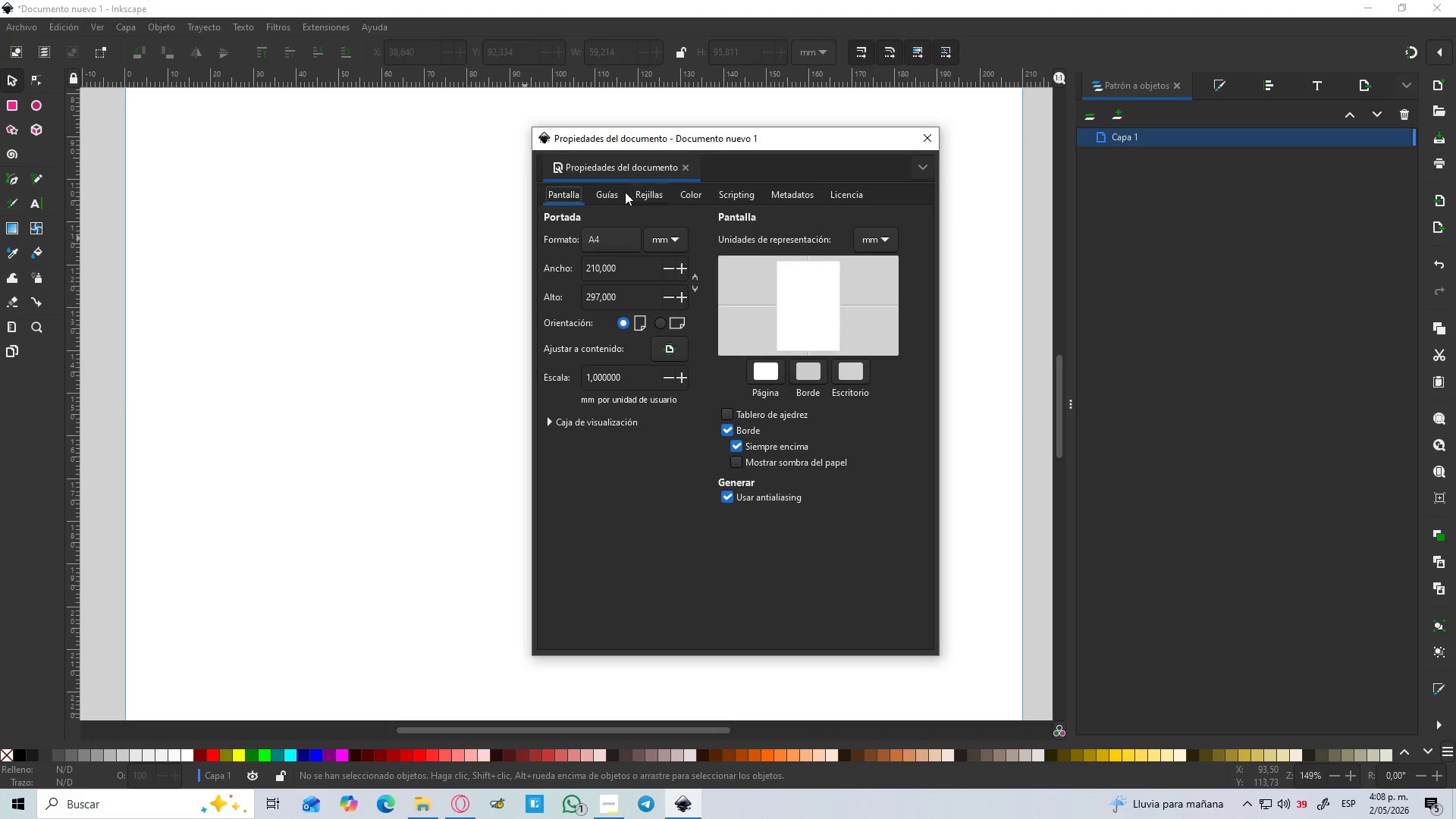 
left_click([637, 193])
 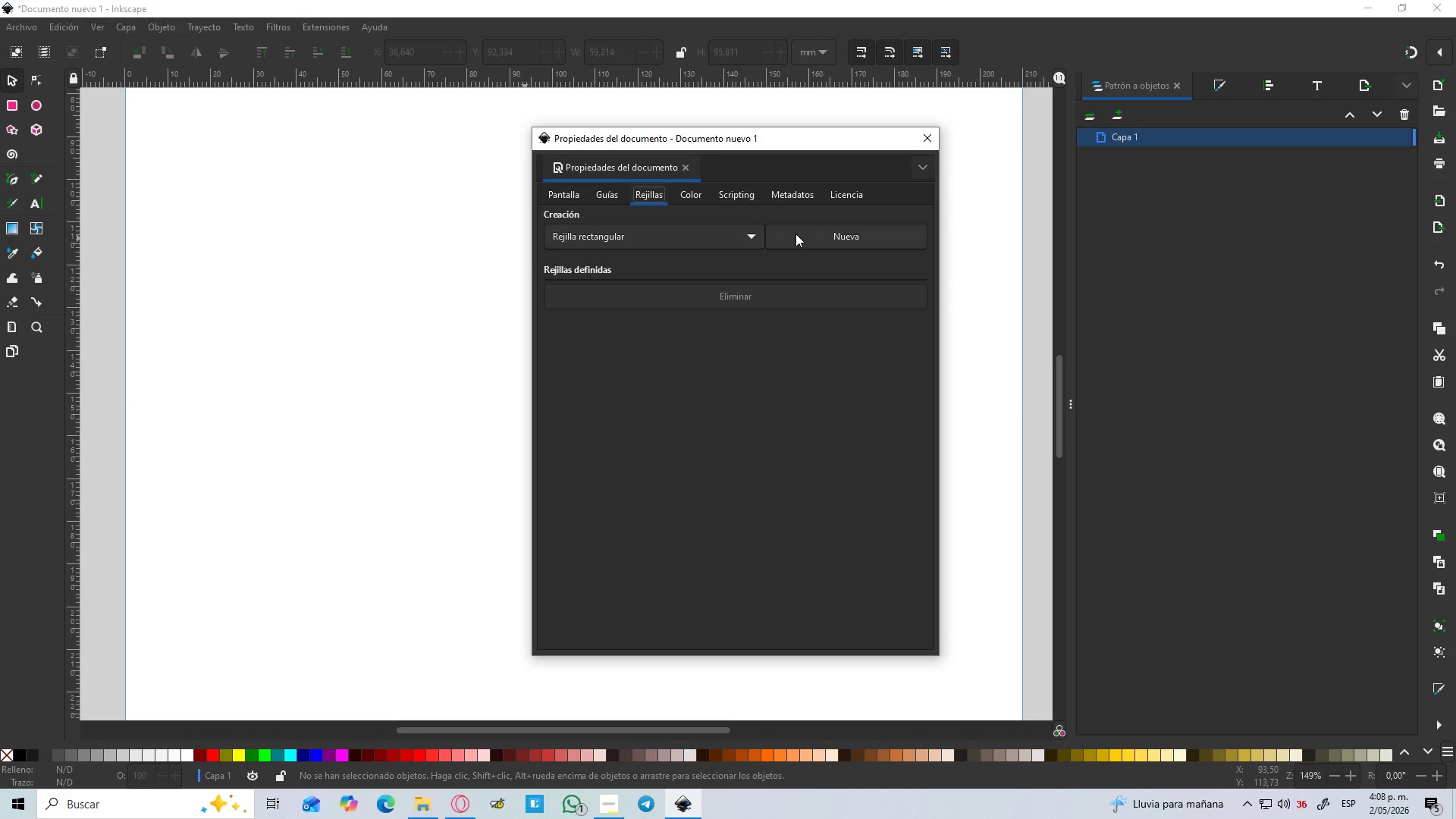 
left_click([796, 234])
 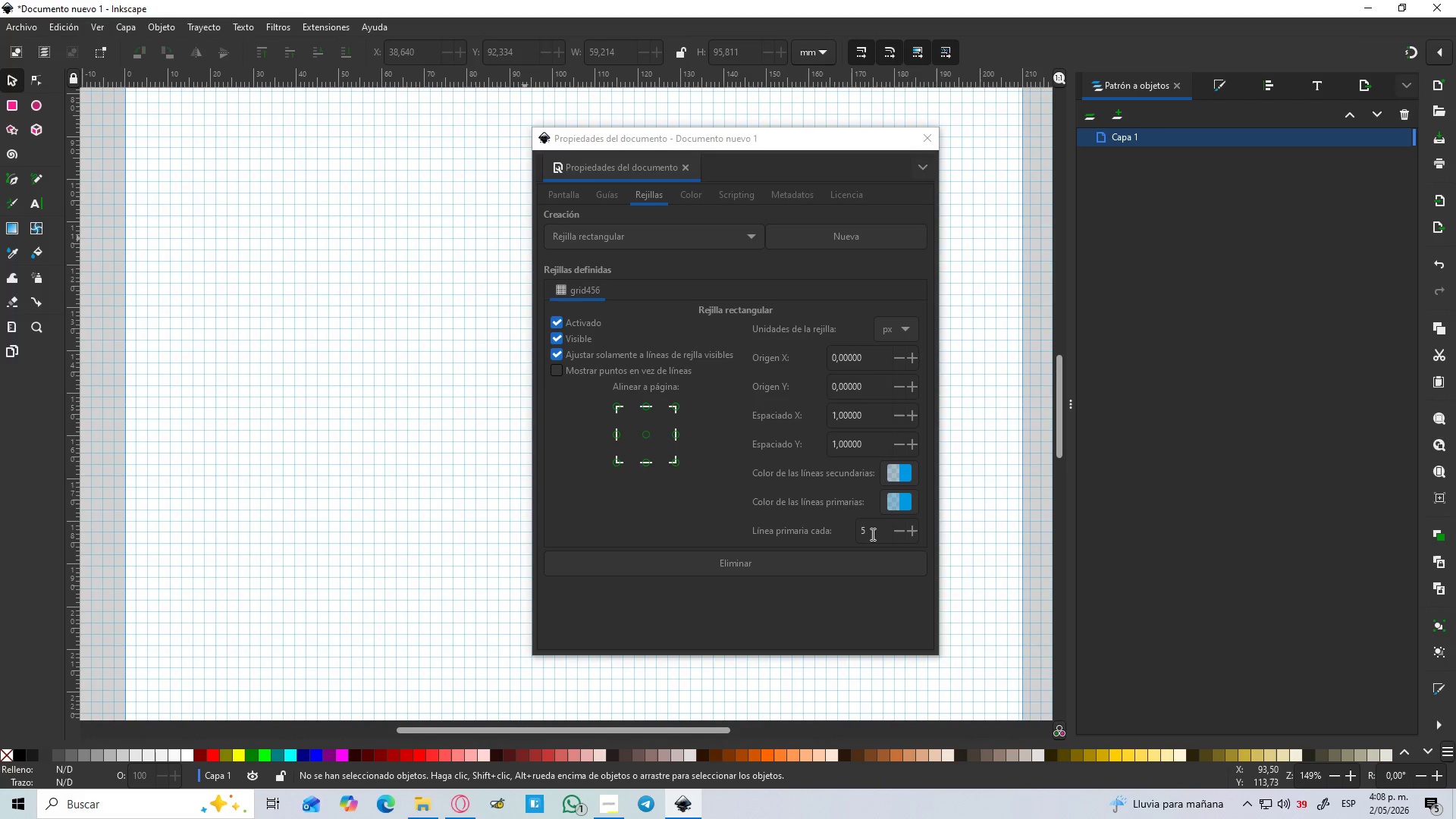 
left_click_drag(start_coordinate=[879, 536], to_coordinate=[821, 528])
 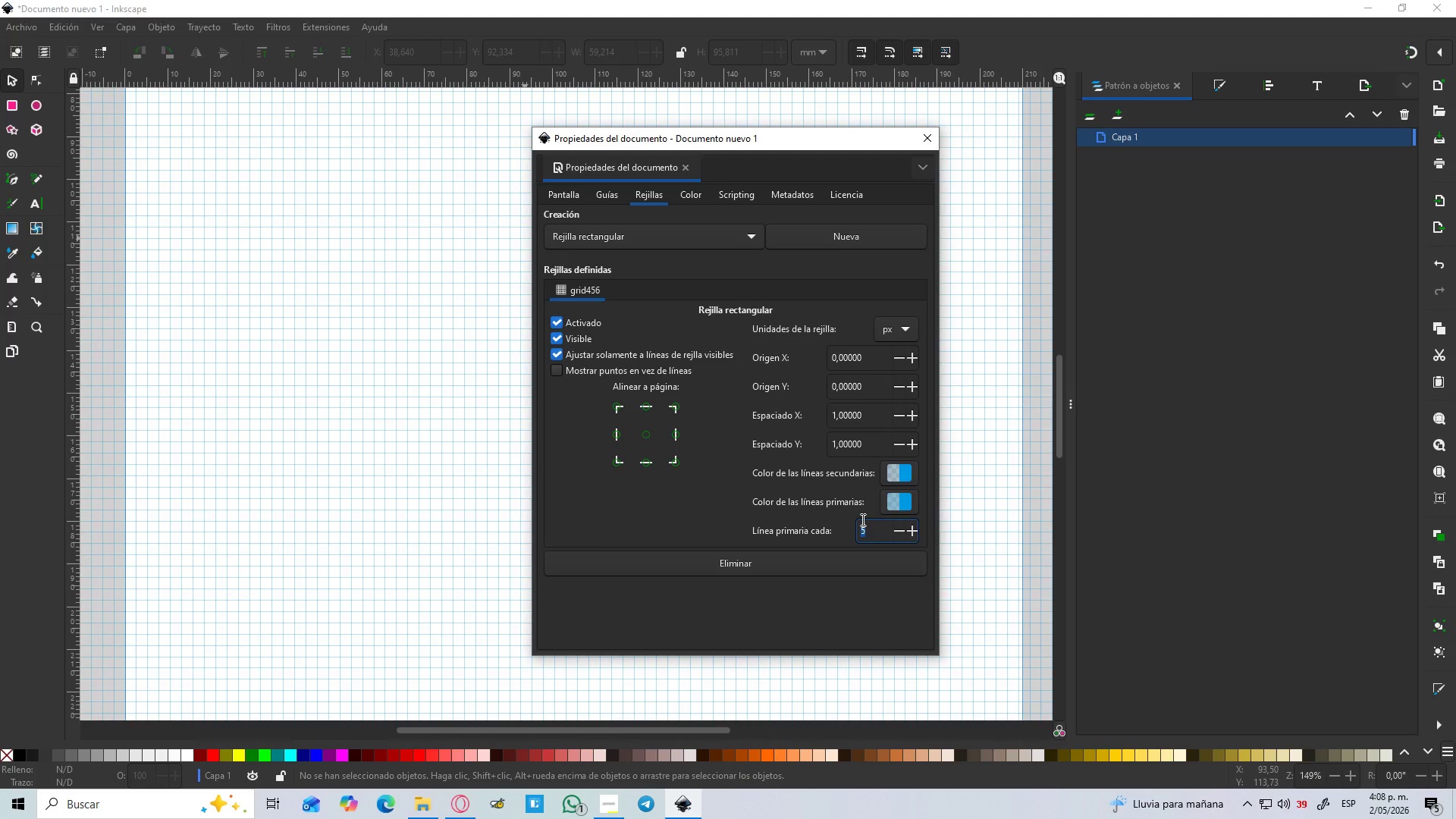 
key(Numpad1)
 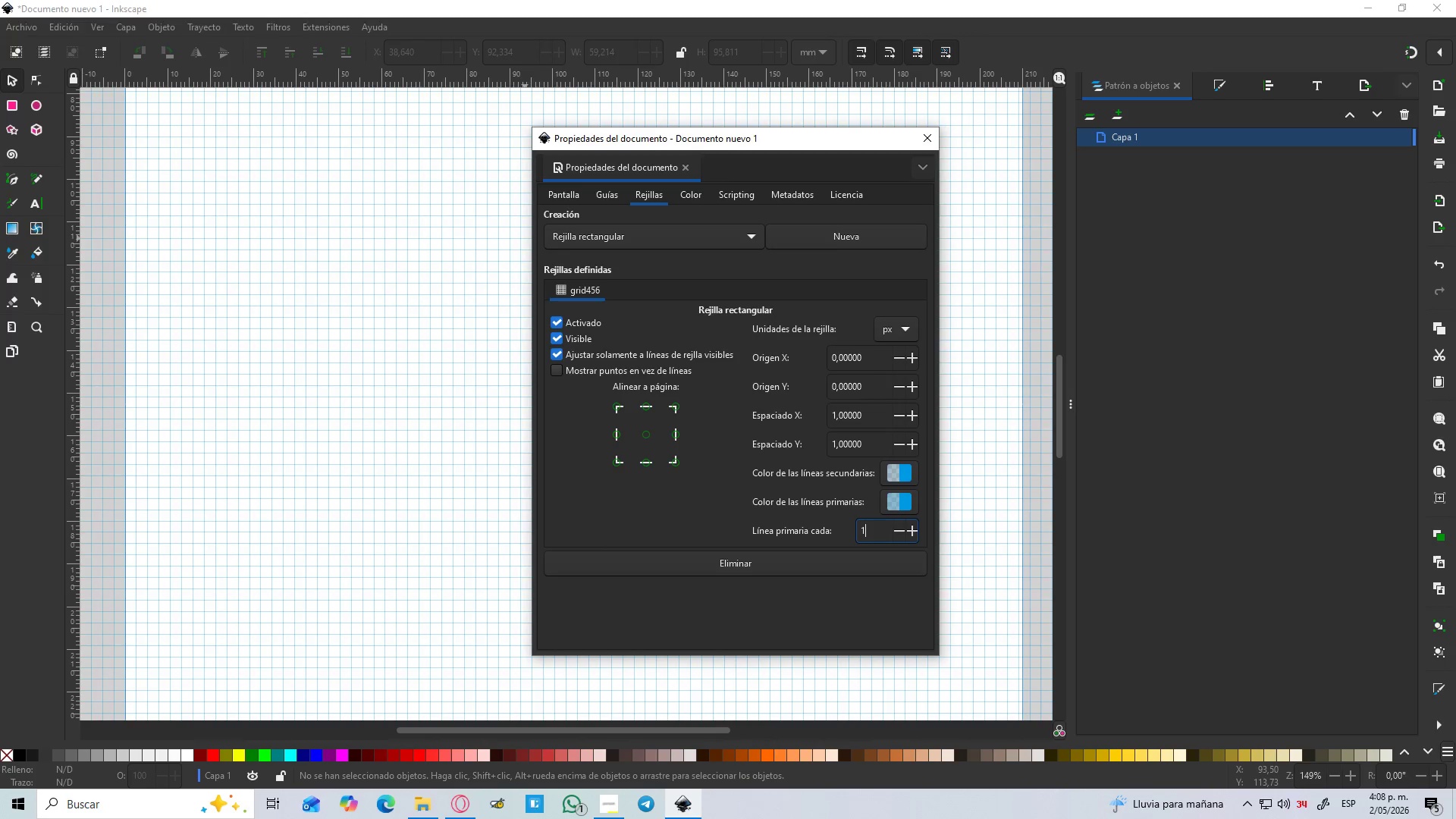 
key(Numpad5)
 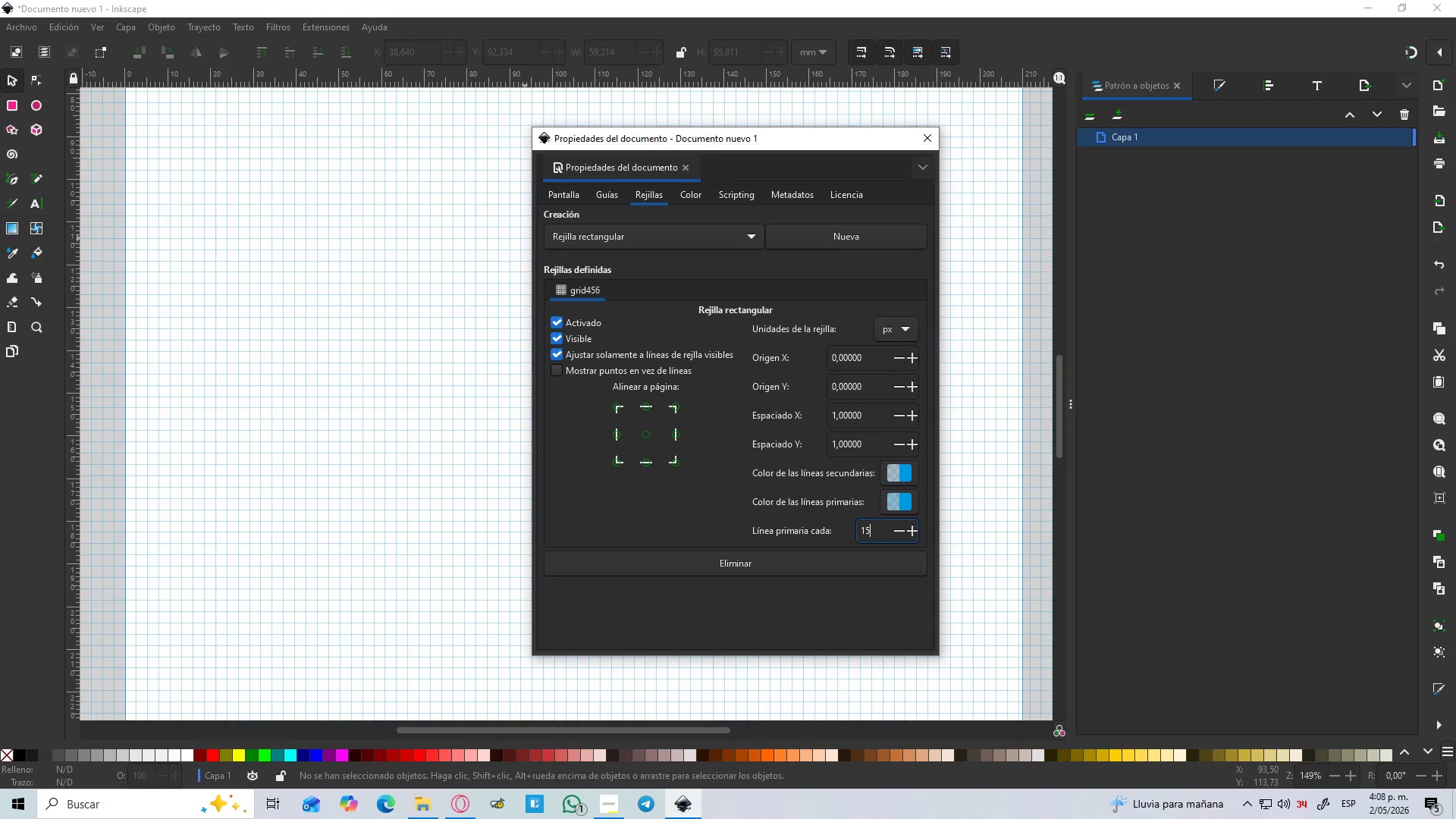 
key(Enter)
 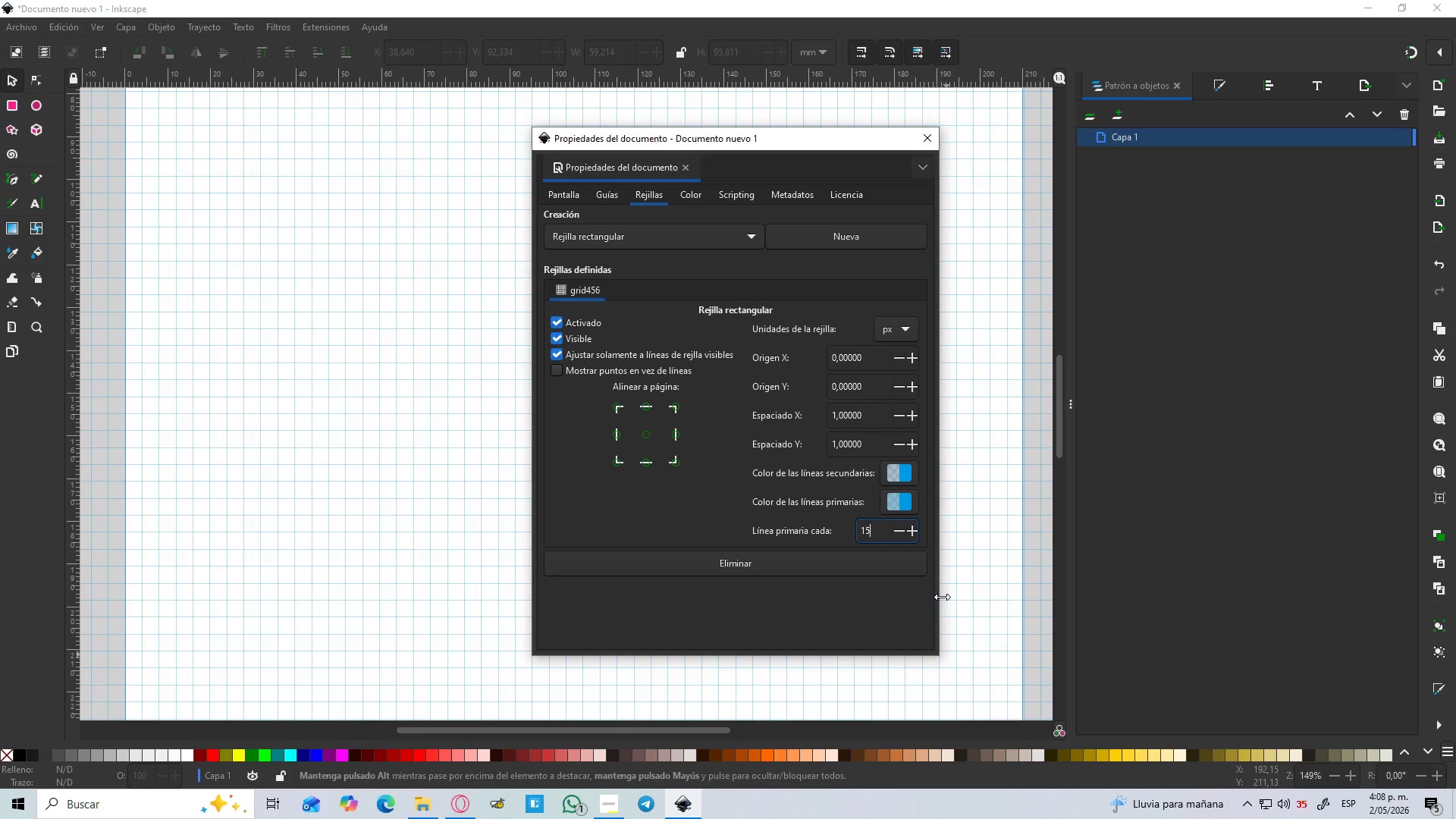 
key(Backspace)
 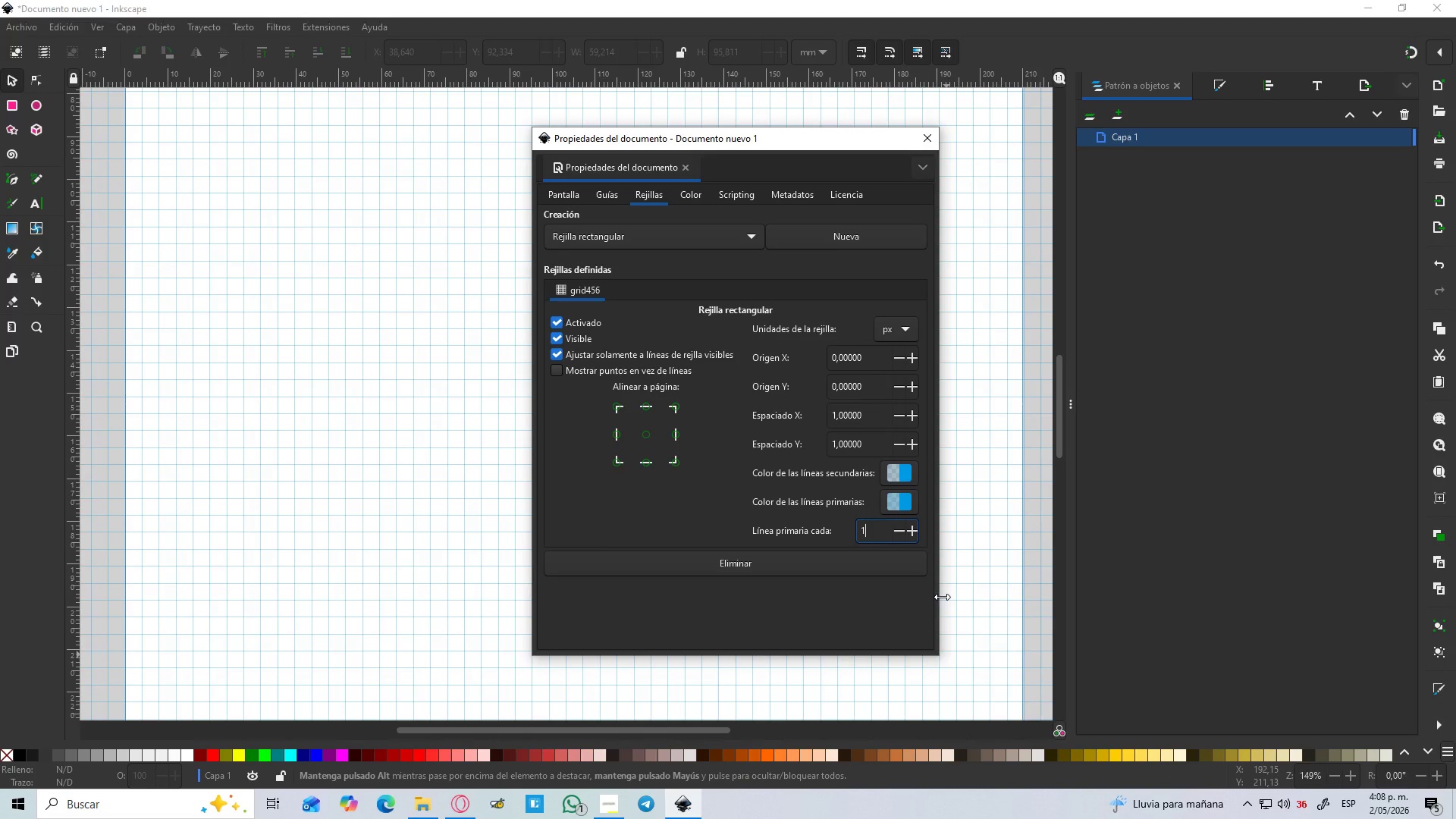 
key(Backspace)
 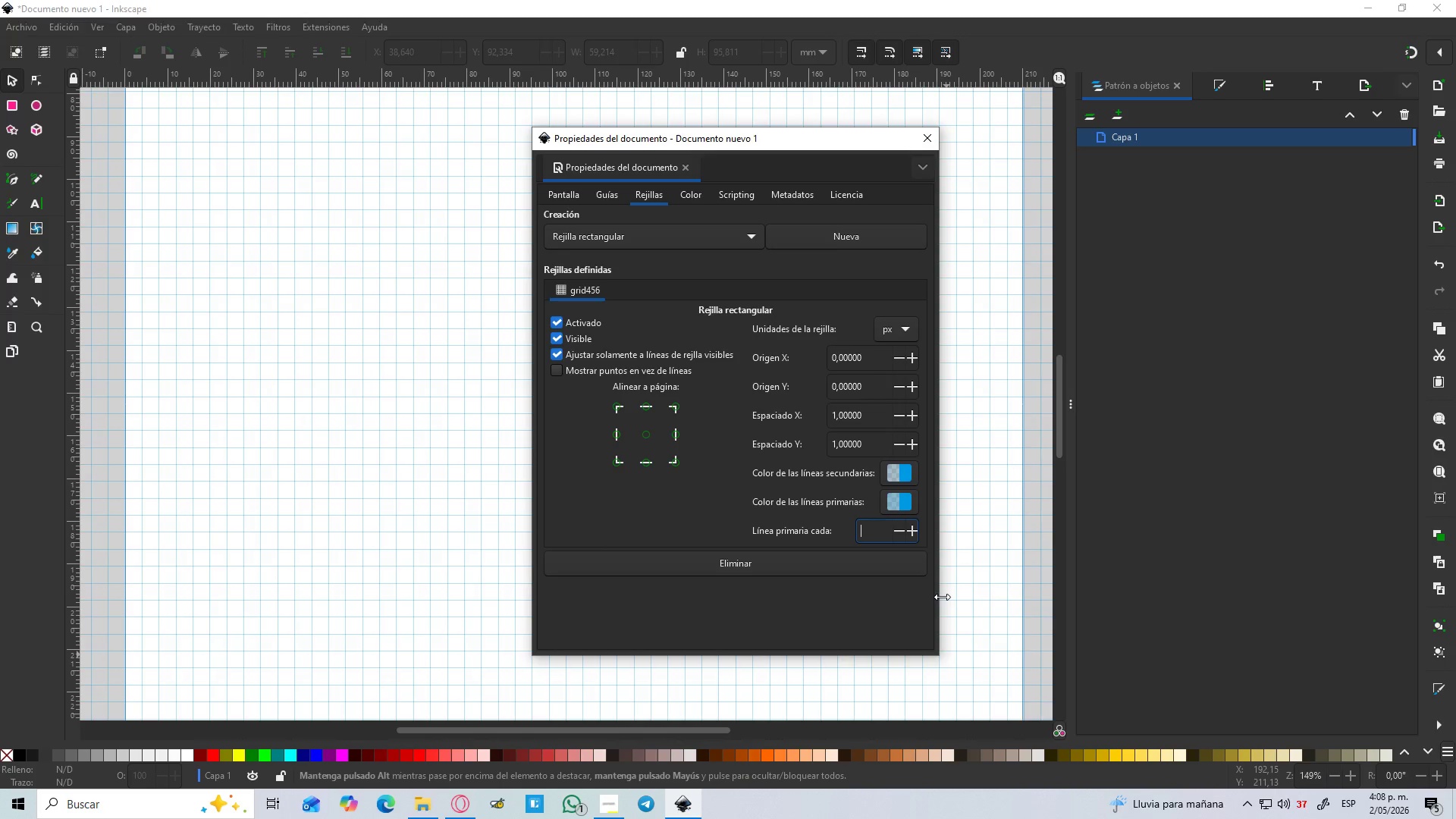 
key(Numpad2)
 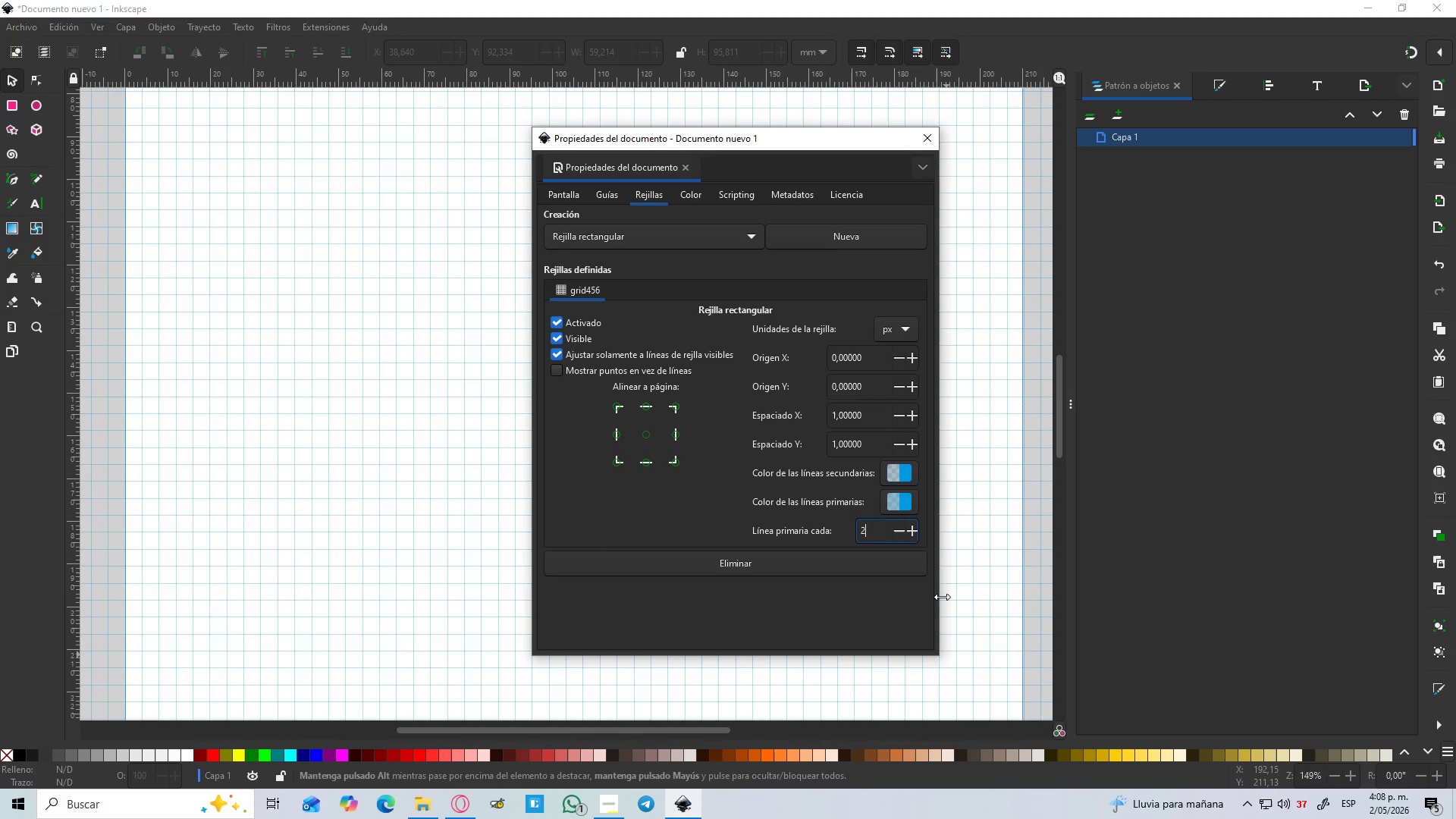 
key(Numpad0)
 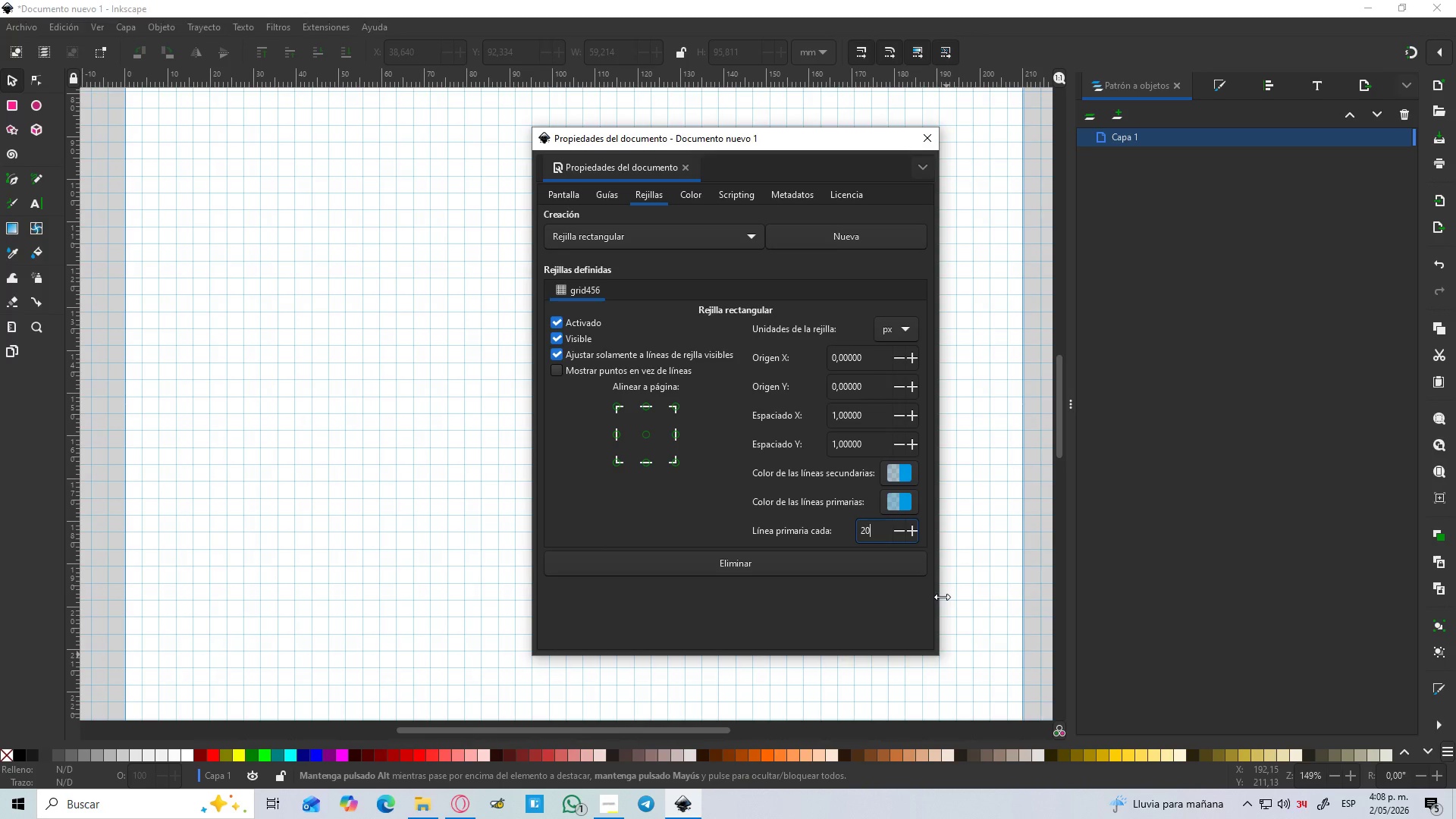 
key(Enter)
 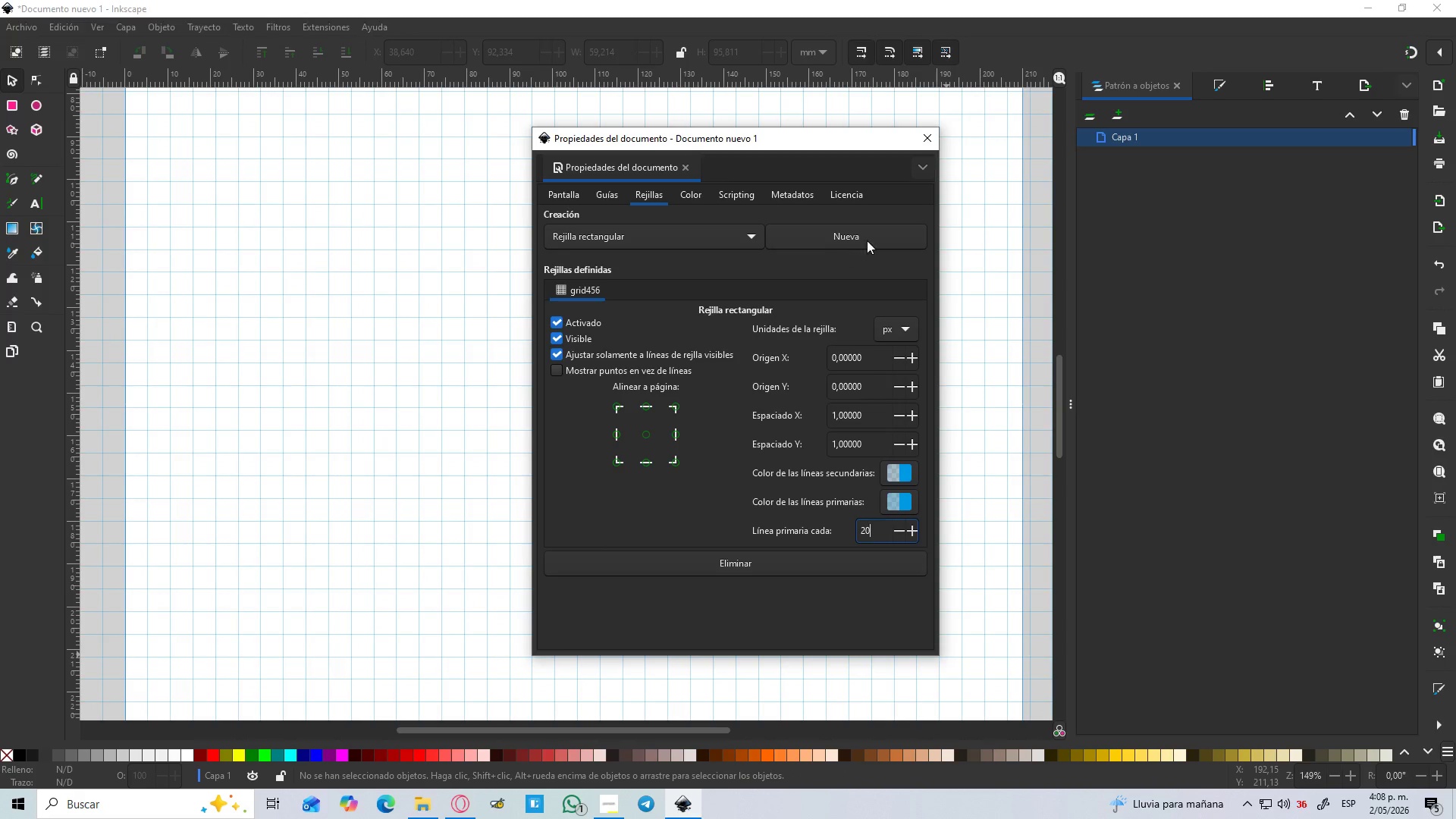 
left_click([920, 133])
 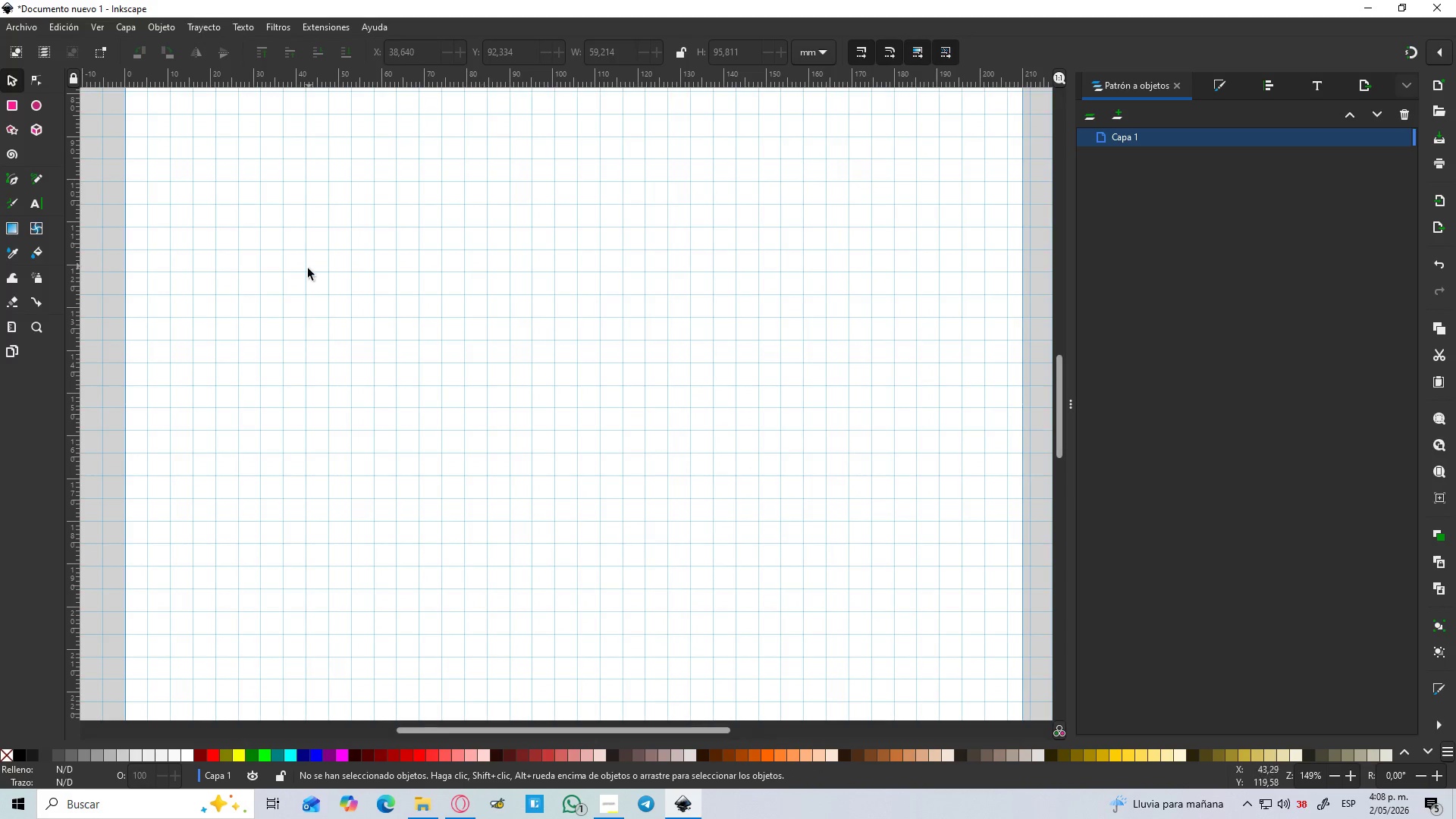 
hold_key(key=Space, duration=0.89)
 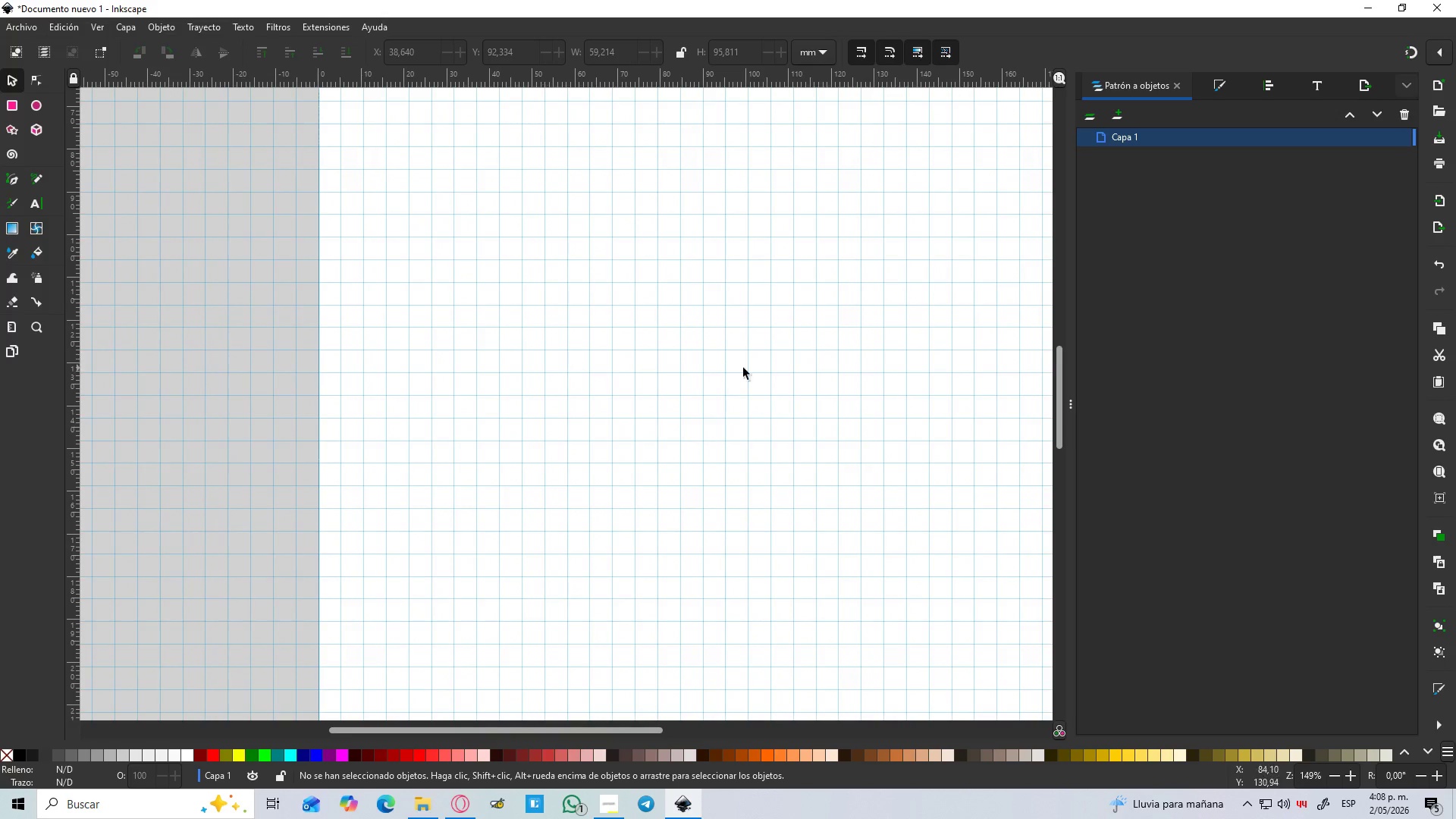 
hold_key(key=Space, duration=0.39)
 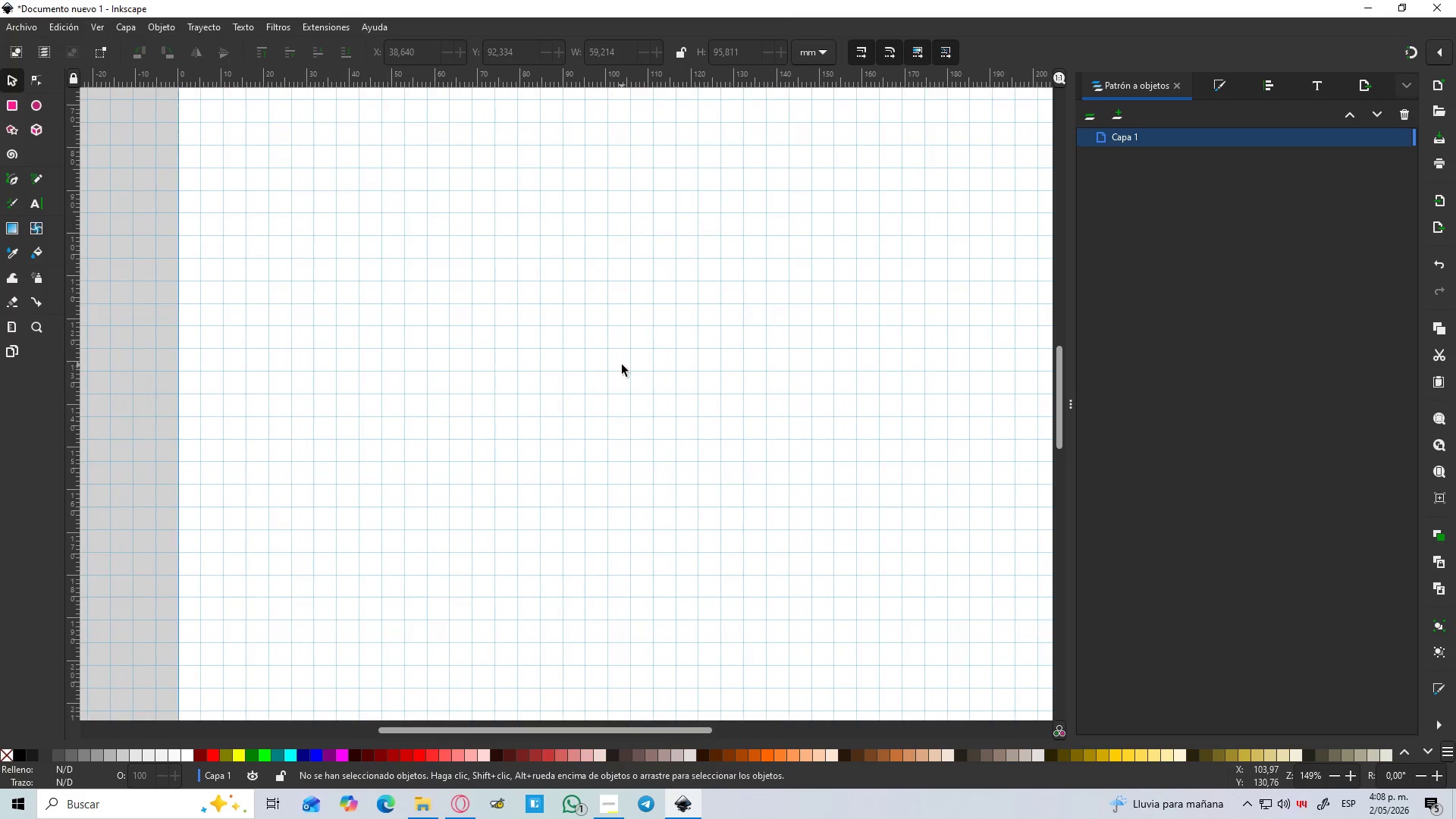 
hold_key(key=ControlLeft, duration=1.5)
scroll: coordinate [634, 350], scroll_direction: down, amount: 1.0
 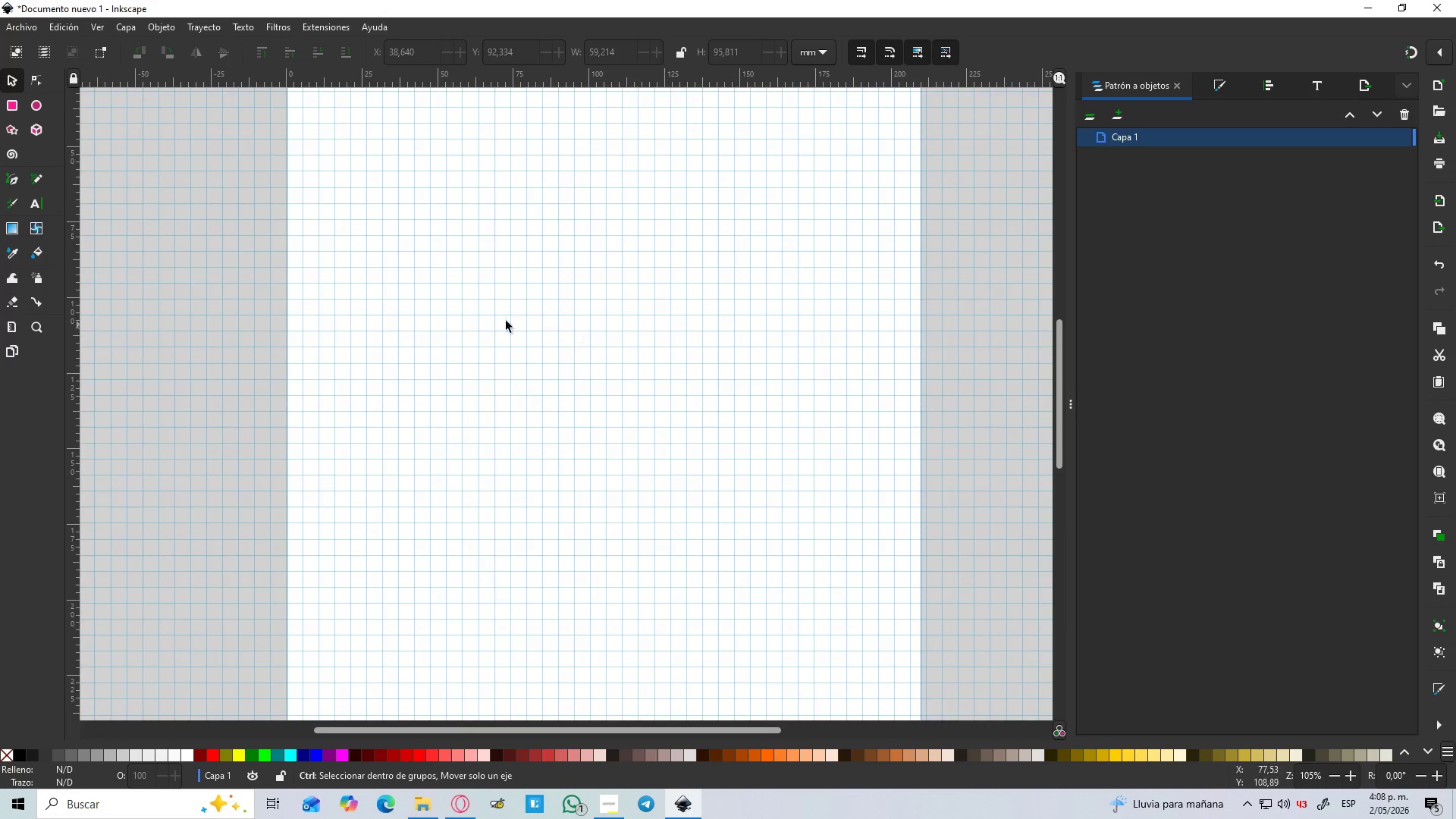 
hold_key(key=ControlLeft, duration=0.36)
 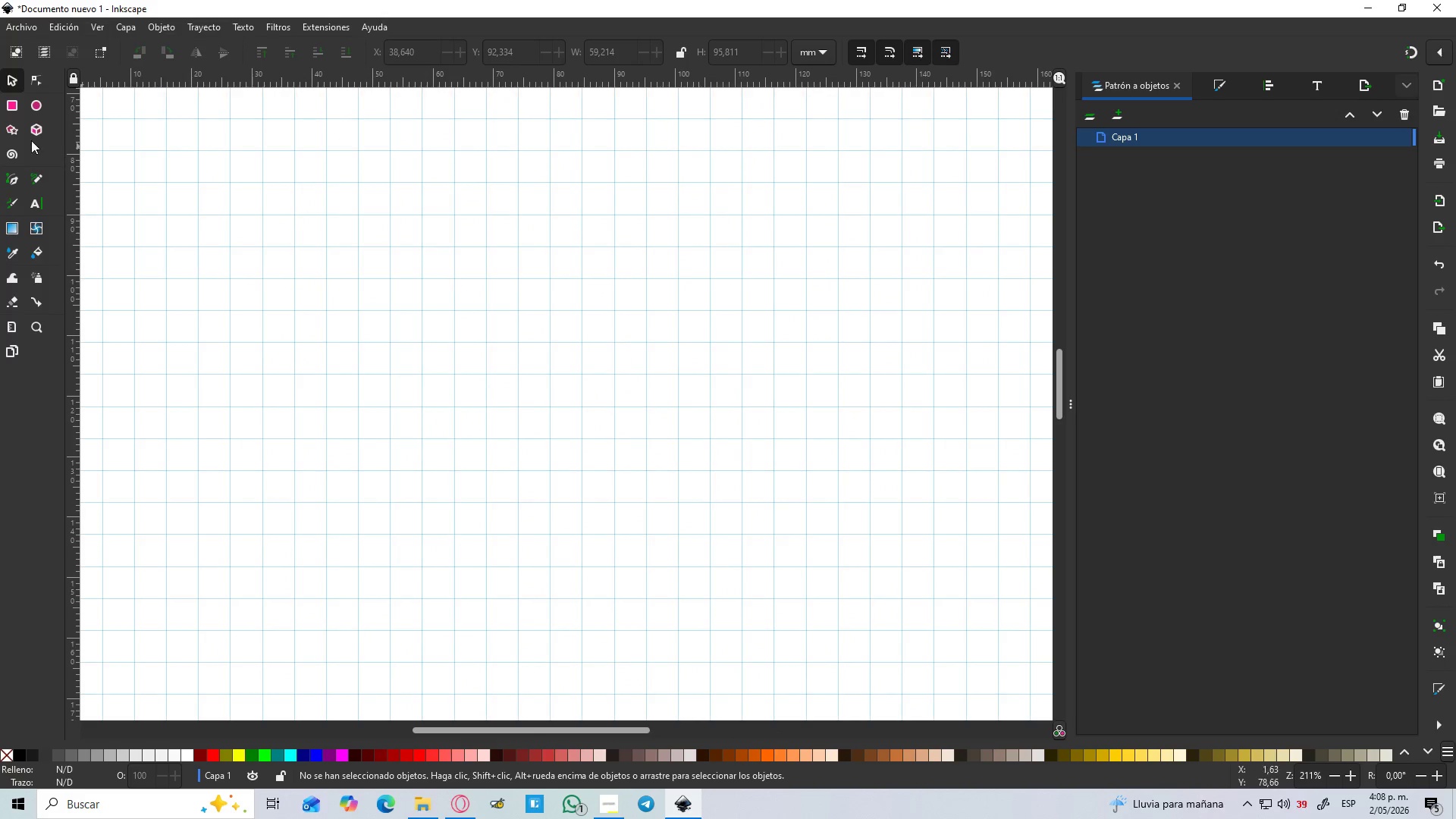 
scroll: coordinate [503, 320], scroll_direction: up, amount: 2.0
 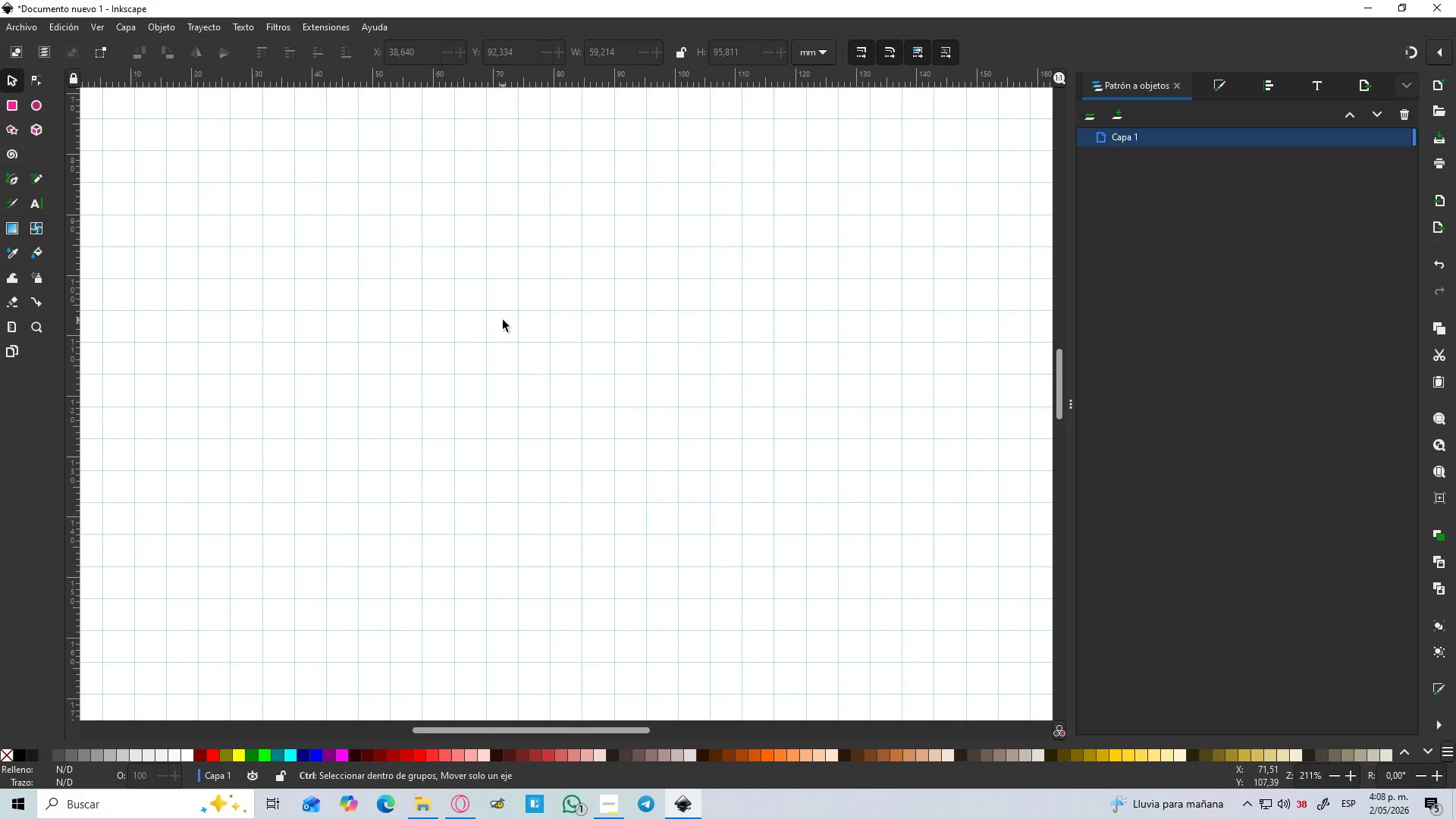 
left_click([35, 106])
 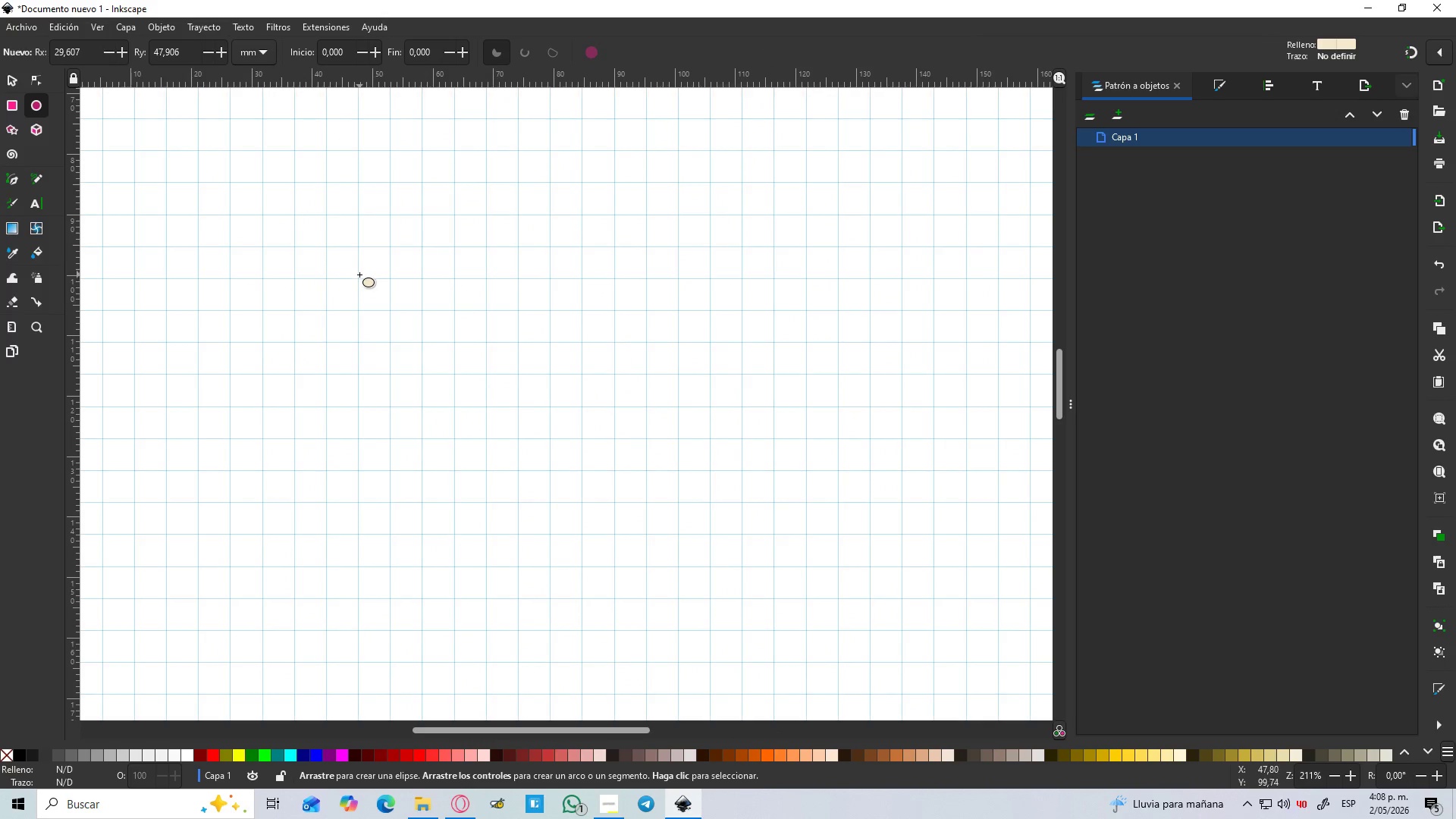 
left_click_drag(start_coordinate=[360, 275], to_coordinate=[638, 642])
 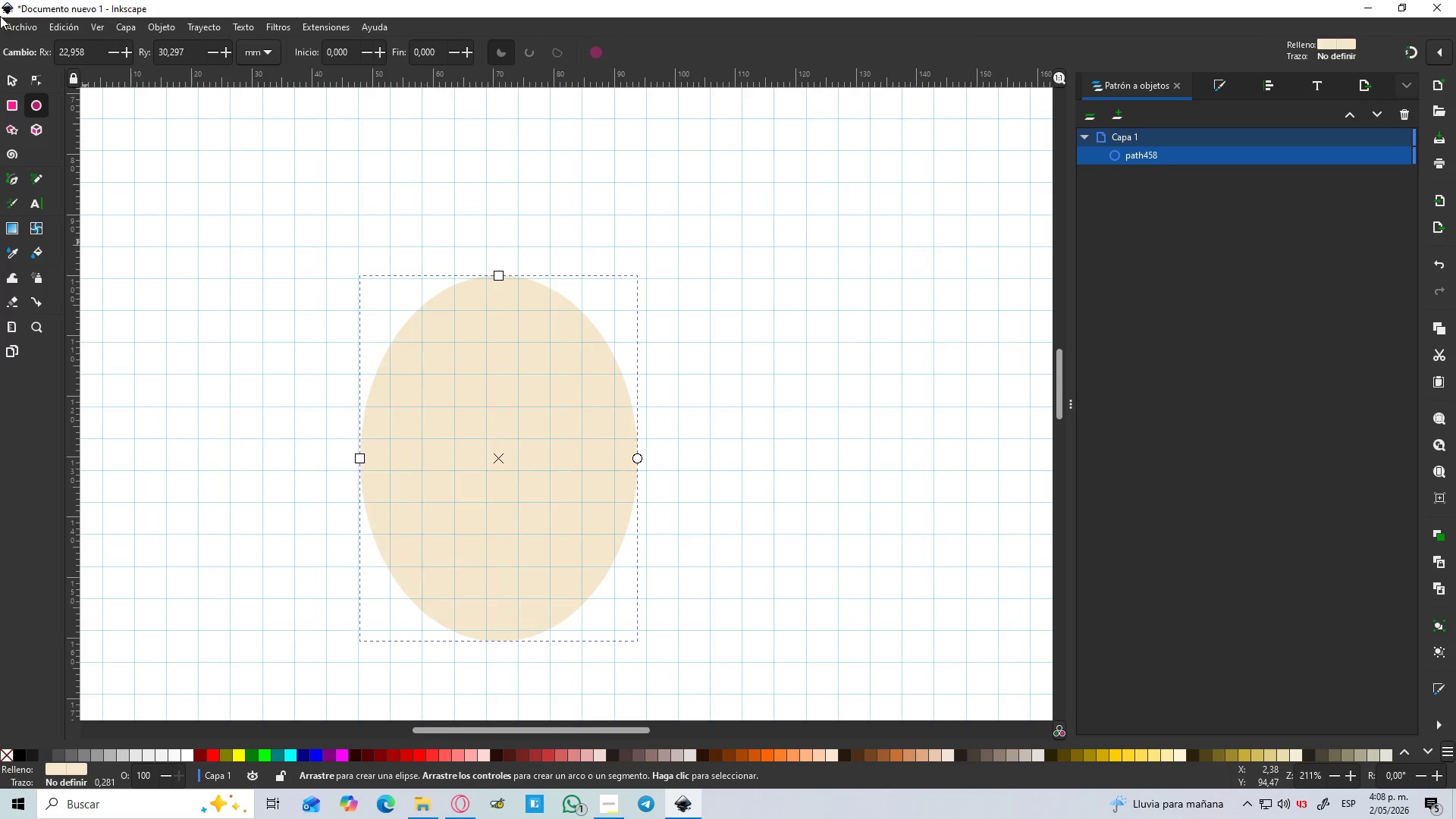 
left_click([15, 82])
 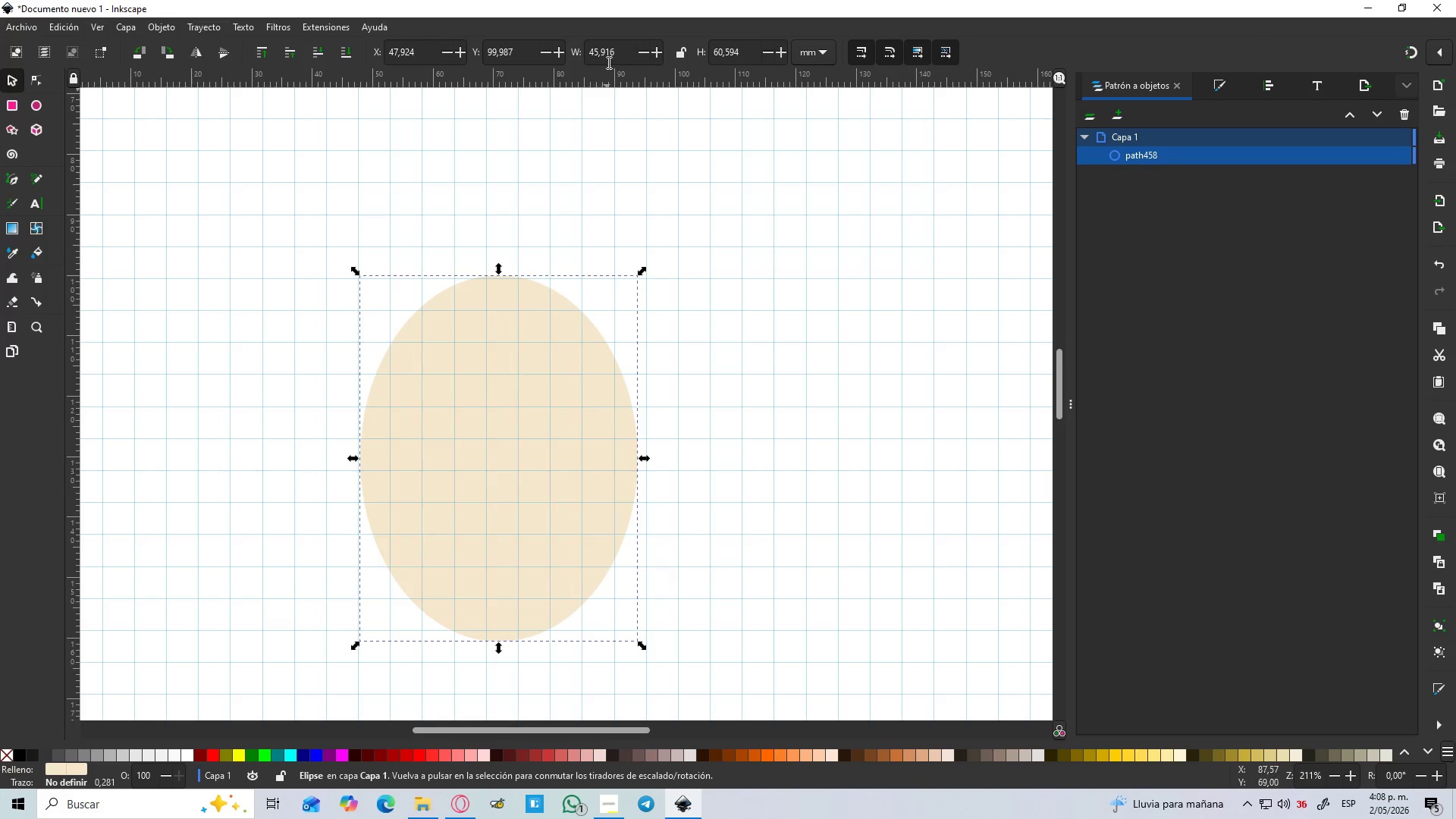 
left_click_drag(start_coordinate=[621, 52], to_coordinate=[564, 52])
 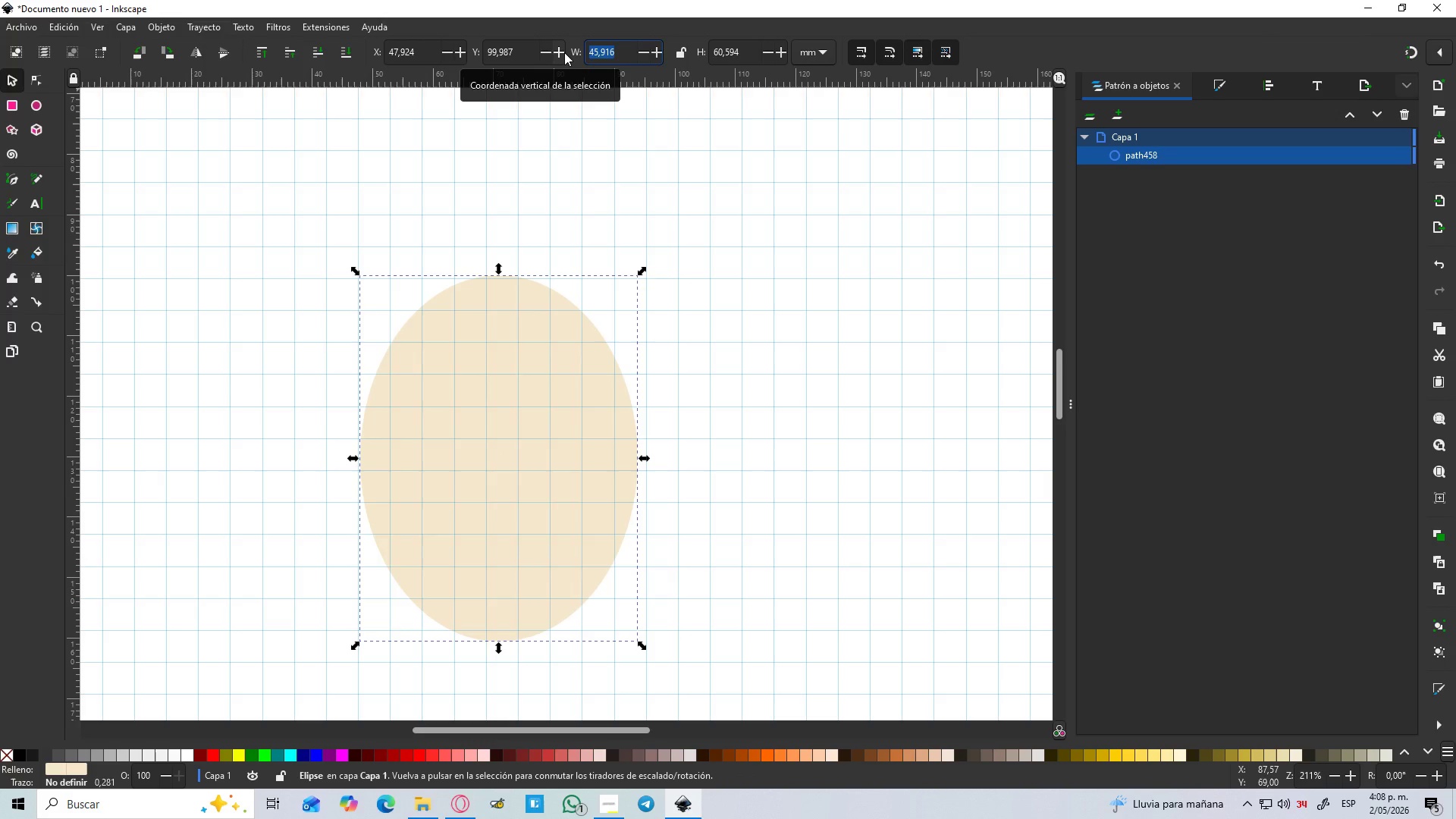 
key(Numpad8)
 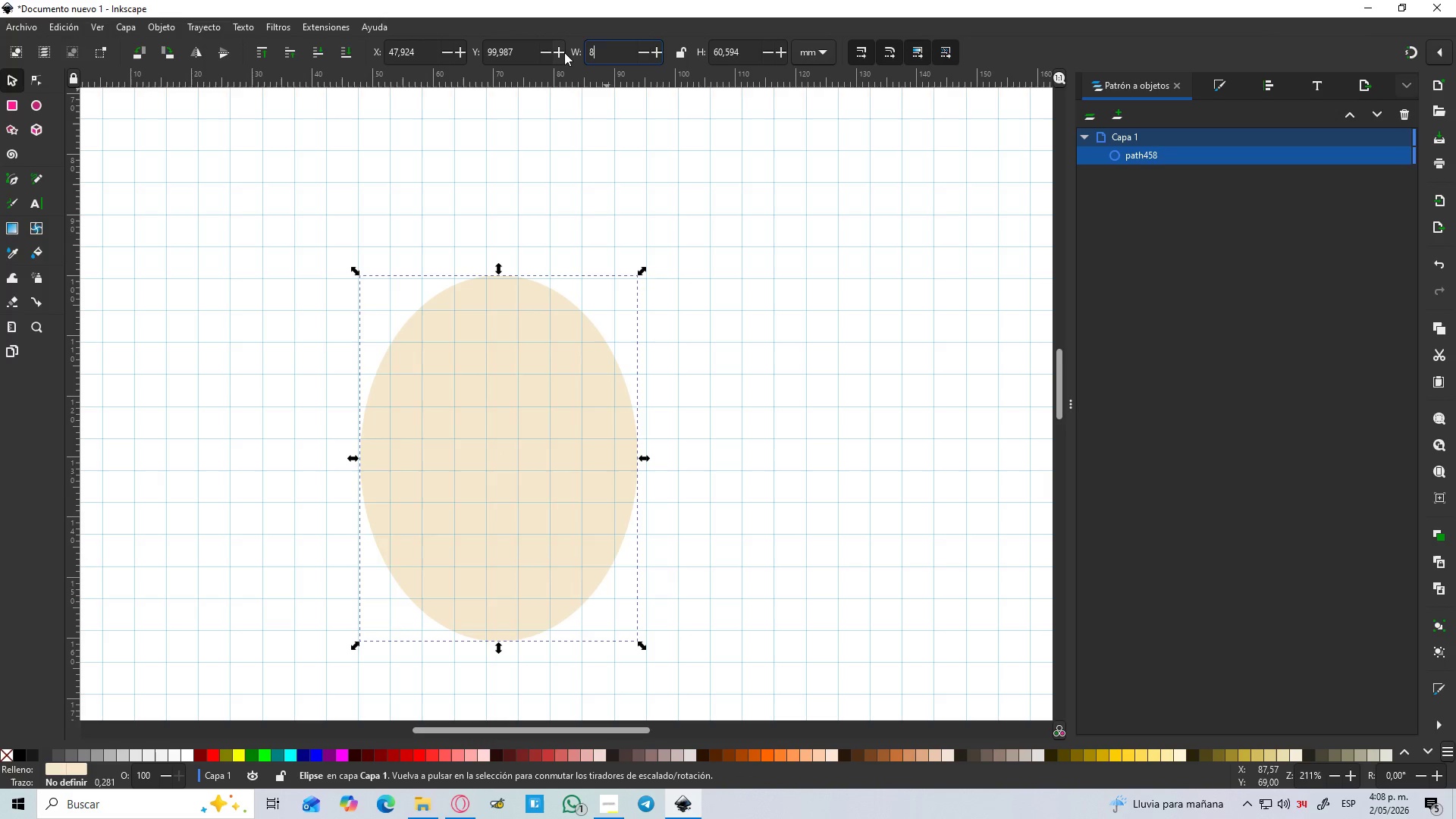 
key(Numpad0)
 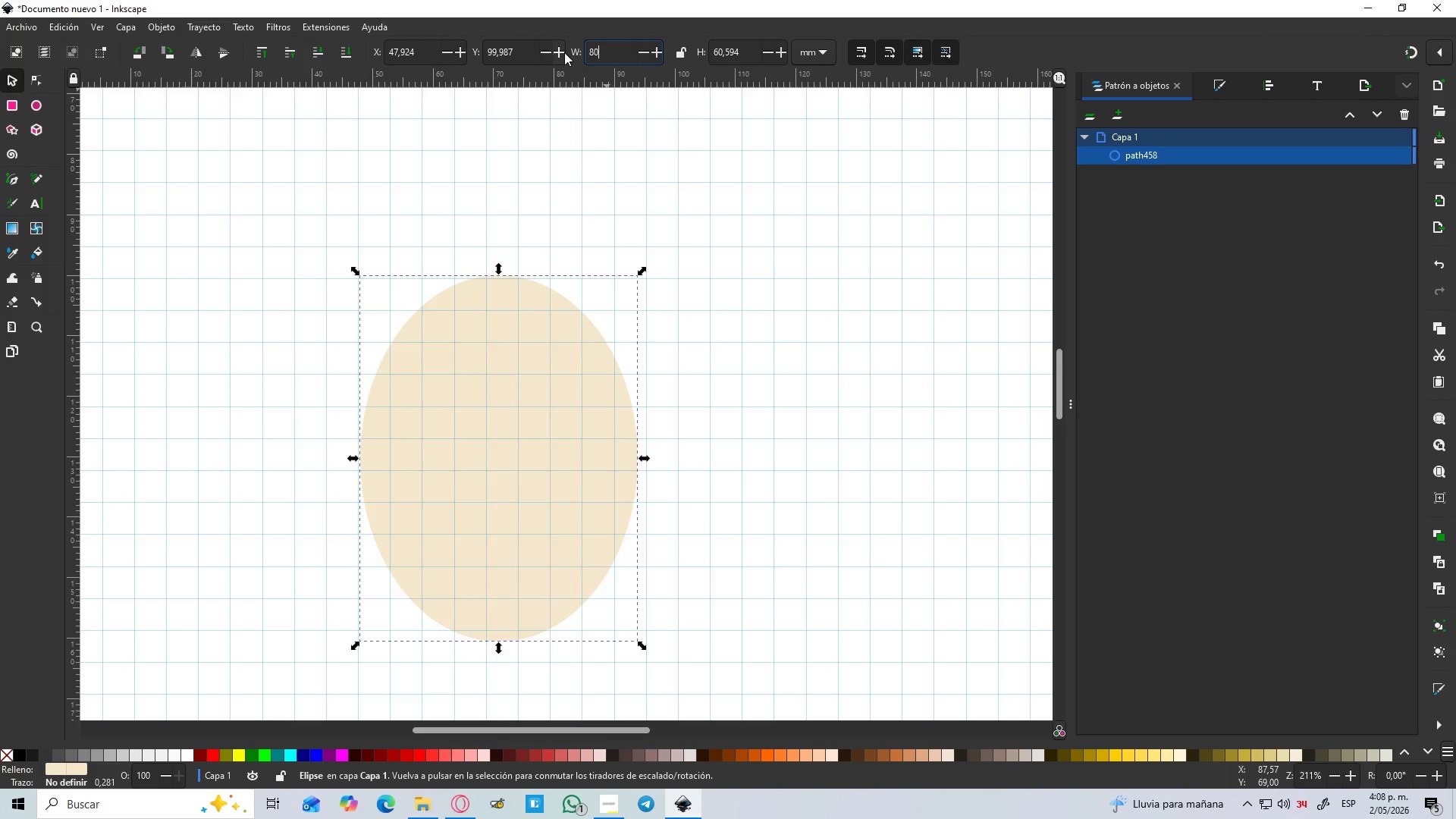 
key(Enter)
 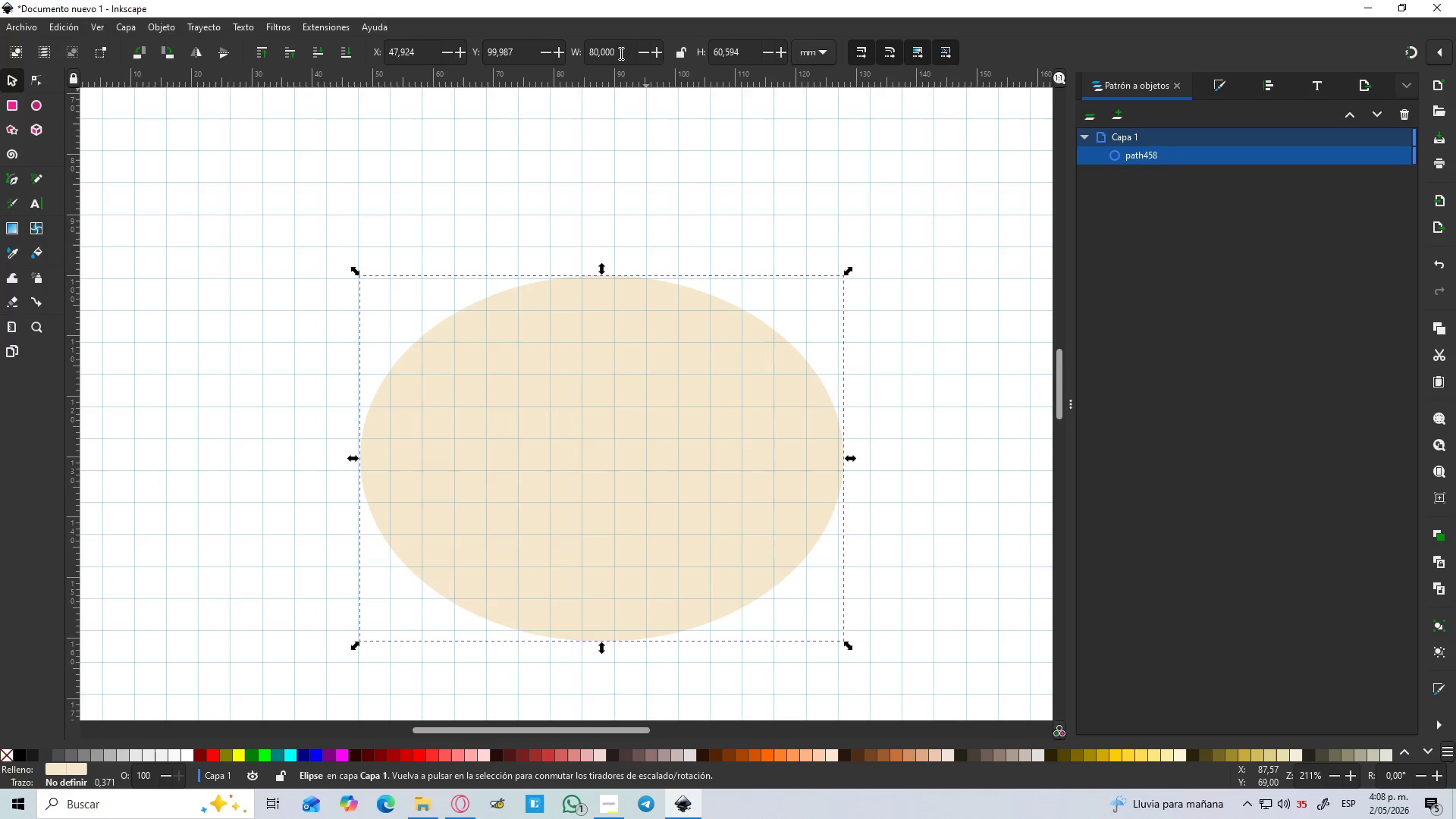 
left_click_drag(start_coordinate=[624, 54], to_coordinate=[569, 58])
 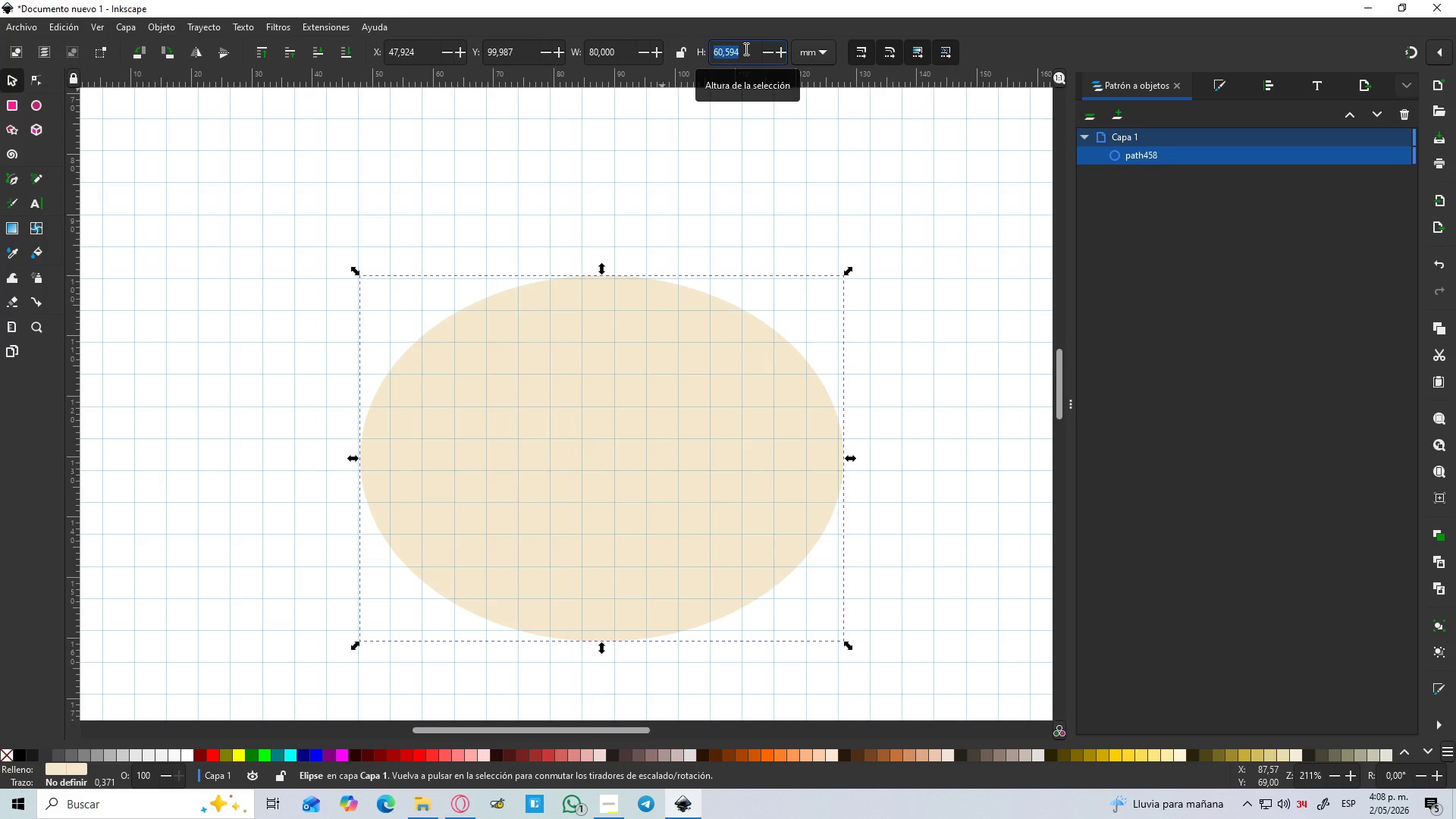 
wait(6.72)
 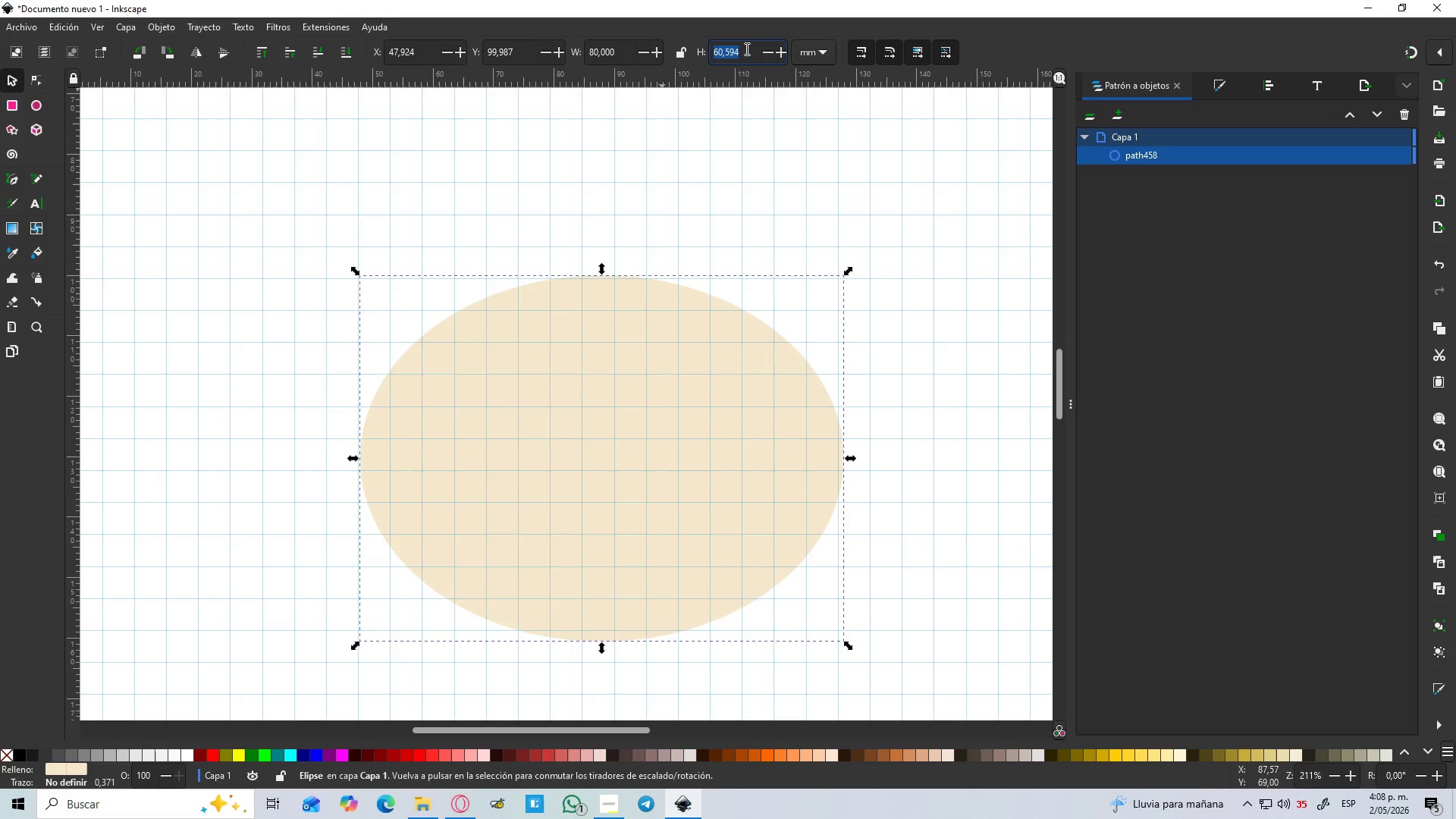 
key(Numpad1)
 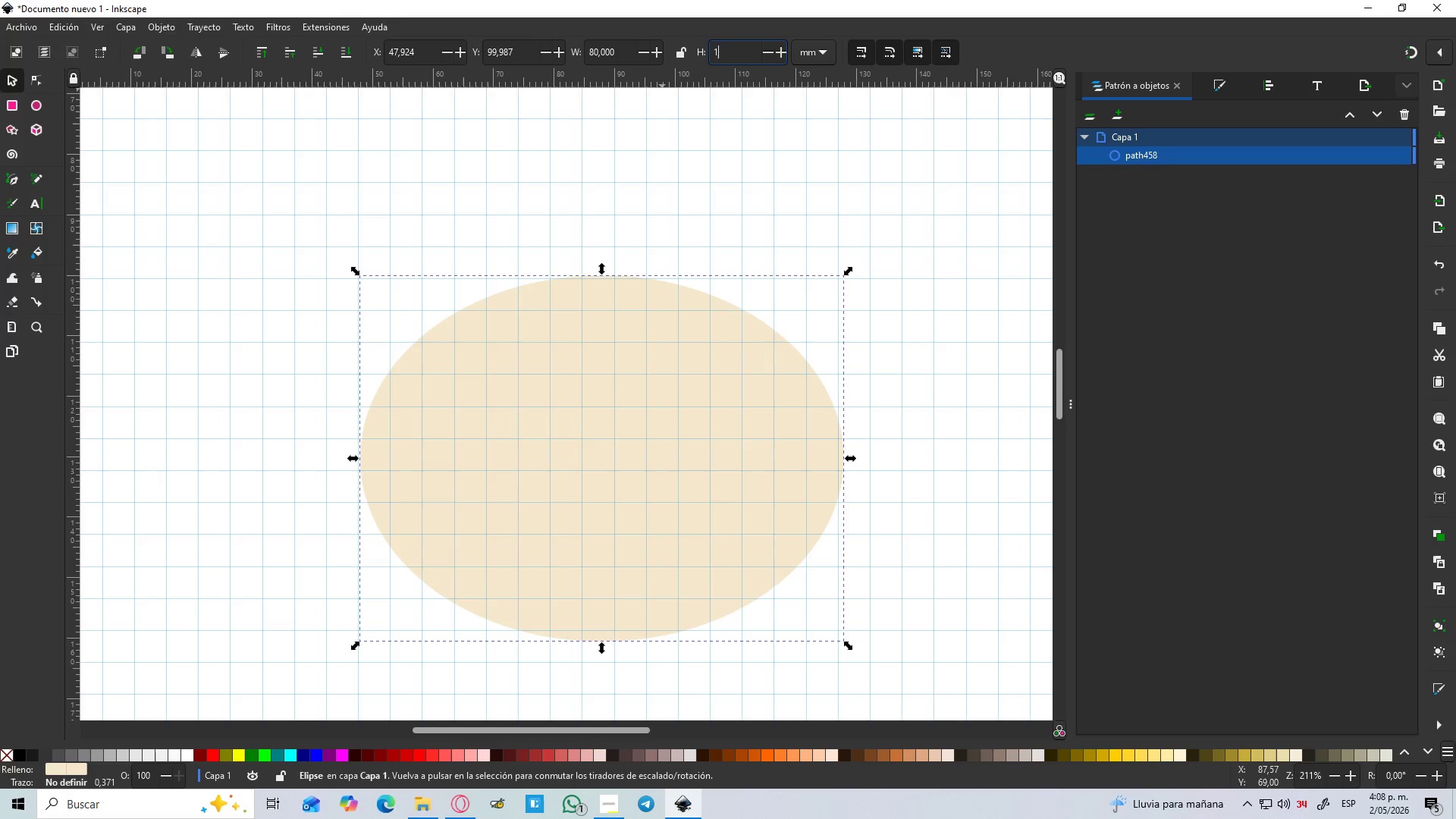 
key(Numpad4)
 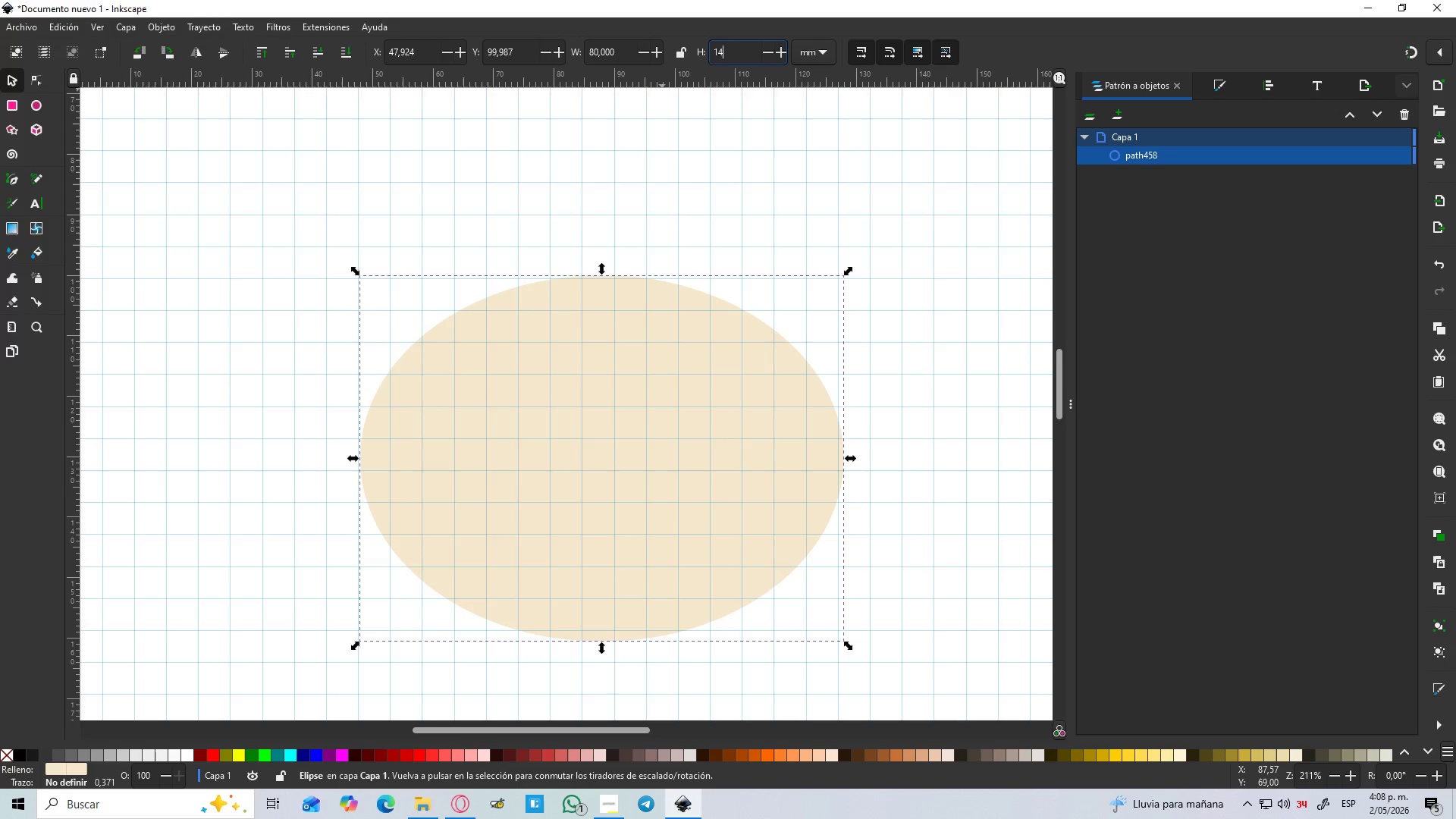 
key(Numpad0)
 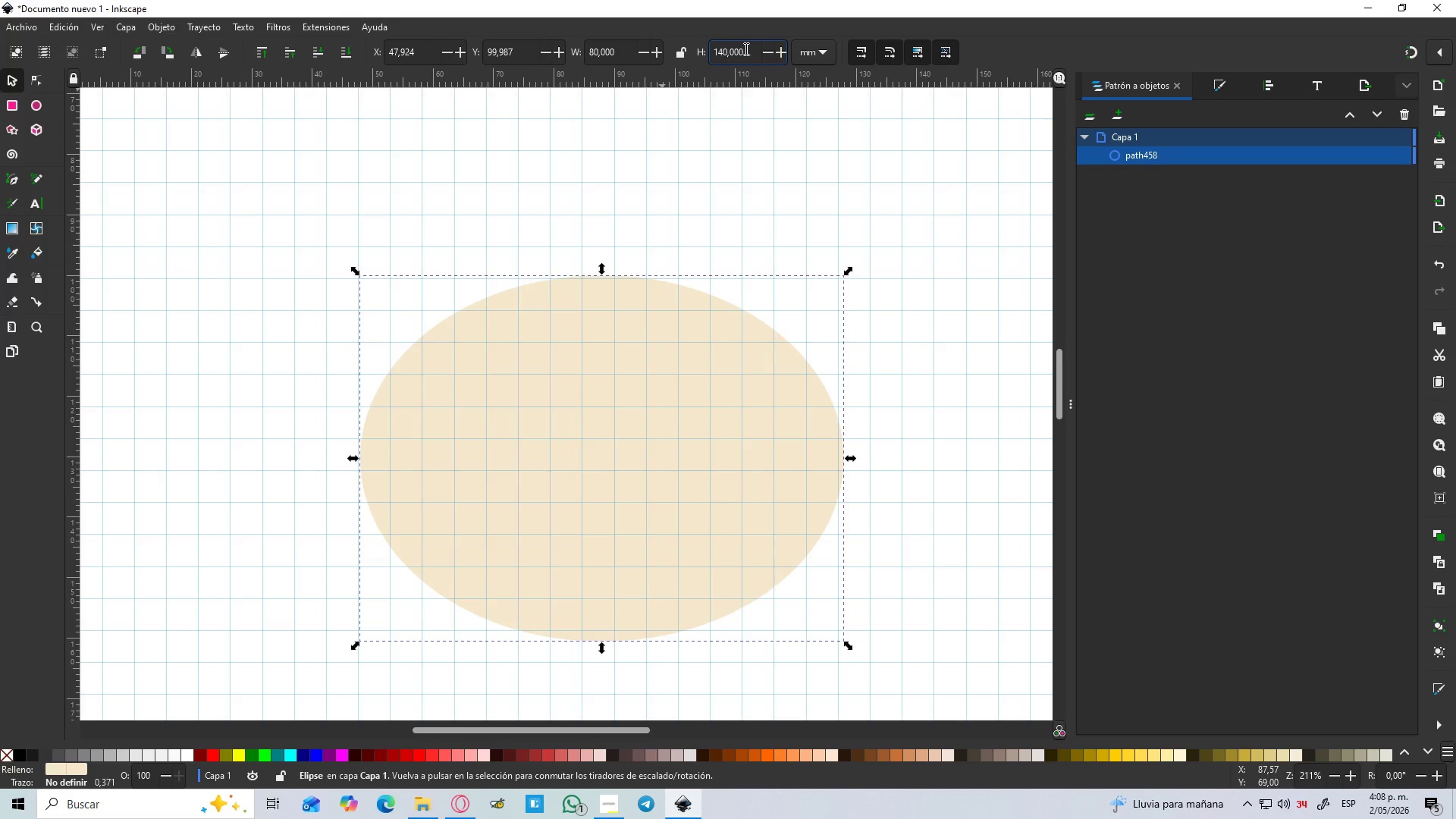 
key(Enter)
 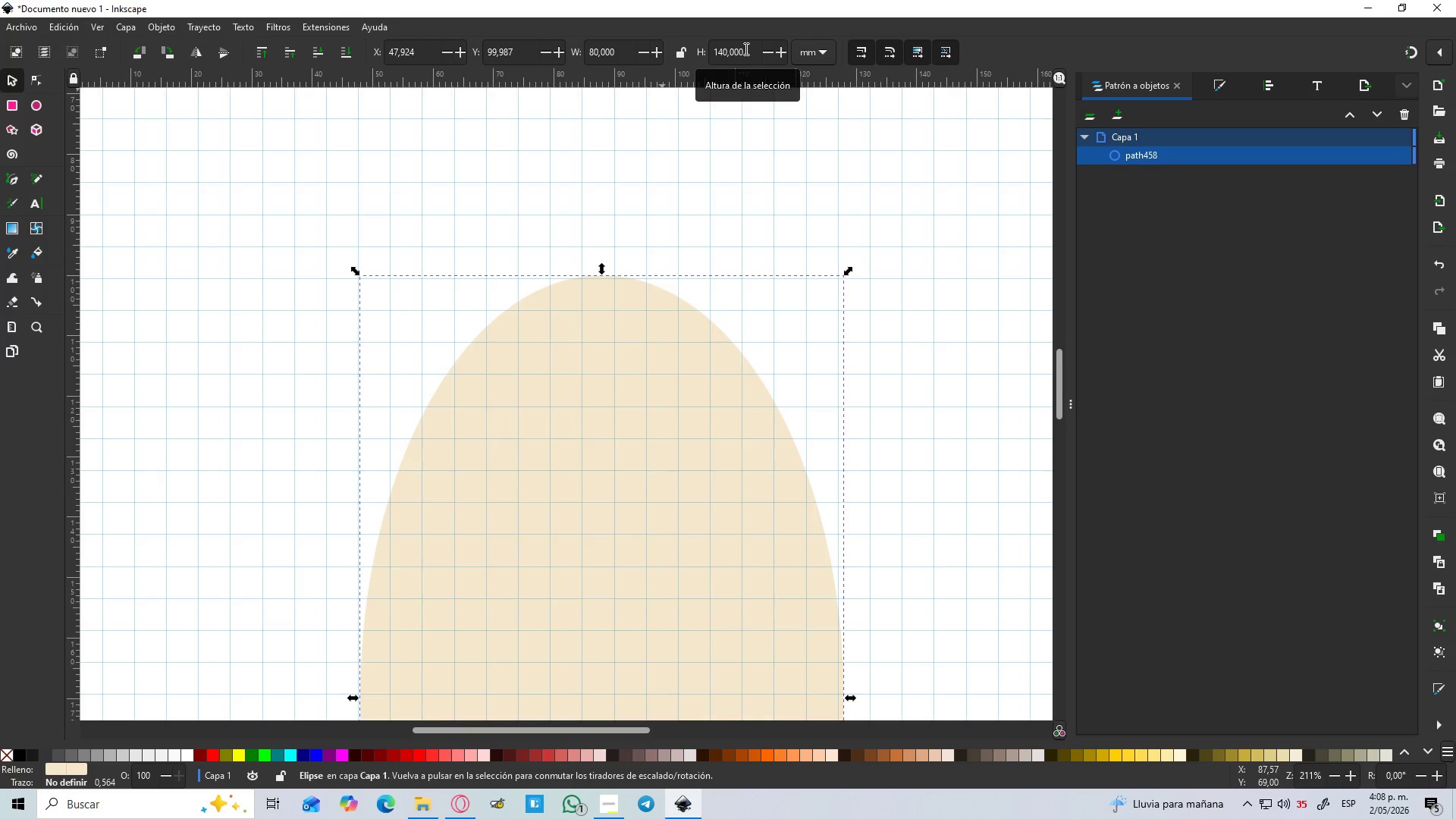 
hold_key(key=ControlLeft, duration=0.56)
scroll: coordinate [884, 366], scroll_direction: down, amount: 13.0
 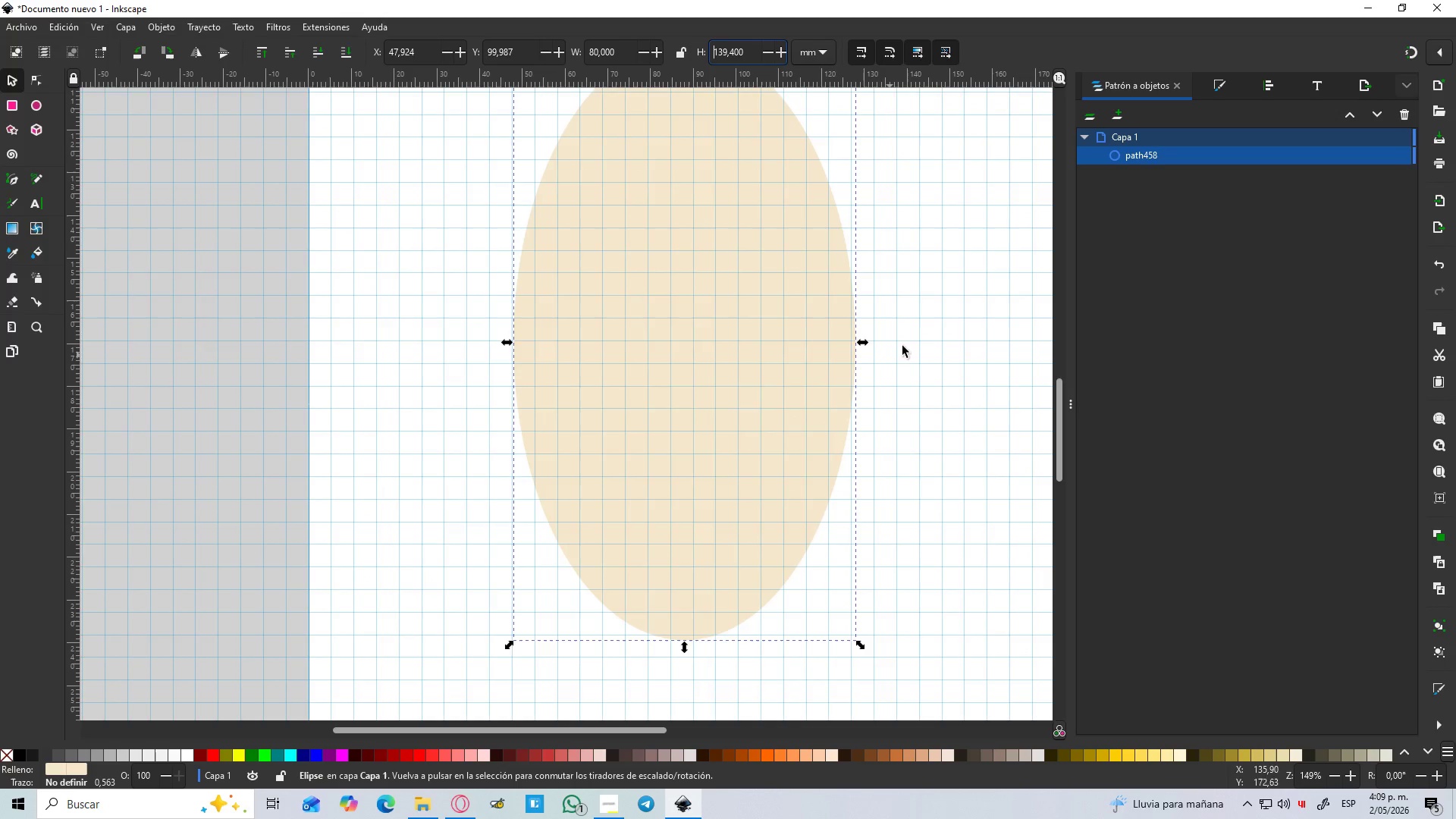 
key(Space)
 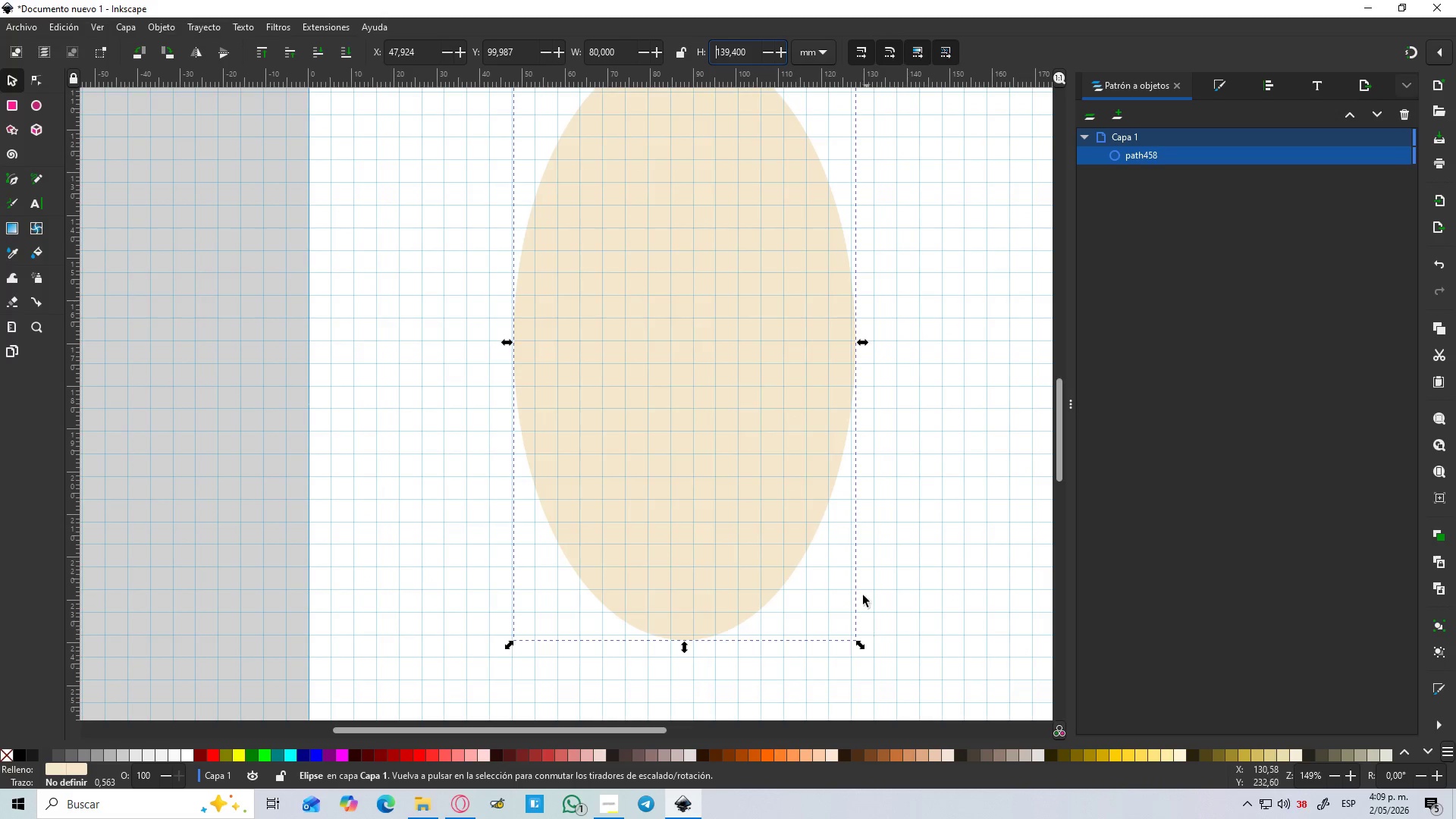 
hold_key(key=ControlLeft, duration=0.62)
scroll: coordinate [841, 534], scroll_direction: up, amount: 1.0
 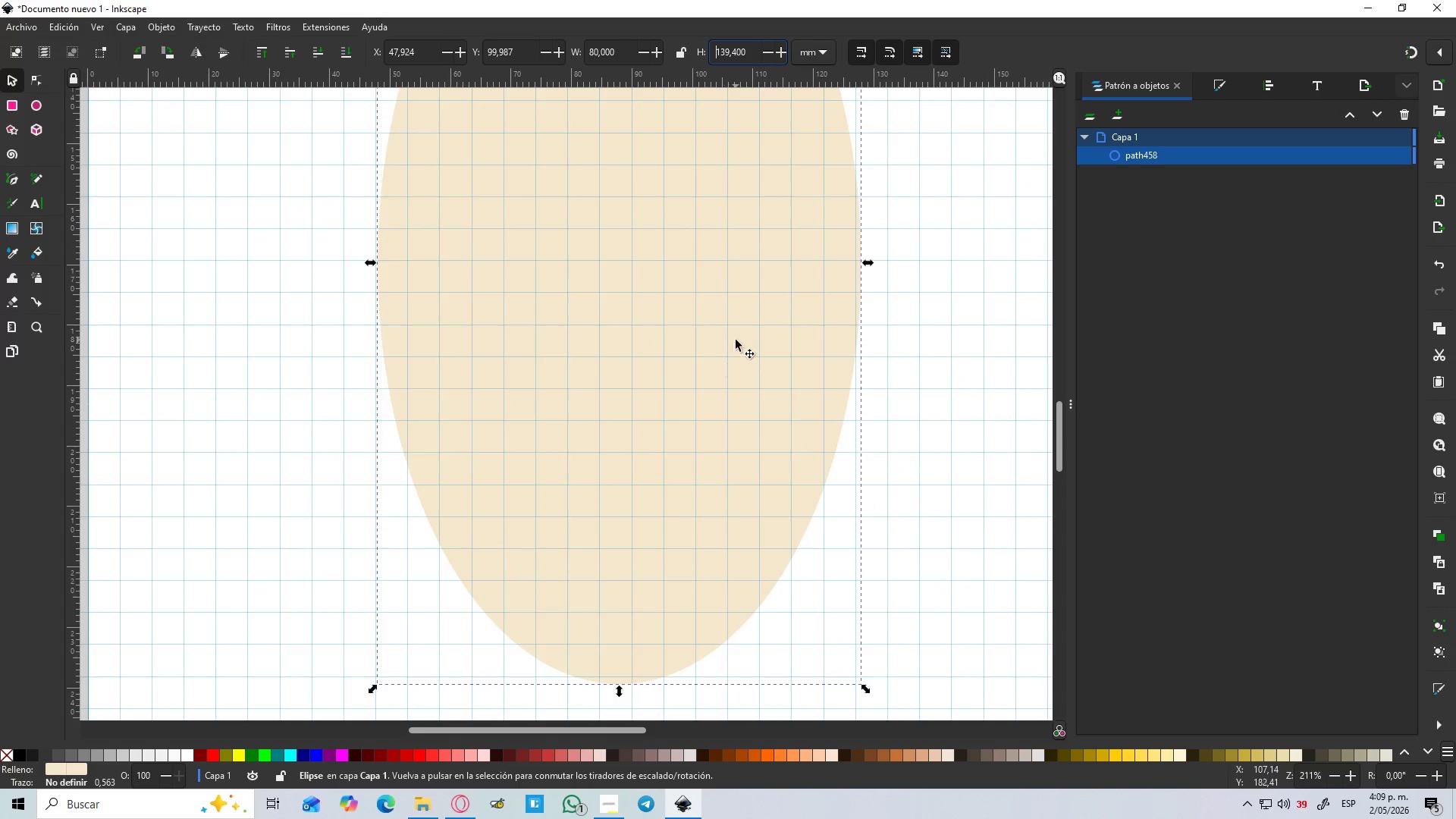 
hold_key(key=ControlLeft, duration=1.5)
scroll: coordinate [379, 265], scroll_direction: up, amount: 3.0
 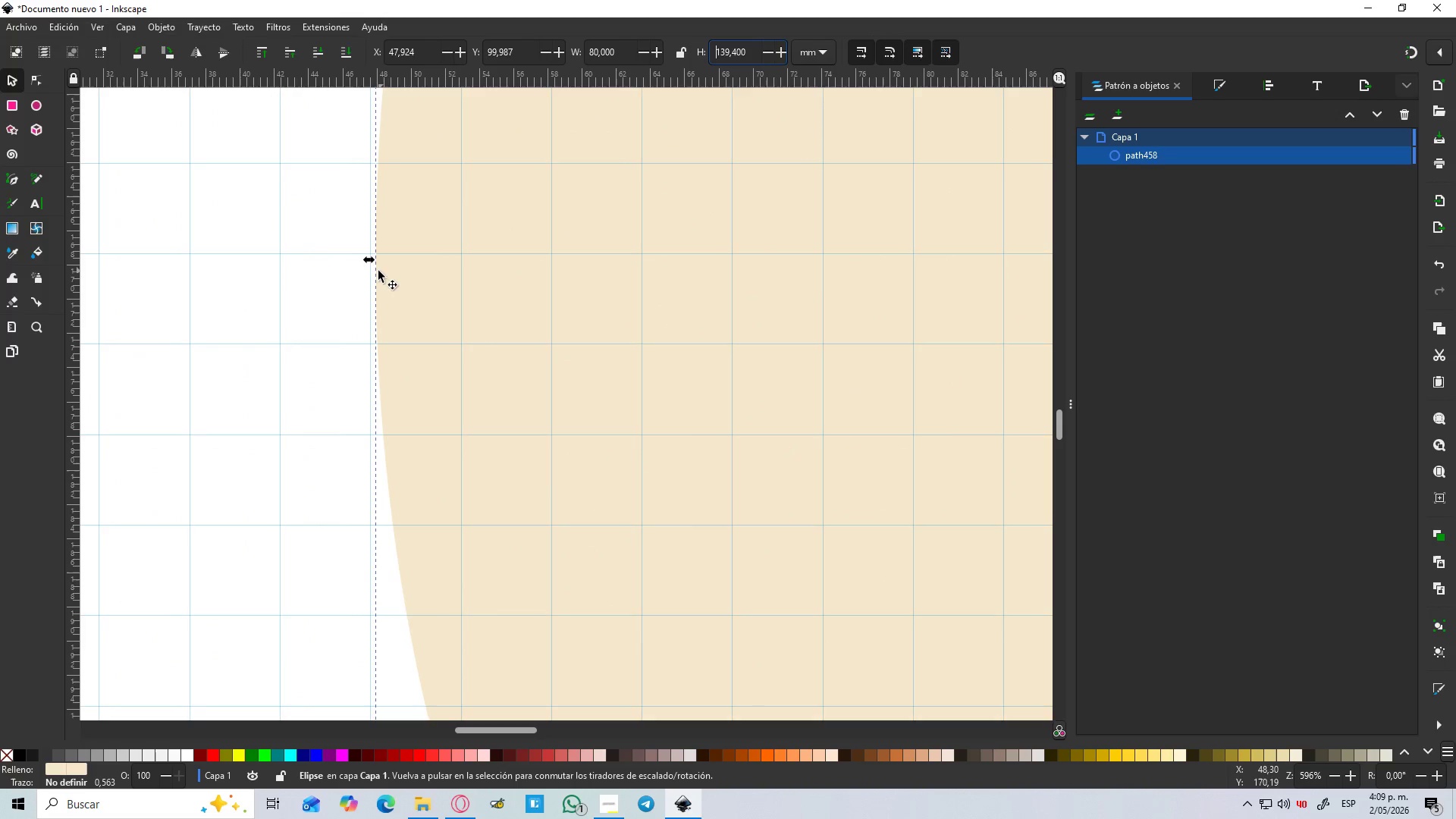 
hold_key(key=ControlLeft, duration=0.61)
scroll: coordinate [388, 224], scroll_direction: up, amount: 5.0
 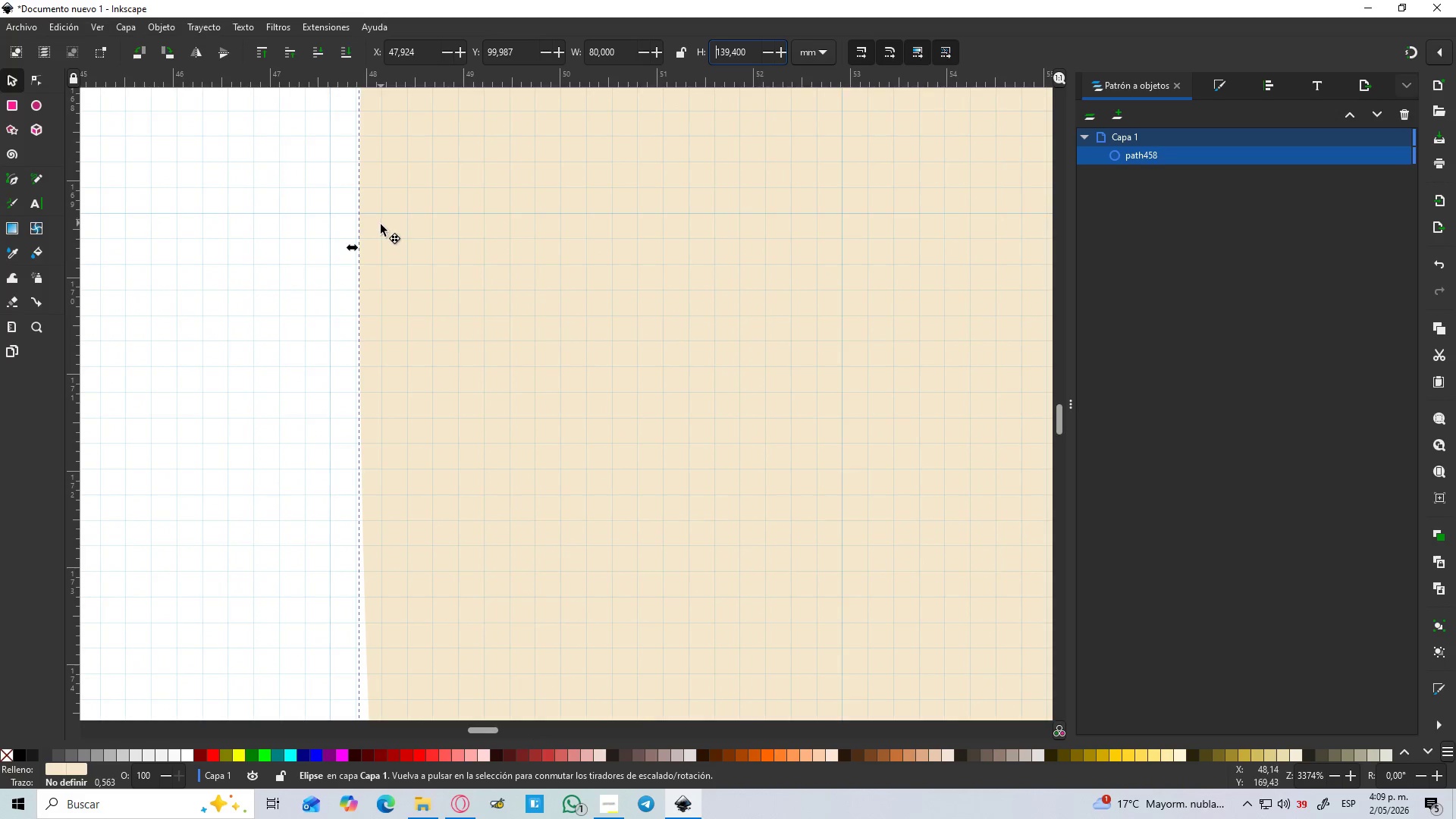 
left_click_drag(start_coordinate=[381, 224], to_coordinate=[349, 232])
 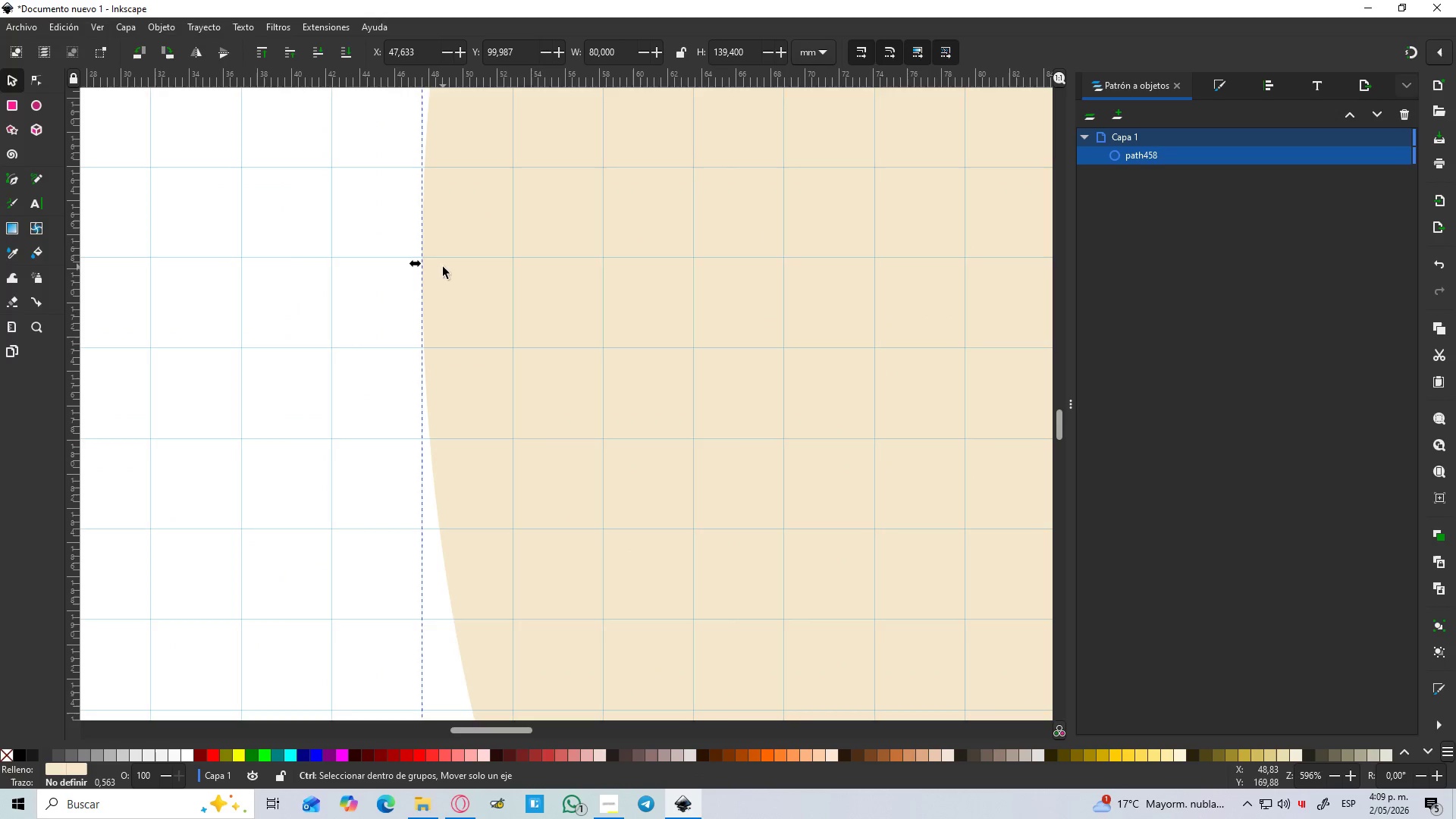 
hold_key(key=ControlLeft, duration=1.5)
 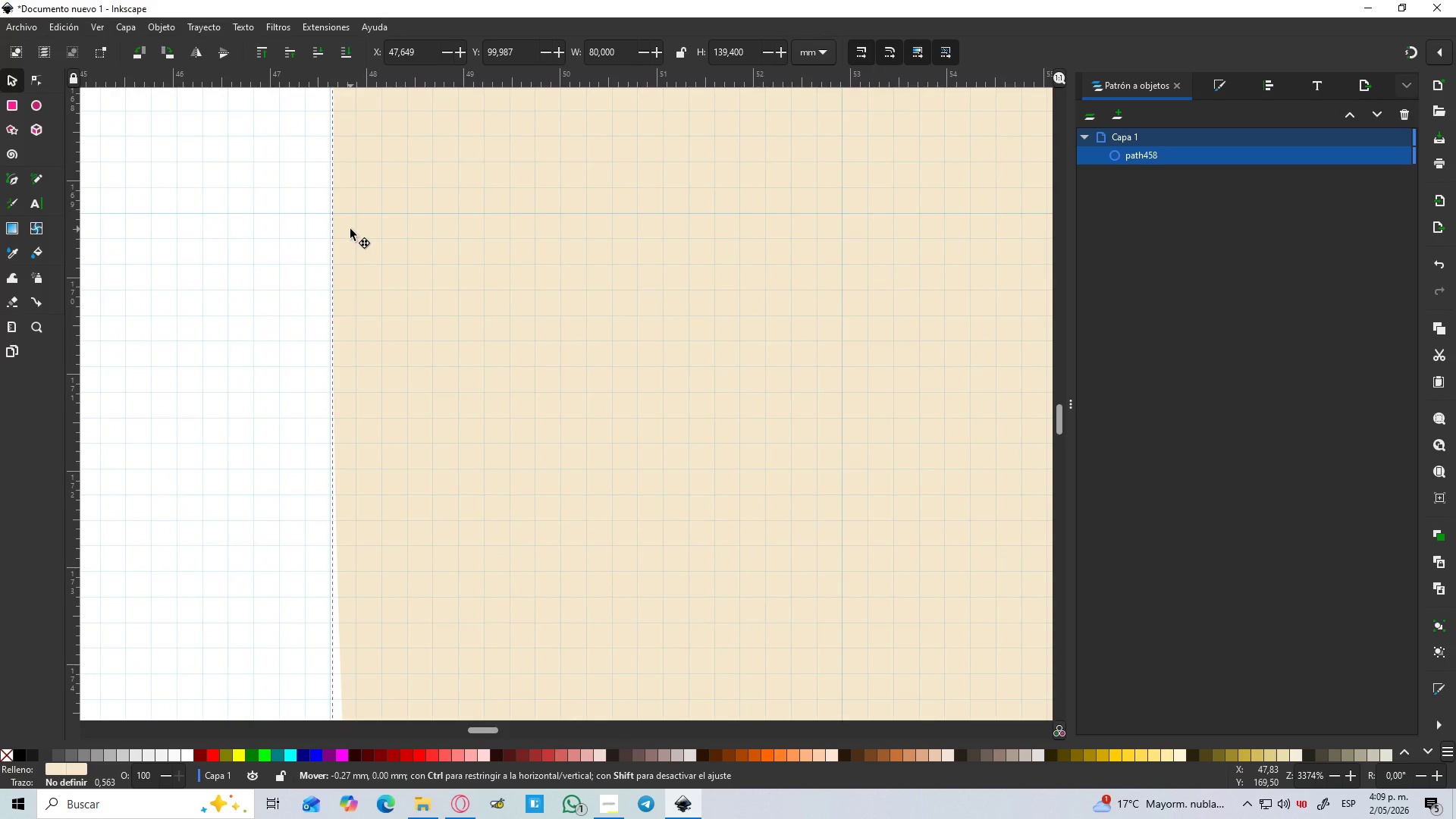 
hold_key(key=ControlLeft, duration=1.52)
 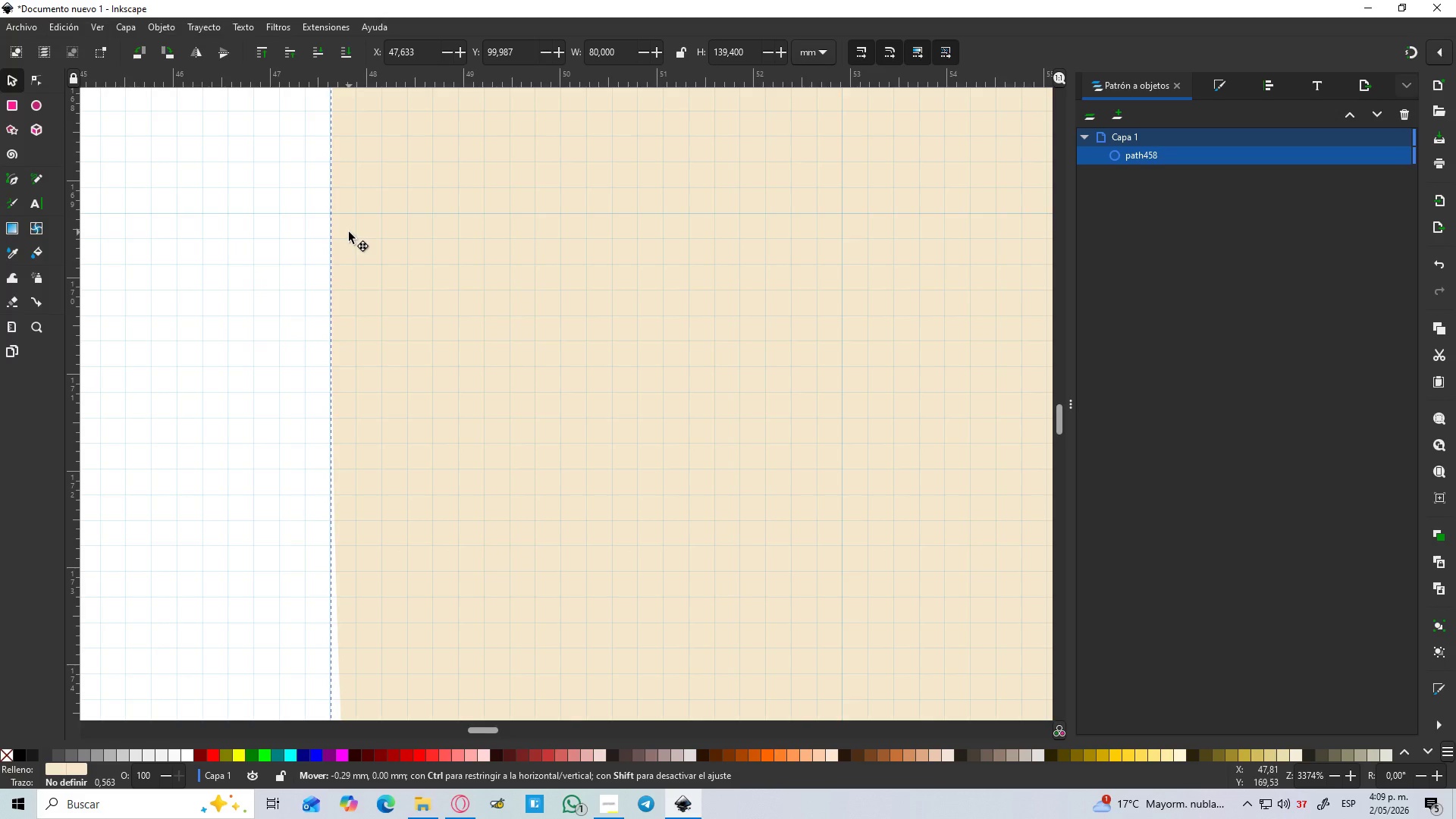 
key(Control+ControlLeft)
 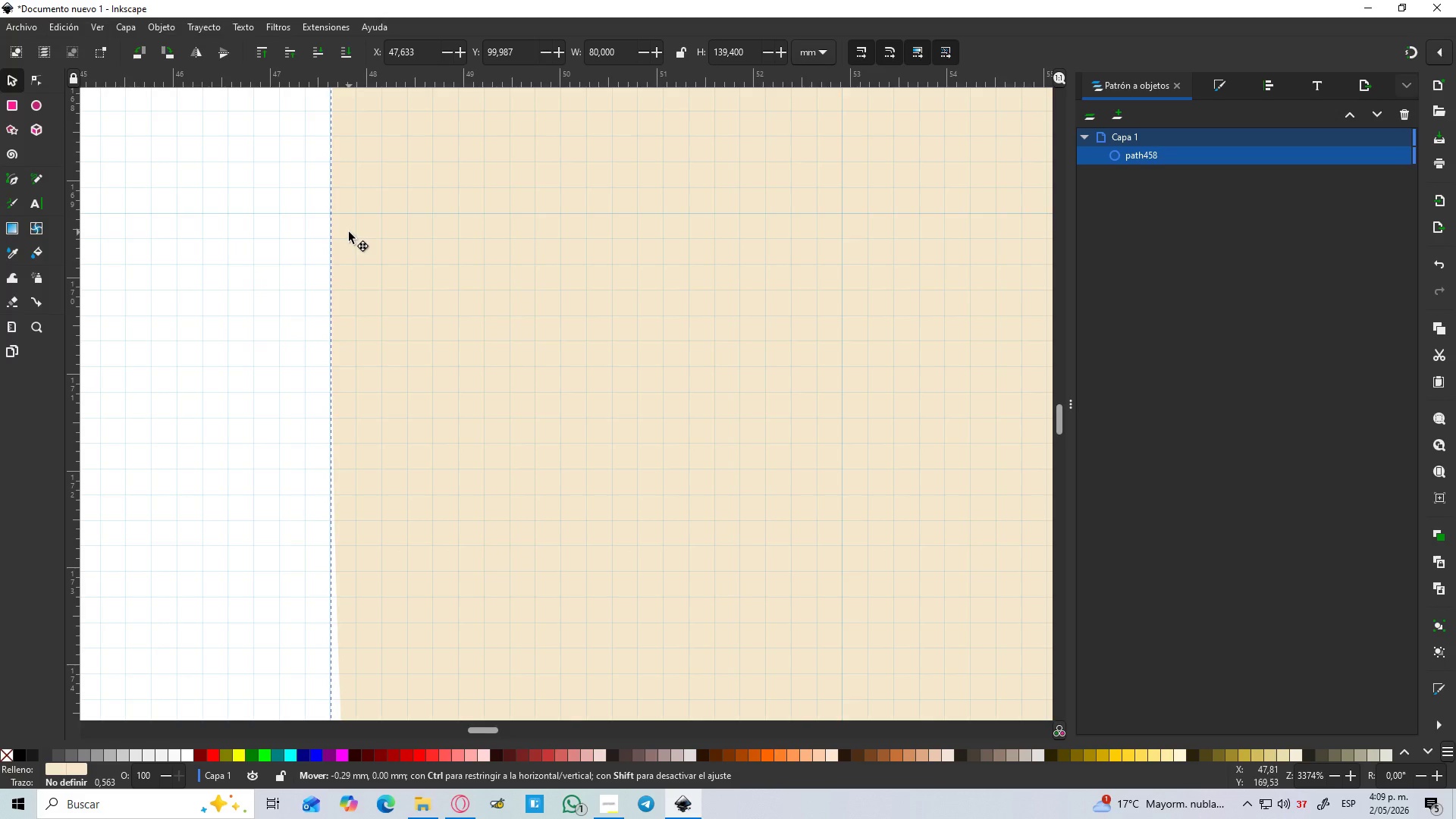 
key(Control+ControlLeft)
 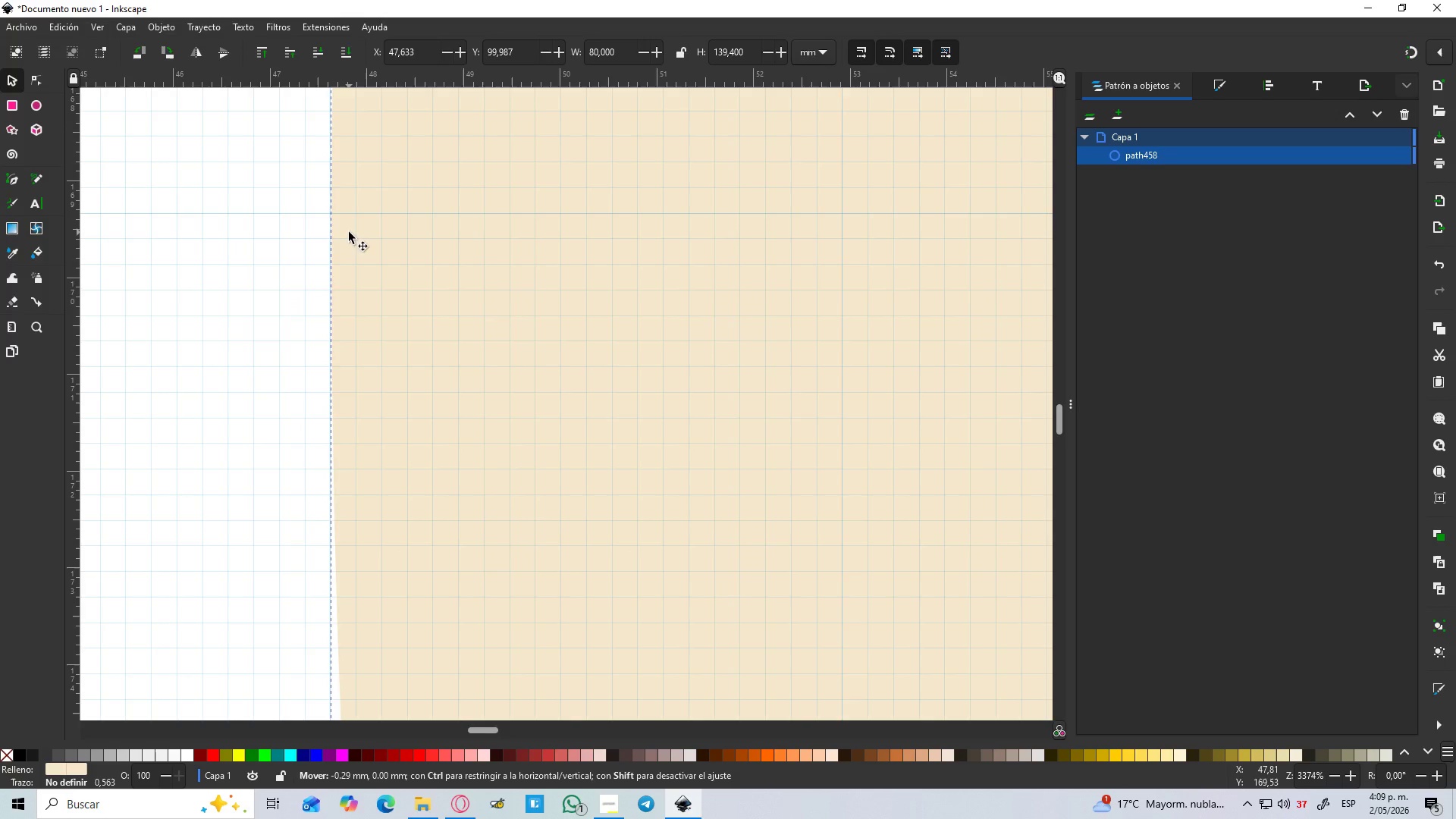 
key(Control+ControlLeft)
 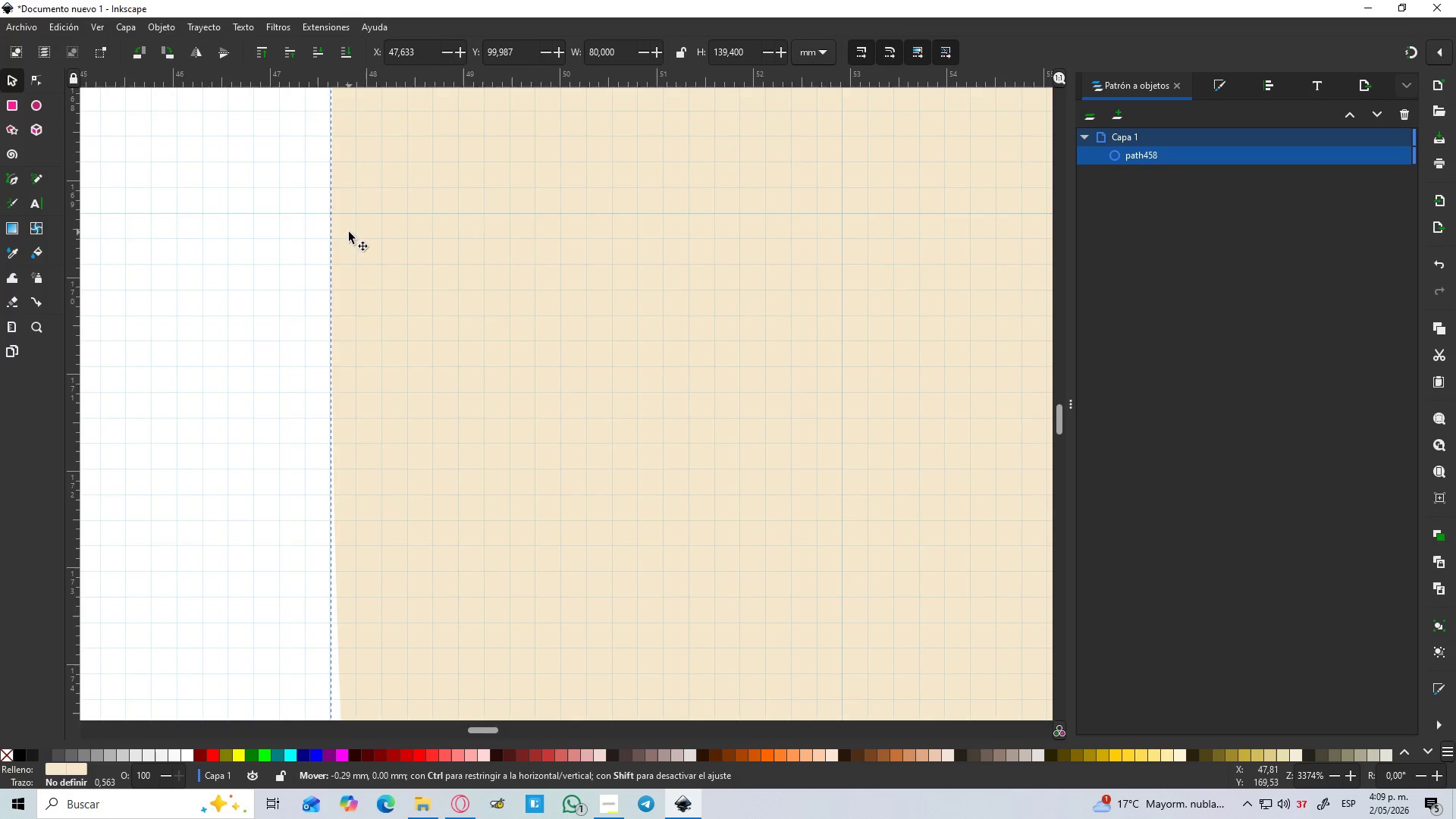 
key(Control+ControlLeft)
 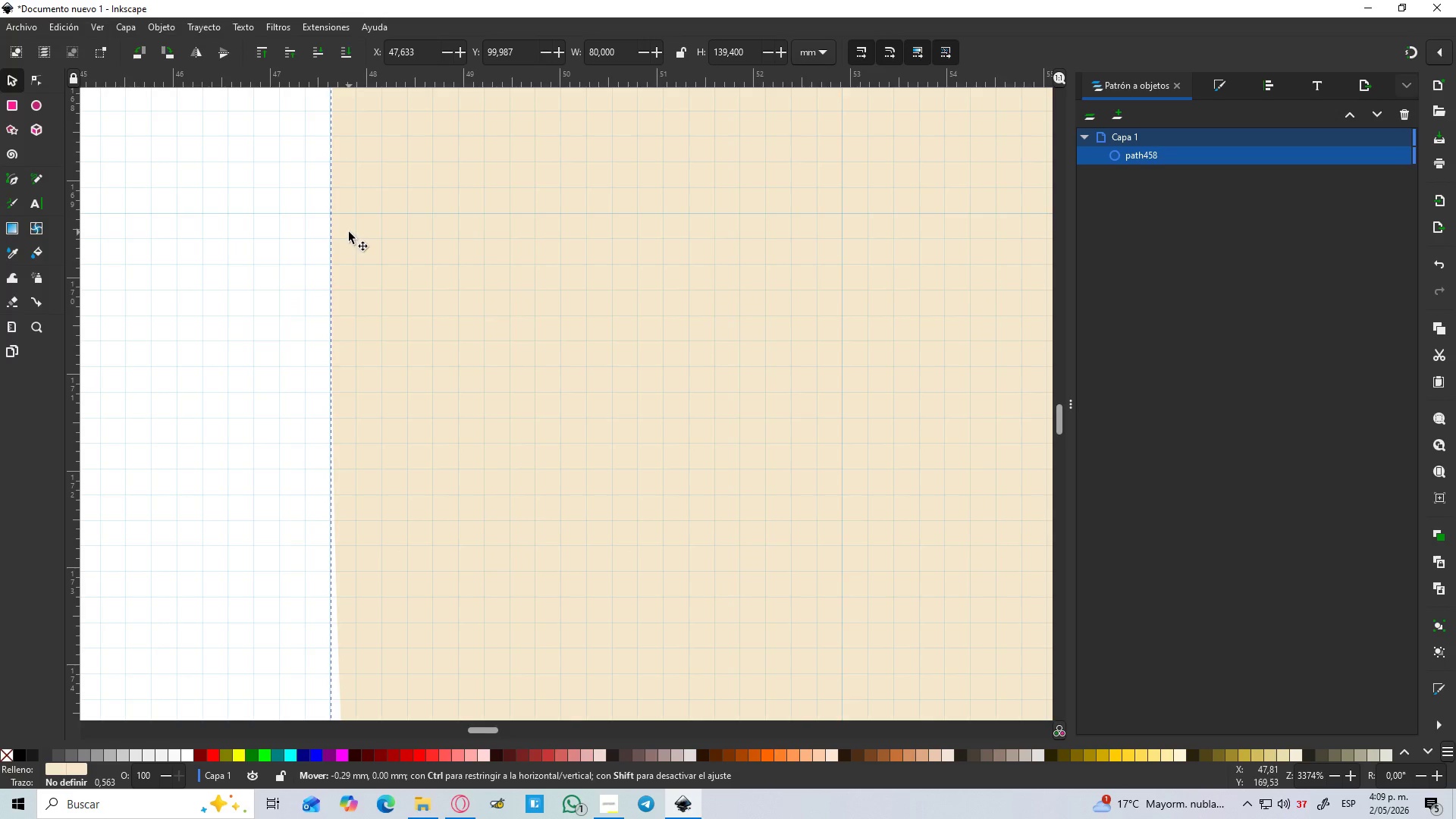 
key(Control+ControlLeft)
 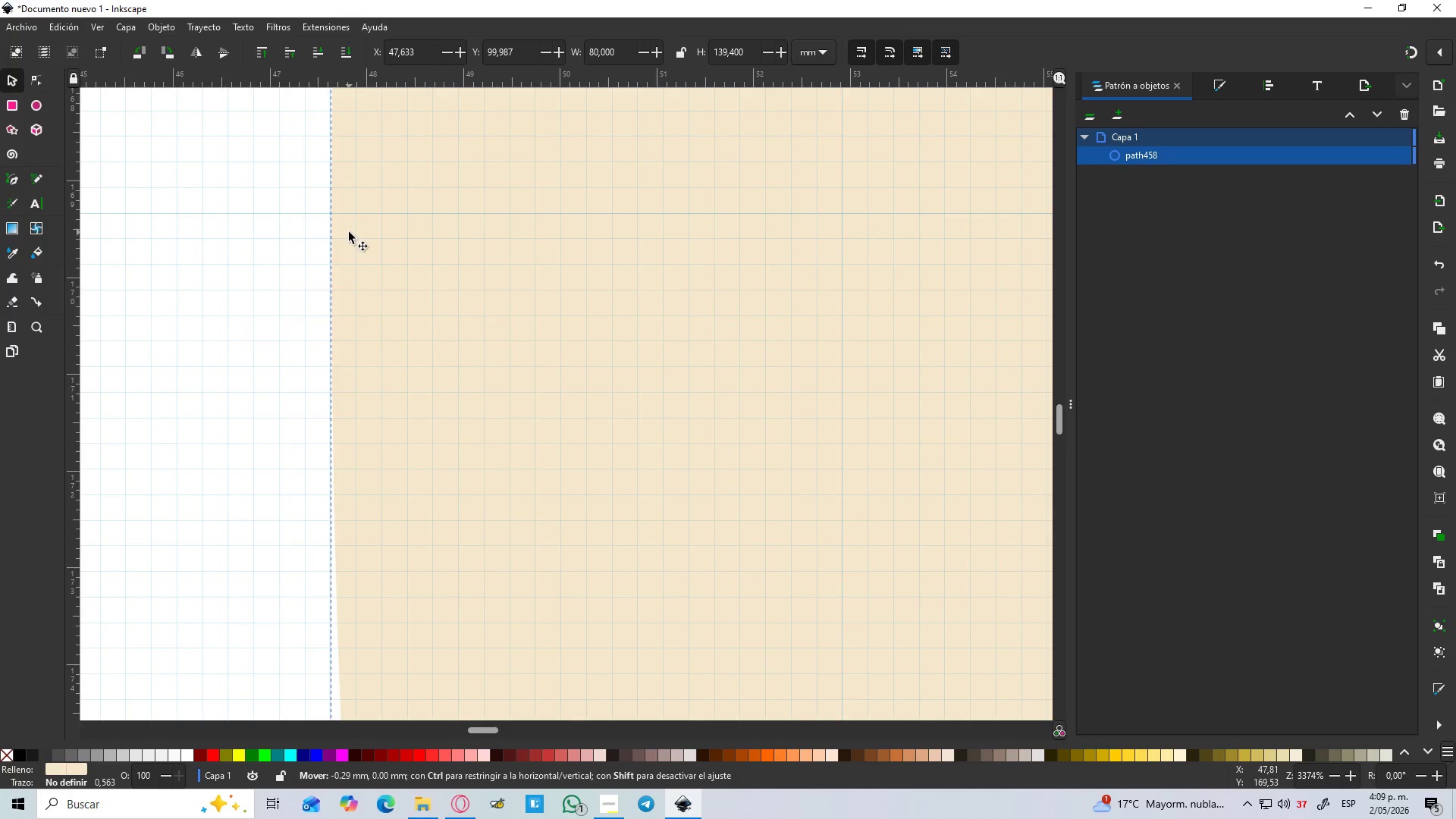 
key(Control+ControlLeft)
 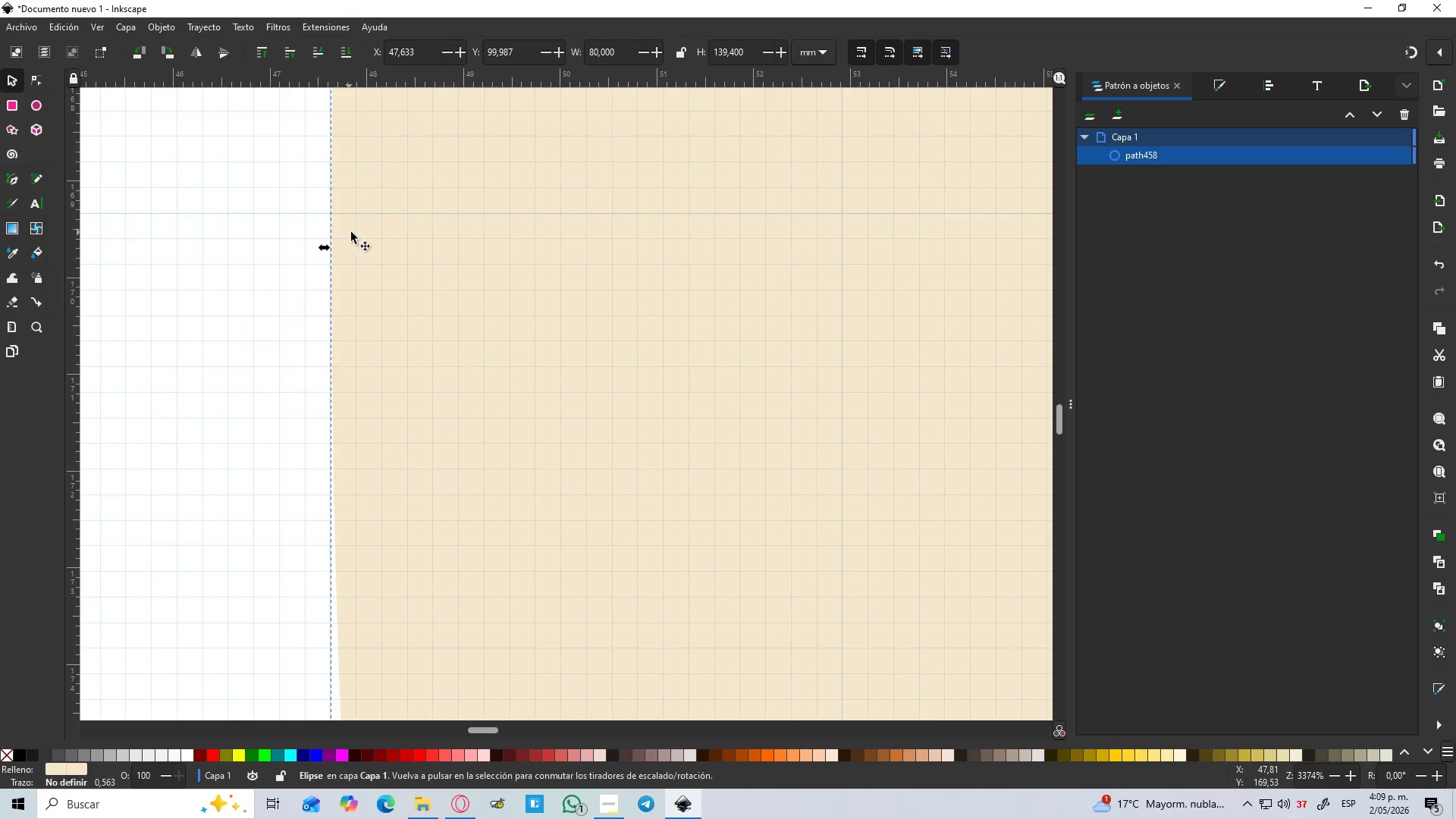 
key(Control+ControlLeft)
 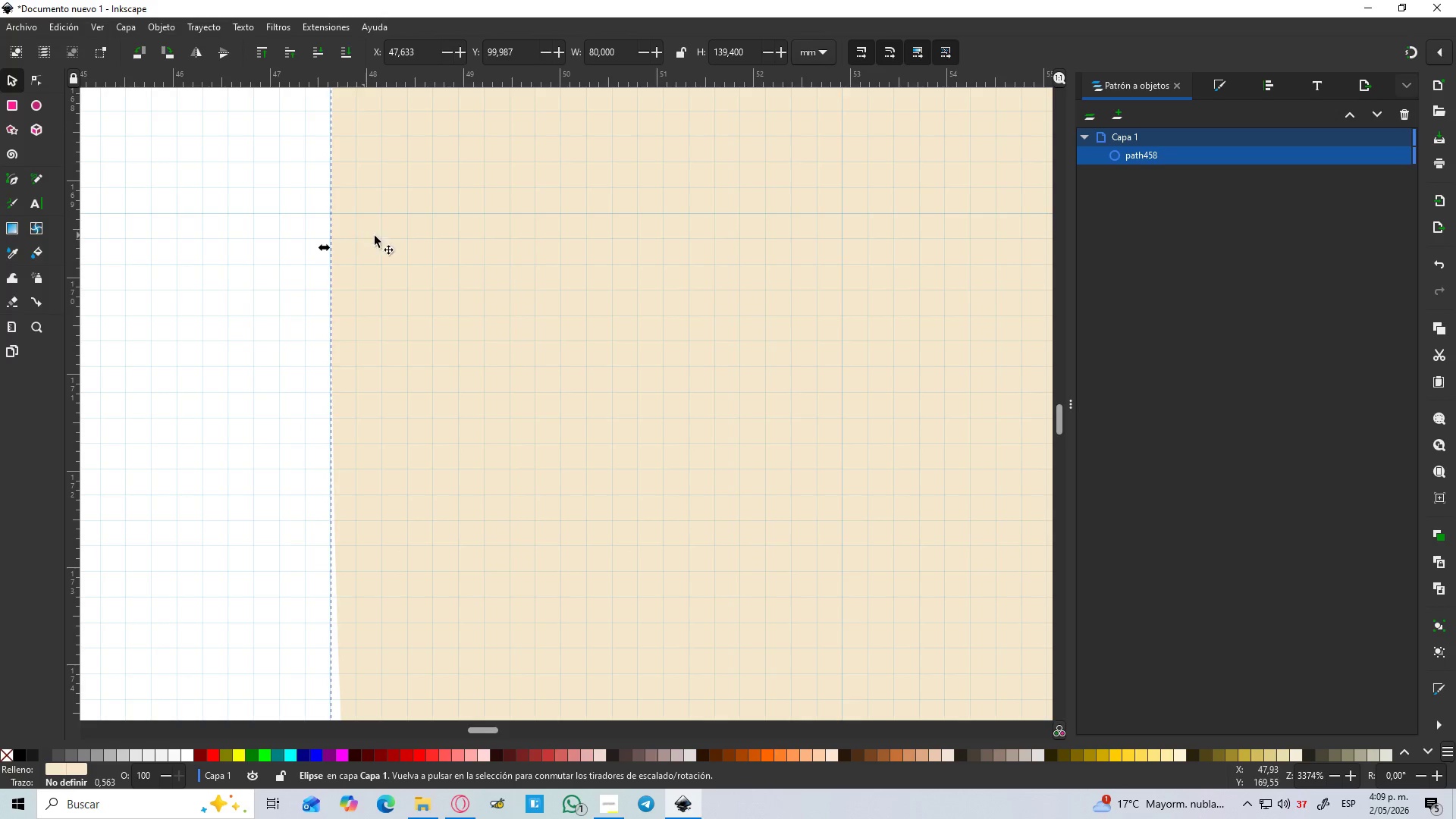 
hold_key(key=ControlLeft, duration=1.02)
scroll: coordinate [562, 307], scroll_direction: down, amount: 11.0
 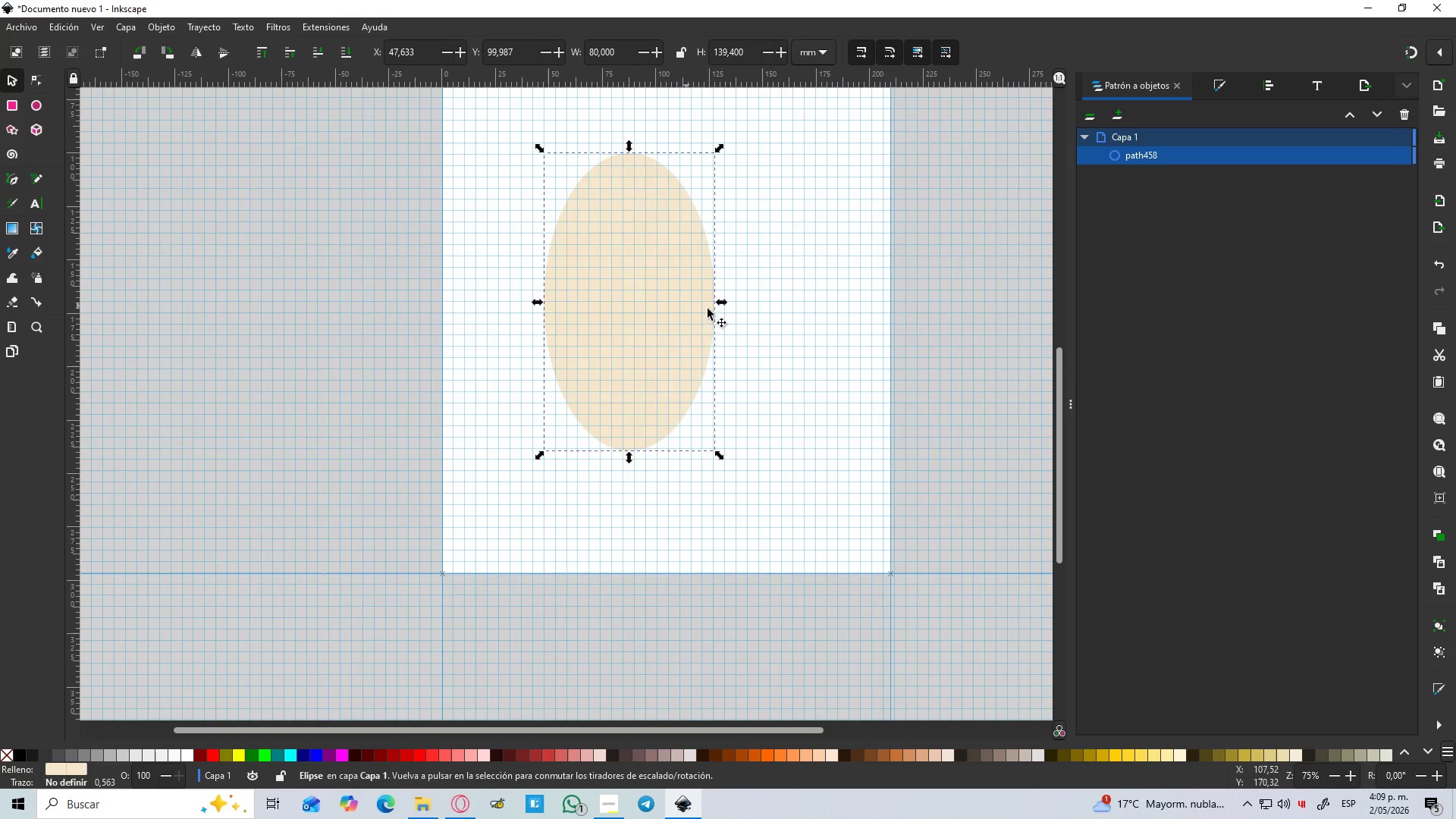 
hold_key(key=ControlLeft, duration=1.16)
scroll: coordinate [649, 315], scroll_direction: up, amount: 8.0
 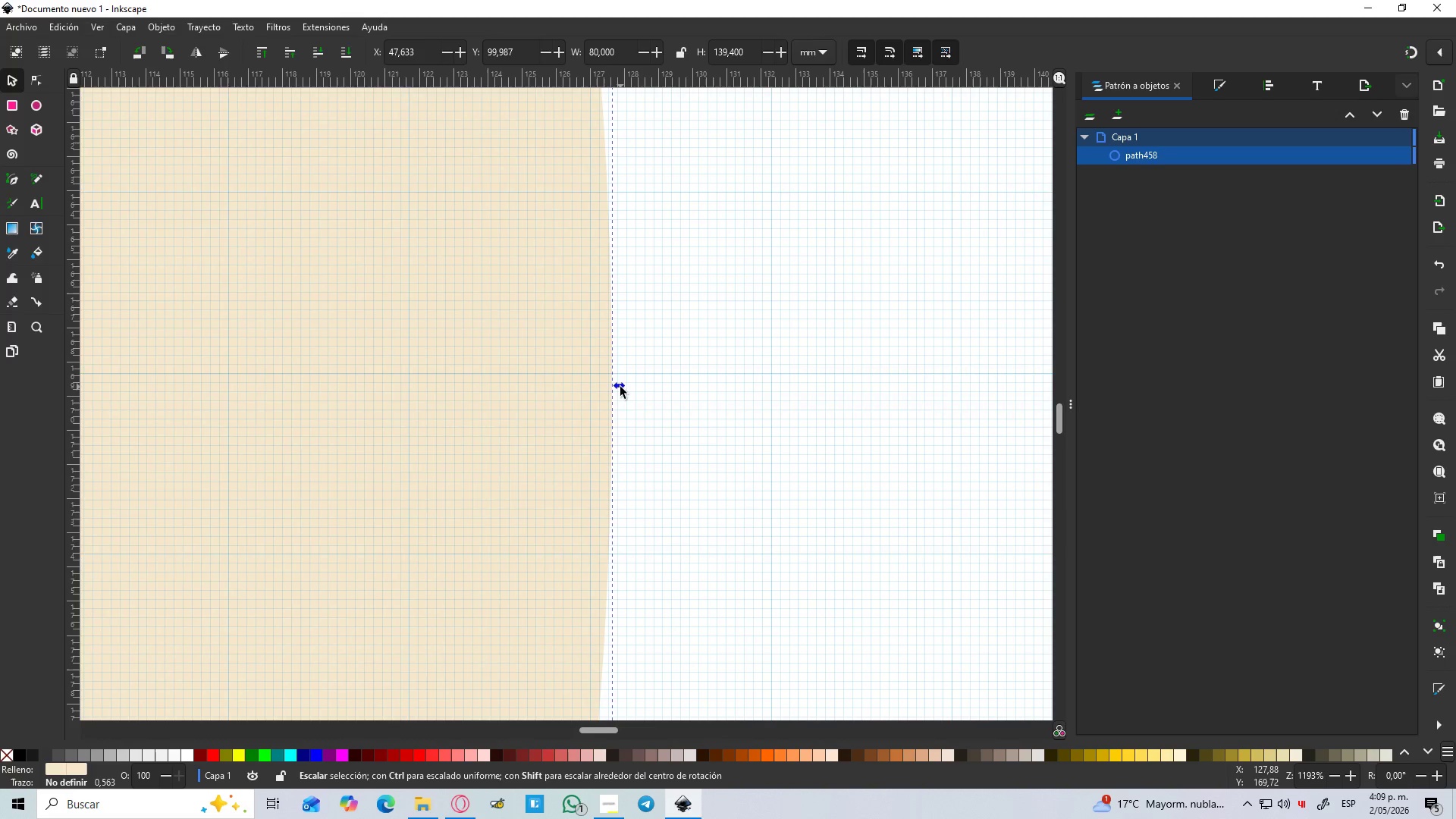 
left_click_drag(start_coordinate=[620, 387], to_coordinate=[598, 385])
 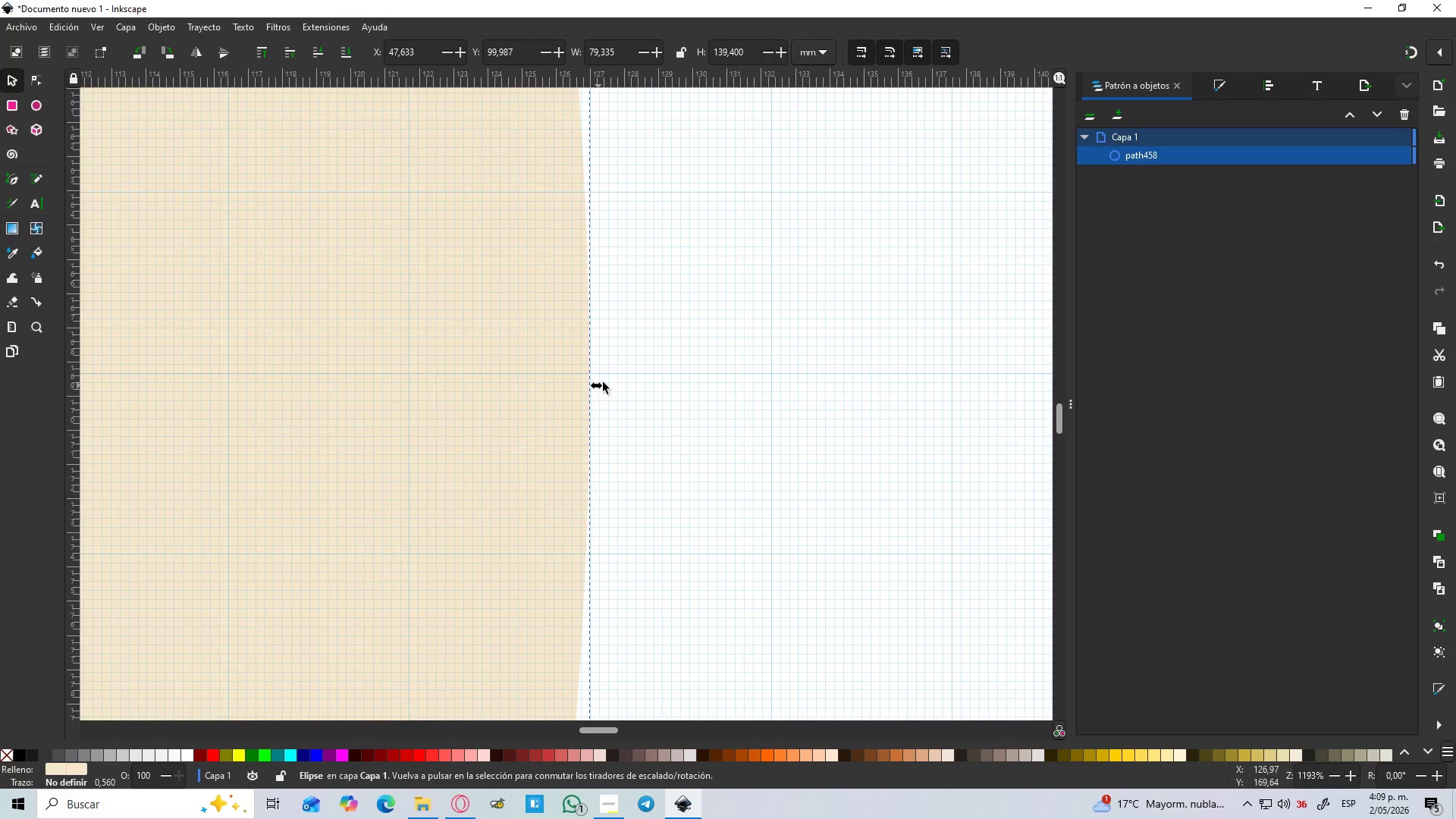 
hold_key(key=ControlLeft, duration=1.53)
scroll: coordinate [610, 375], scroll_direction: down, amount: 10.0
 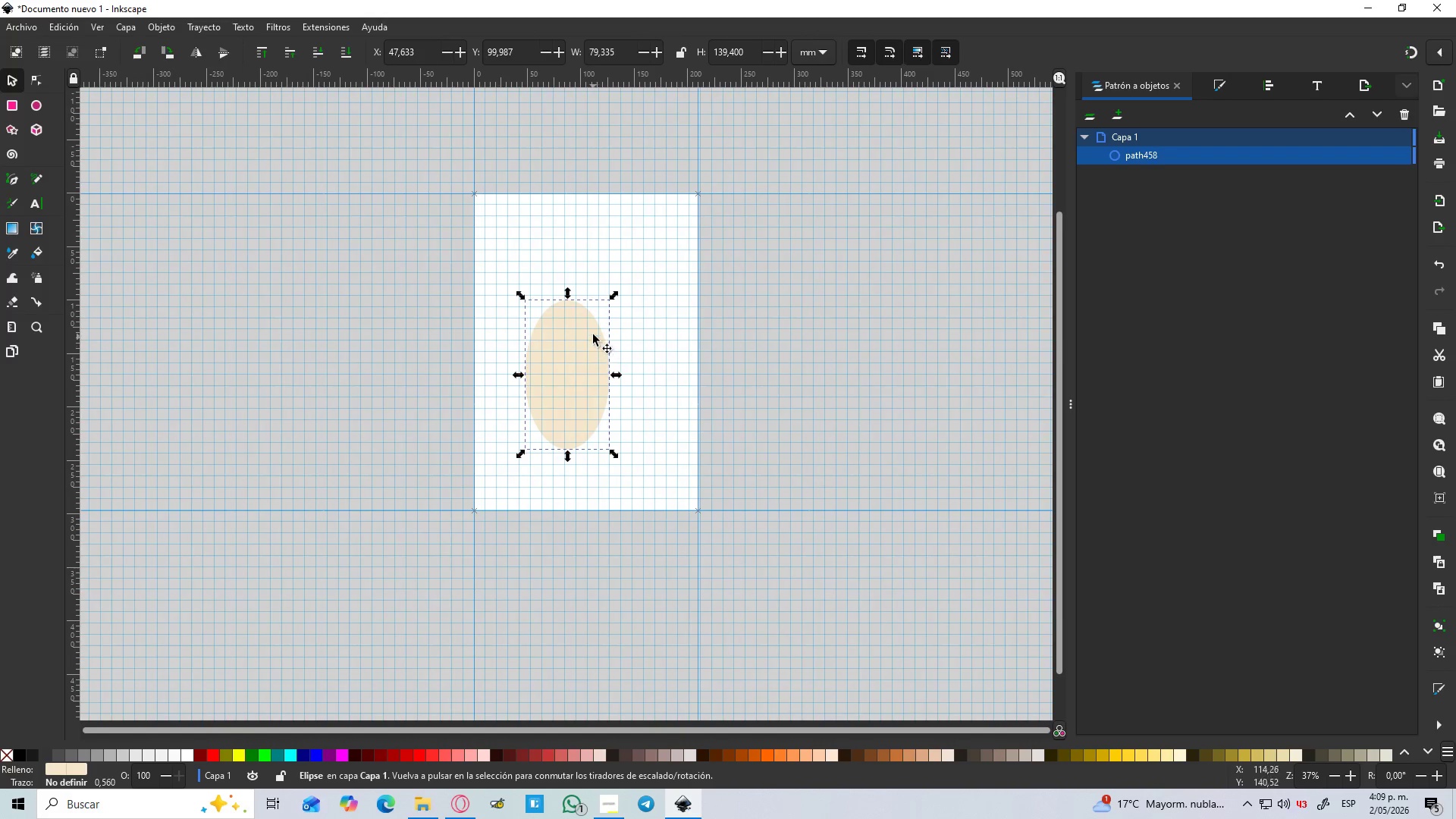 
hold_key(key=ControlLeft, duration=1.51)
hold_key(key=ControlLeft, duration=1.52)
scroll: coordinate [614, 328], scroll_direction: up, amount: 5.0
 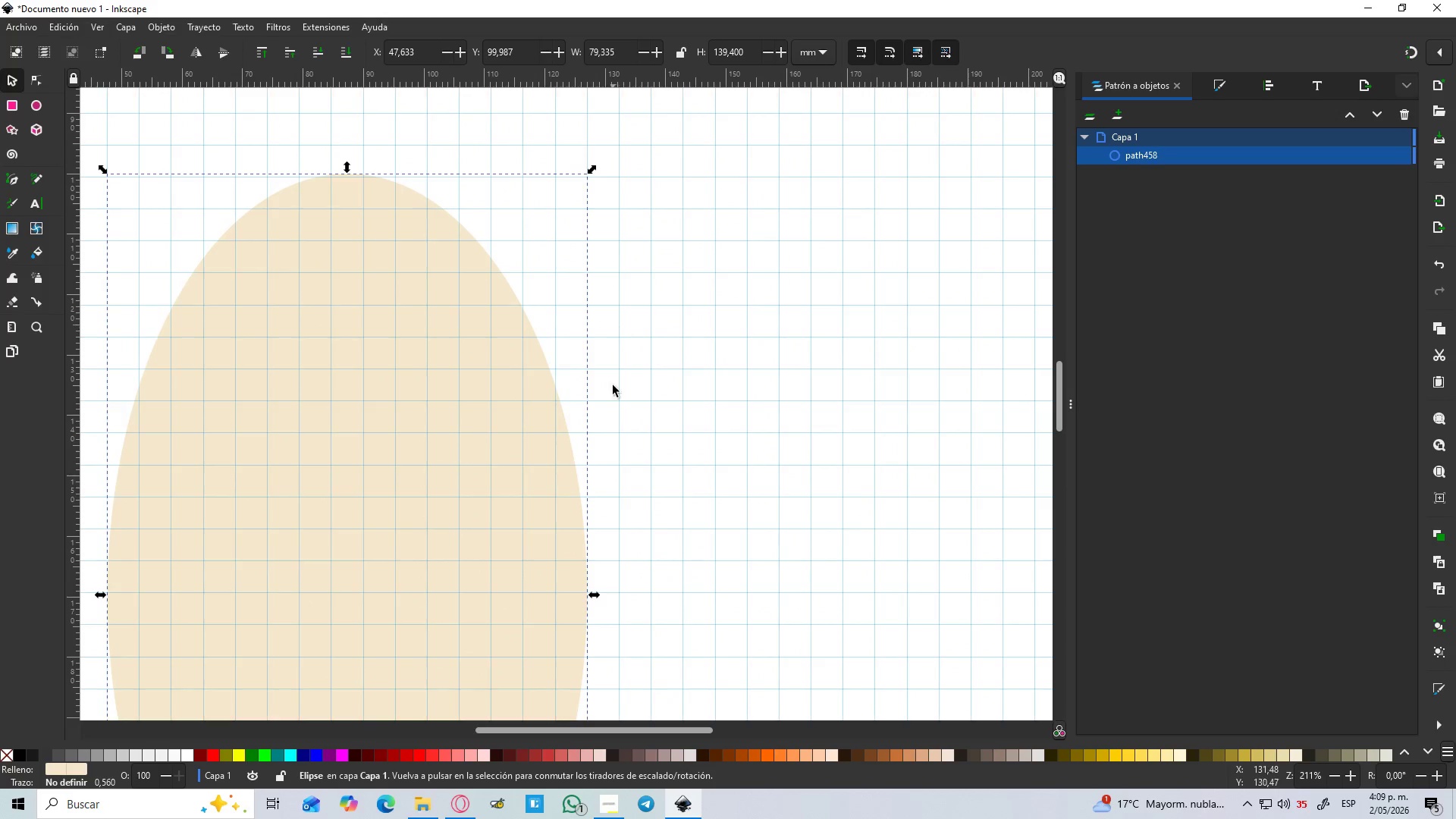 
hold_key(key=ControlLeft, duration=1.52)
 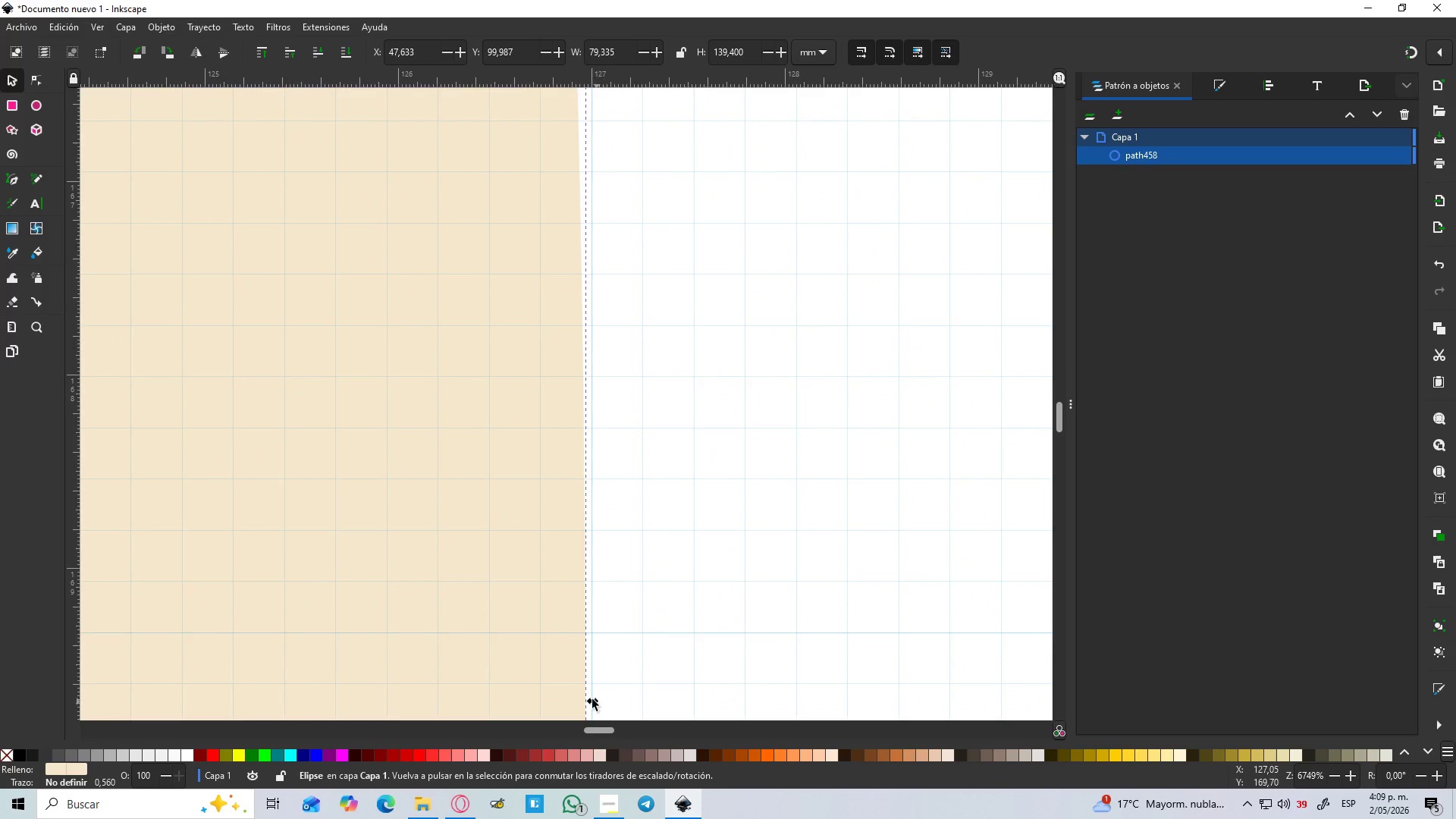 
scroll: coordinate [632, 518], scroll_direction: up, amount: 8.0
 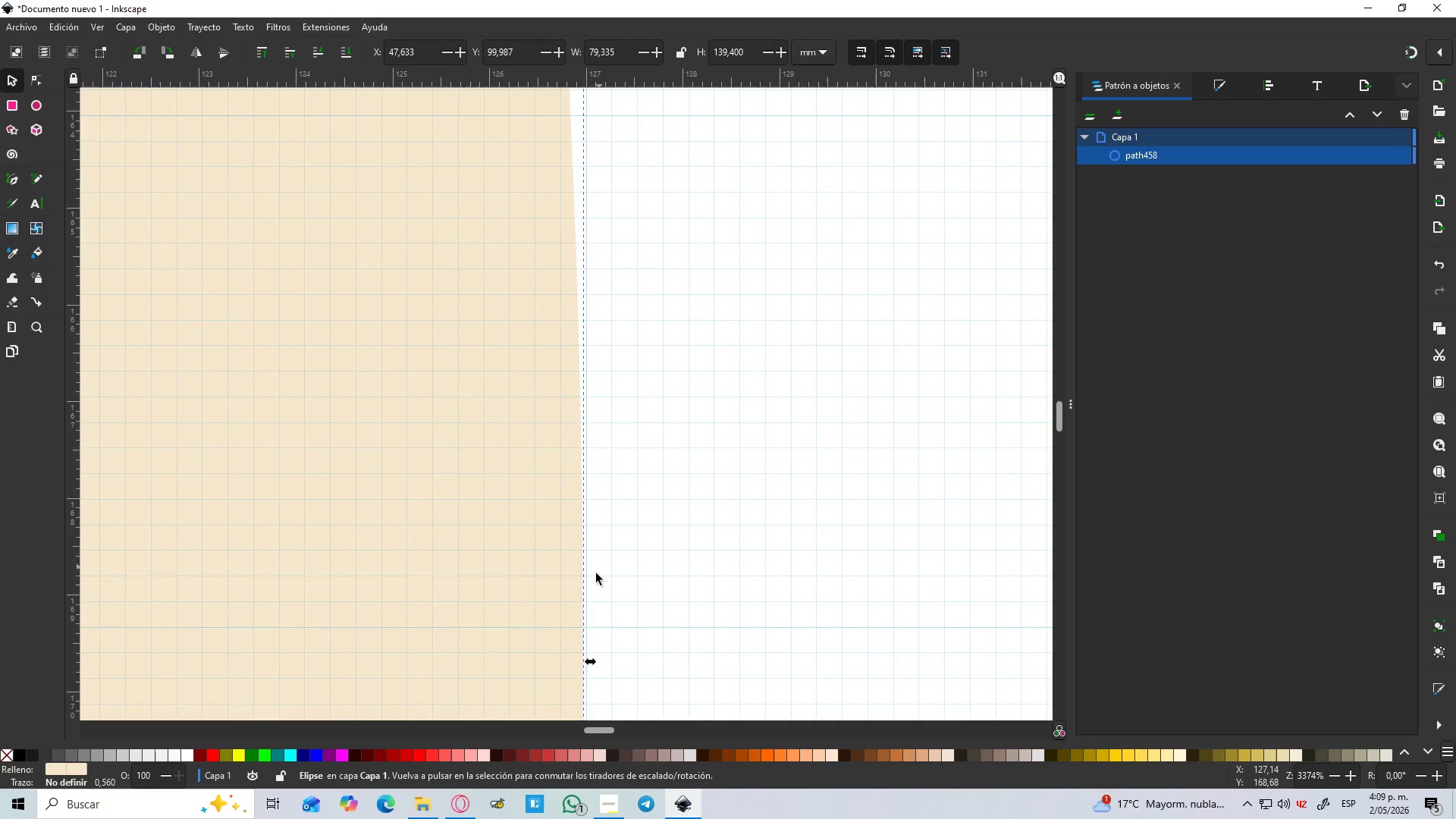 
key(Control+ControlLeft)
 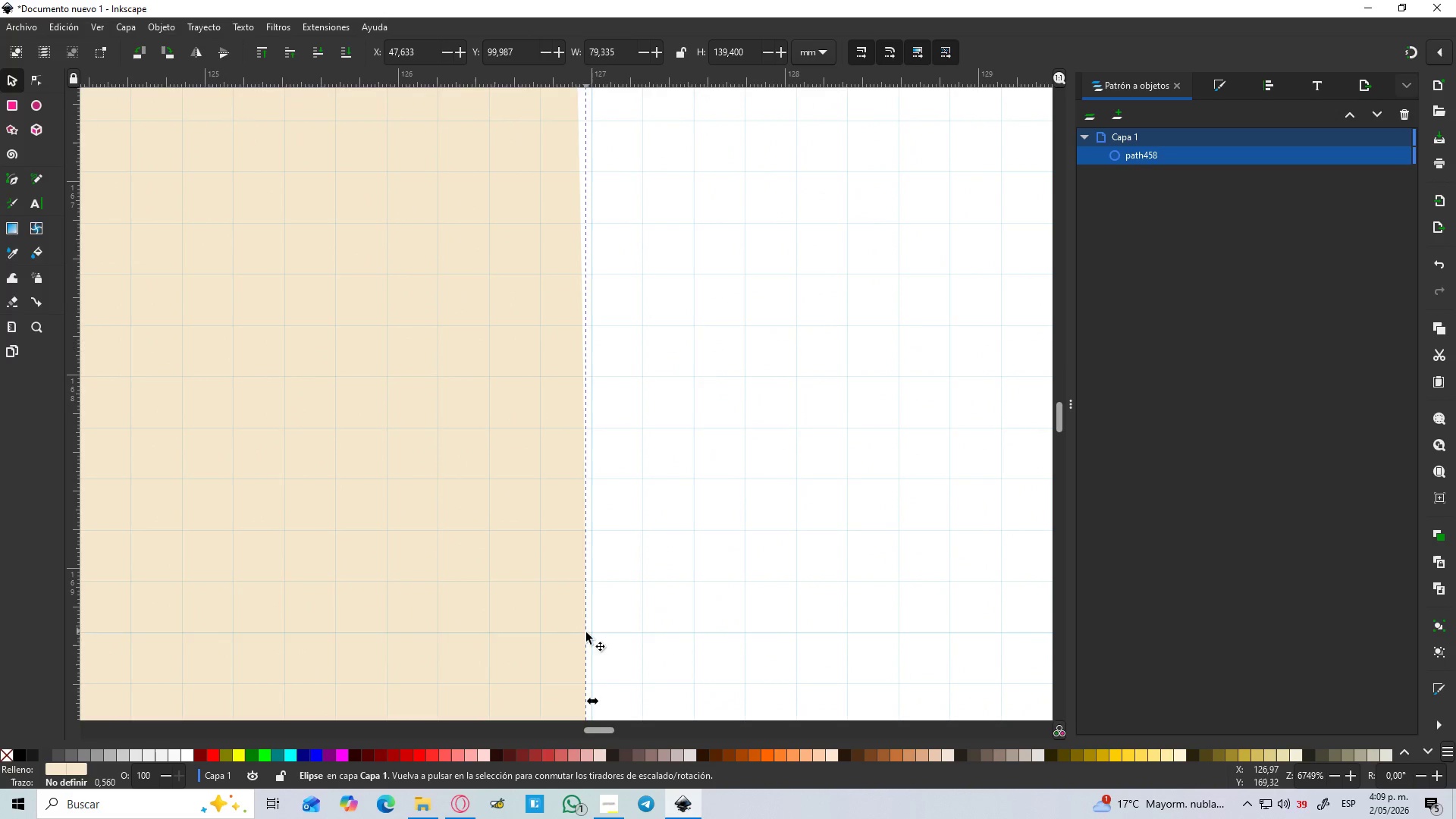 
key(Control+ControlLeft)
 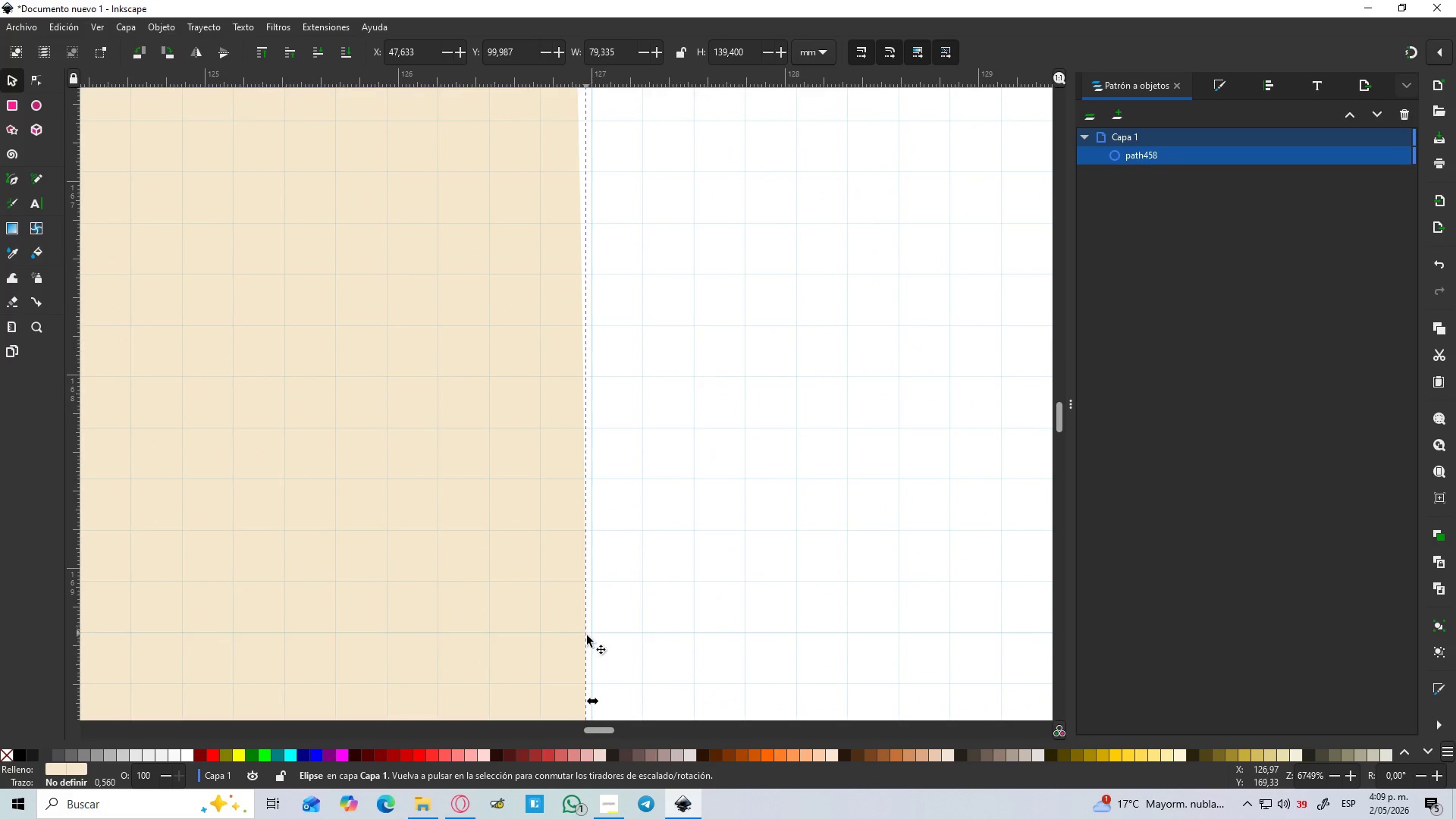 
key(Control+ControlLeft)
 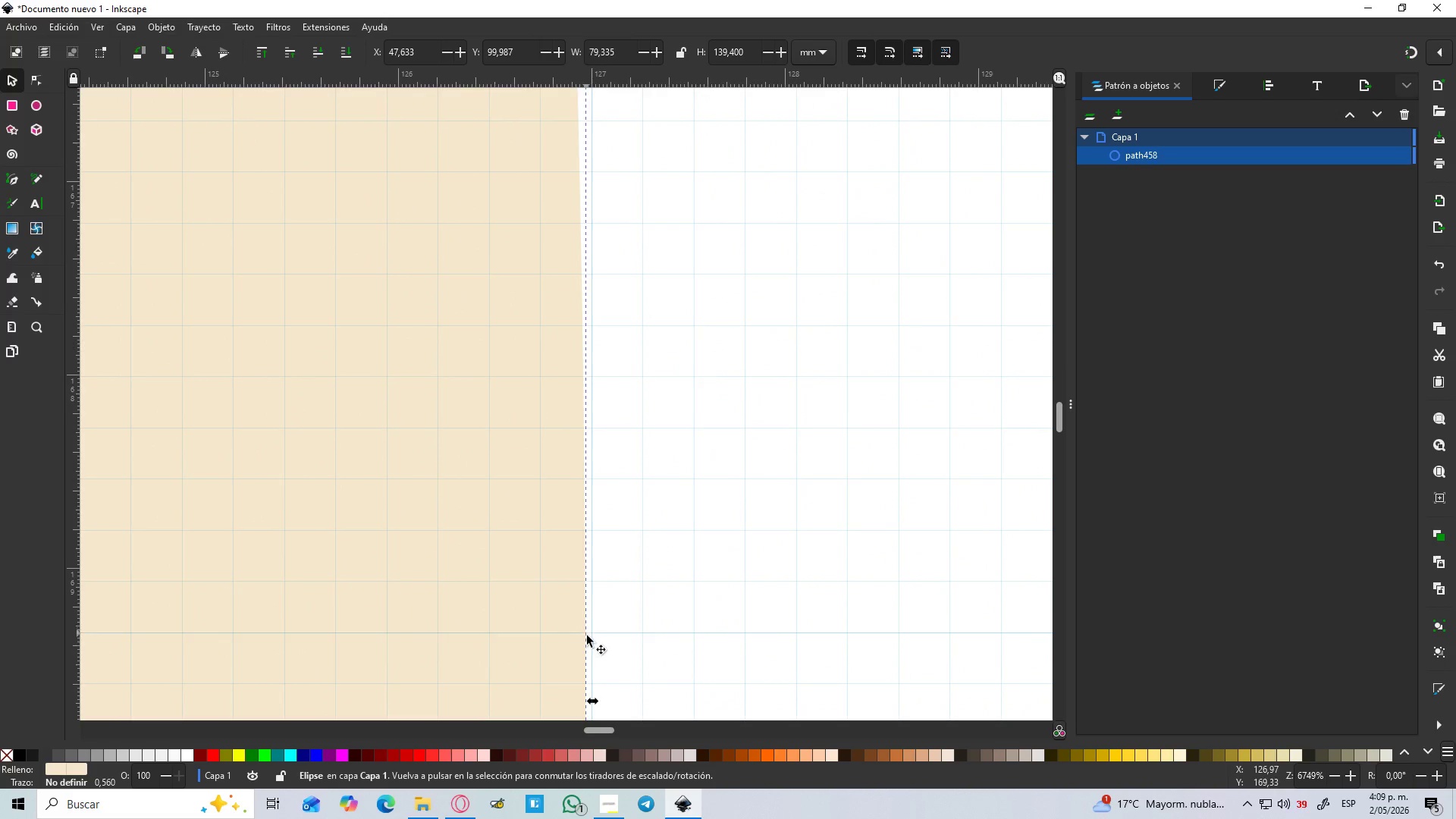 
key(Control+ControlLeft)
 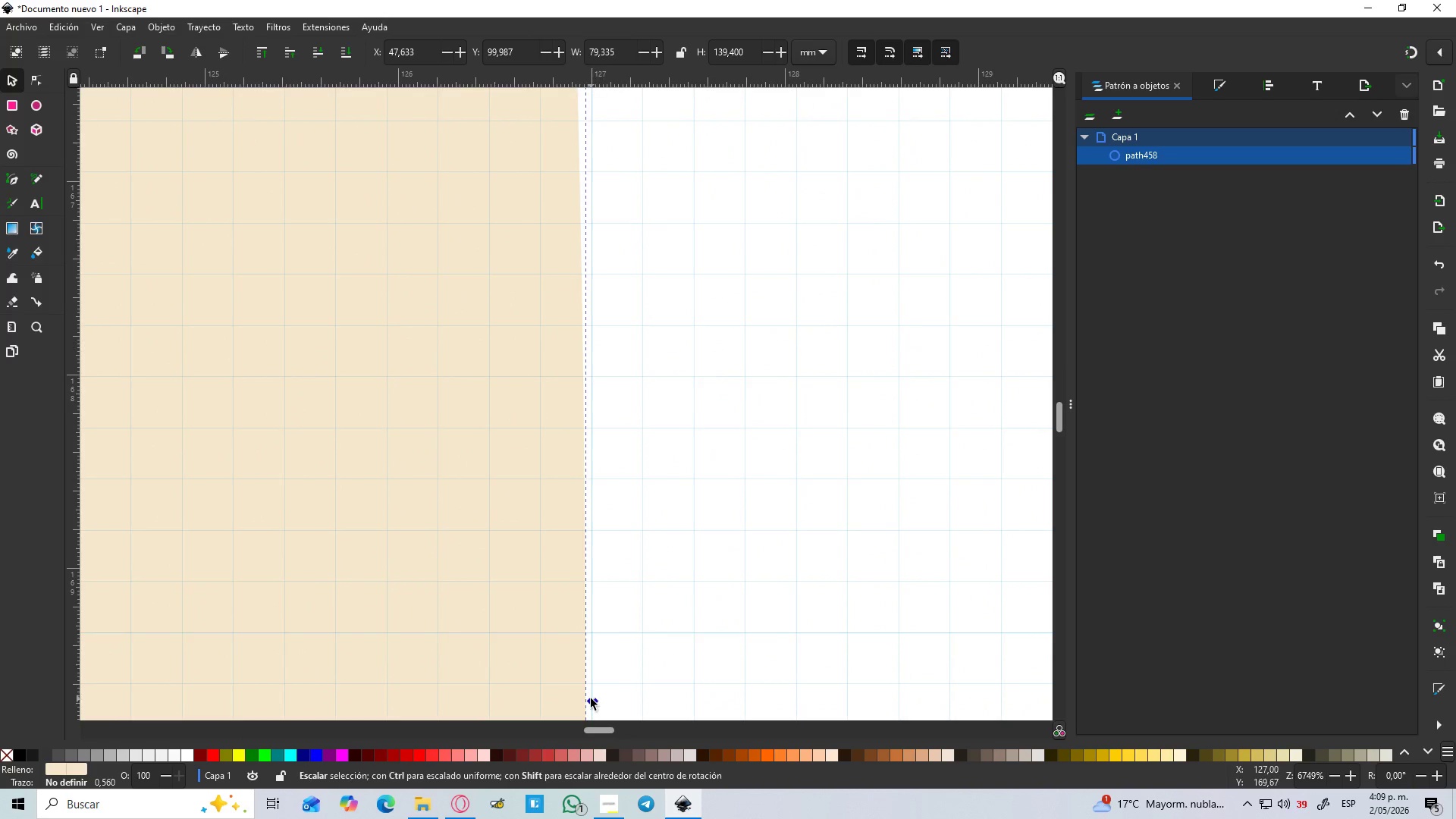 
scroll: coordinate [581, 623], scroll_direction: up, amount: 2.0
 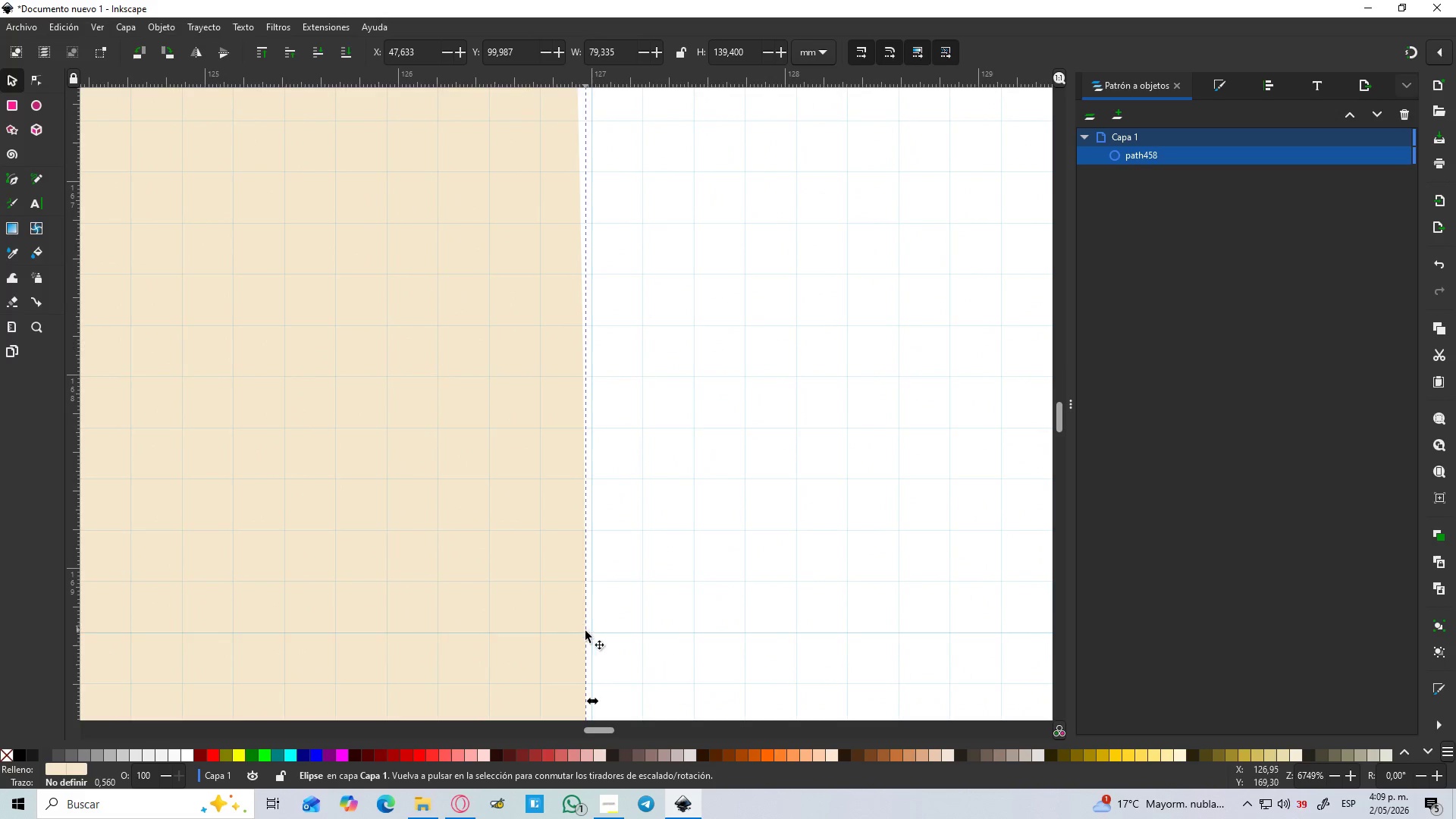 
left_click_drag(start_coordinate=[591, 698], to_coordinate=[596, 697])
 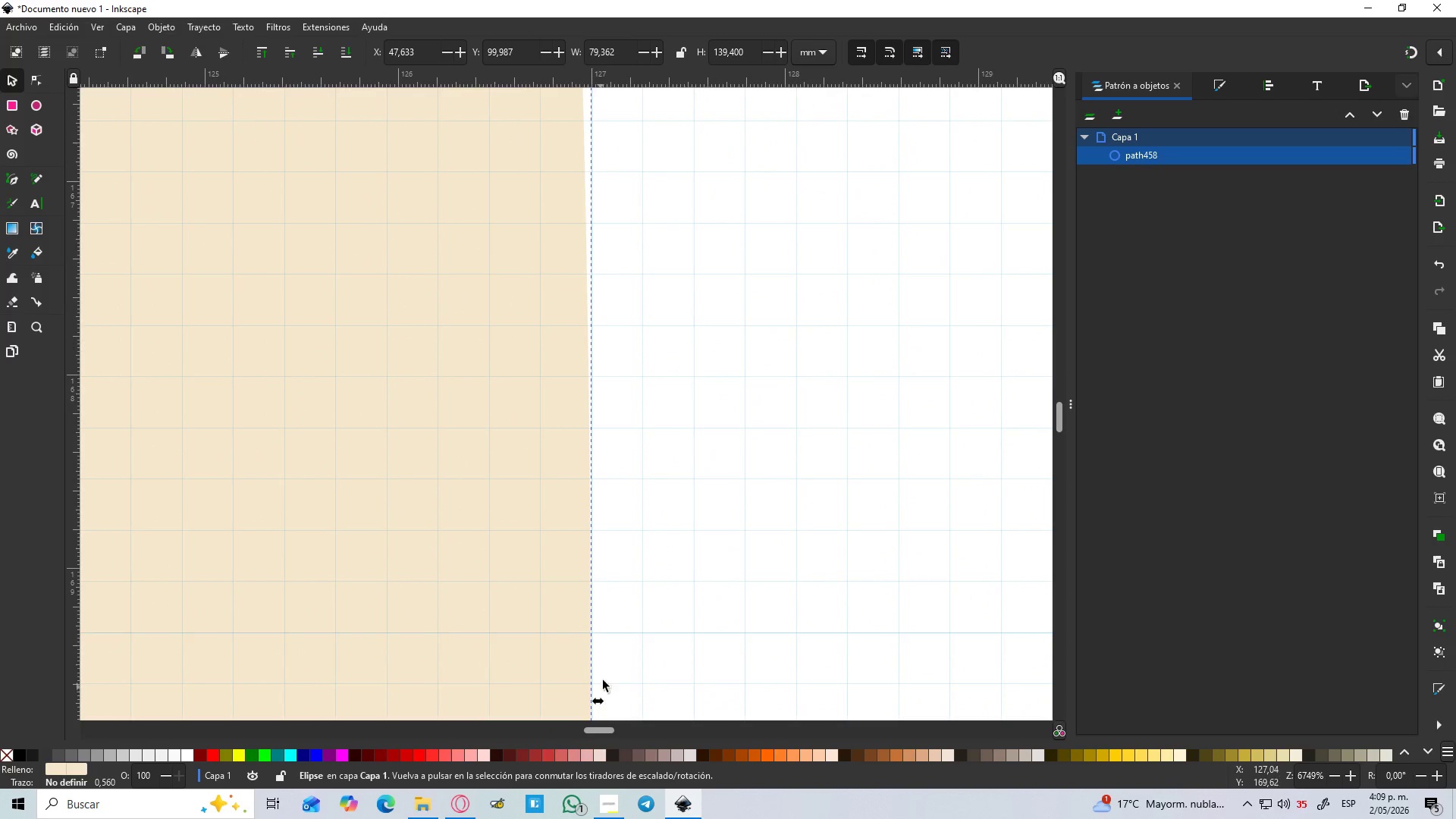 
hold_key(key=ControlLeft, duration=1.5)
scroll: coordinate [588, 640], scroll_direction: up, amount: 6.0
 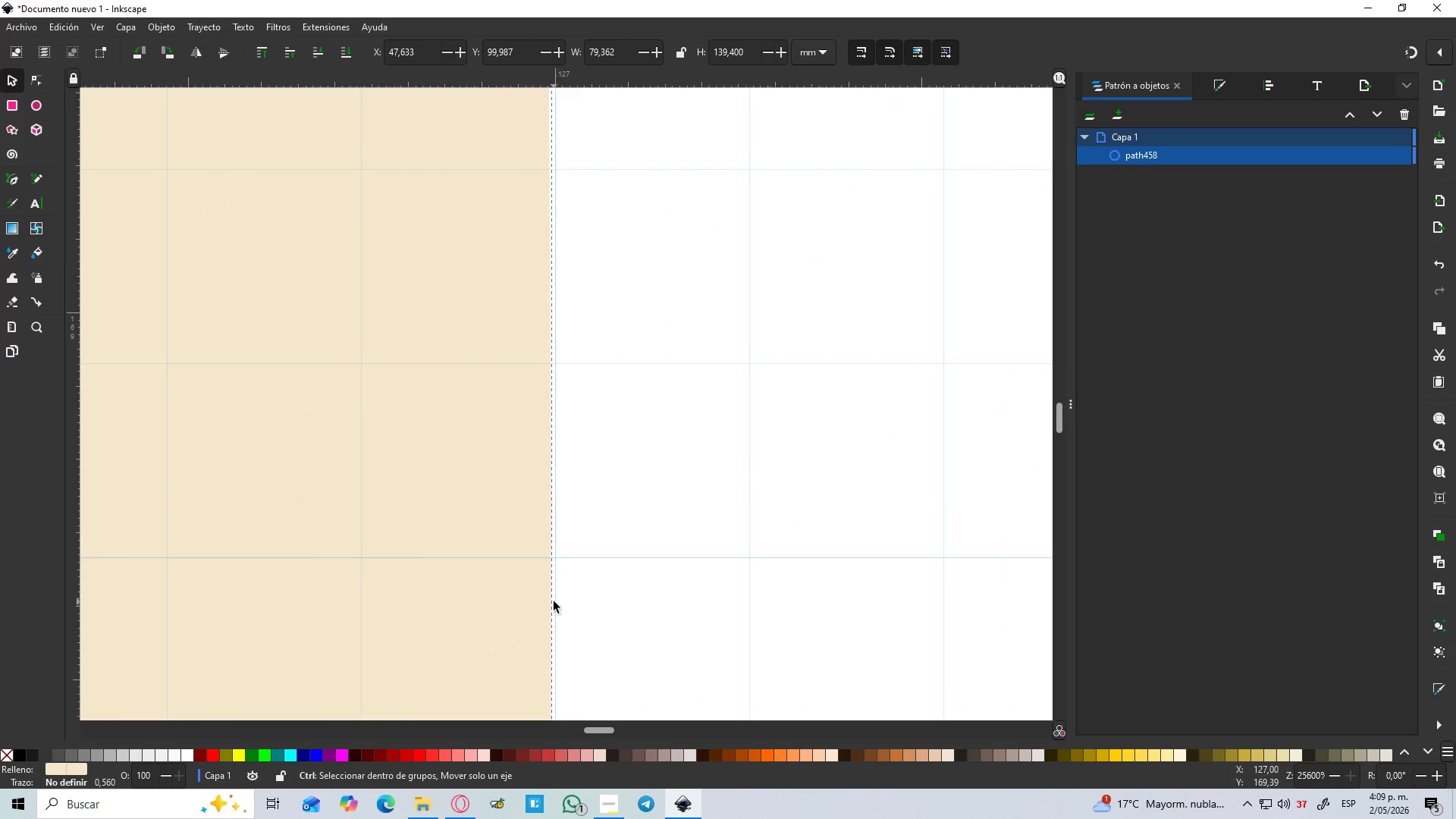 
hold_key(key=ControlLeft, duration=1.52)
hold_key(key=ControlLeft, duration=1.51)
scroll: coordinate [472, 454], scroll_direction: down, amount: 12.0
 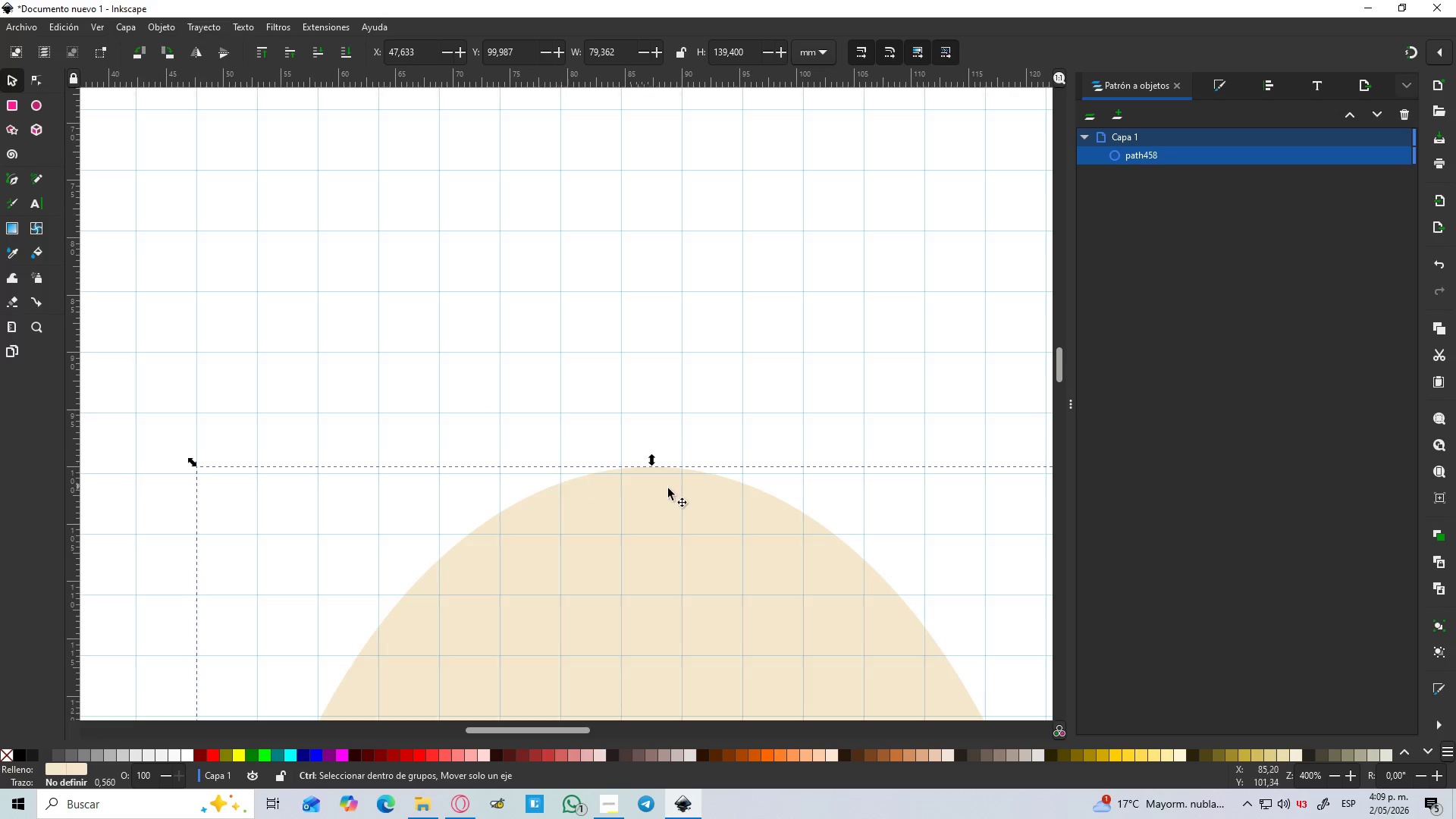 
scroll: coordinate [651, 449], scroll_direction: up, amount: 4.0
 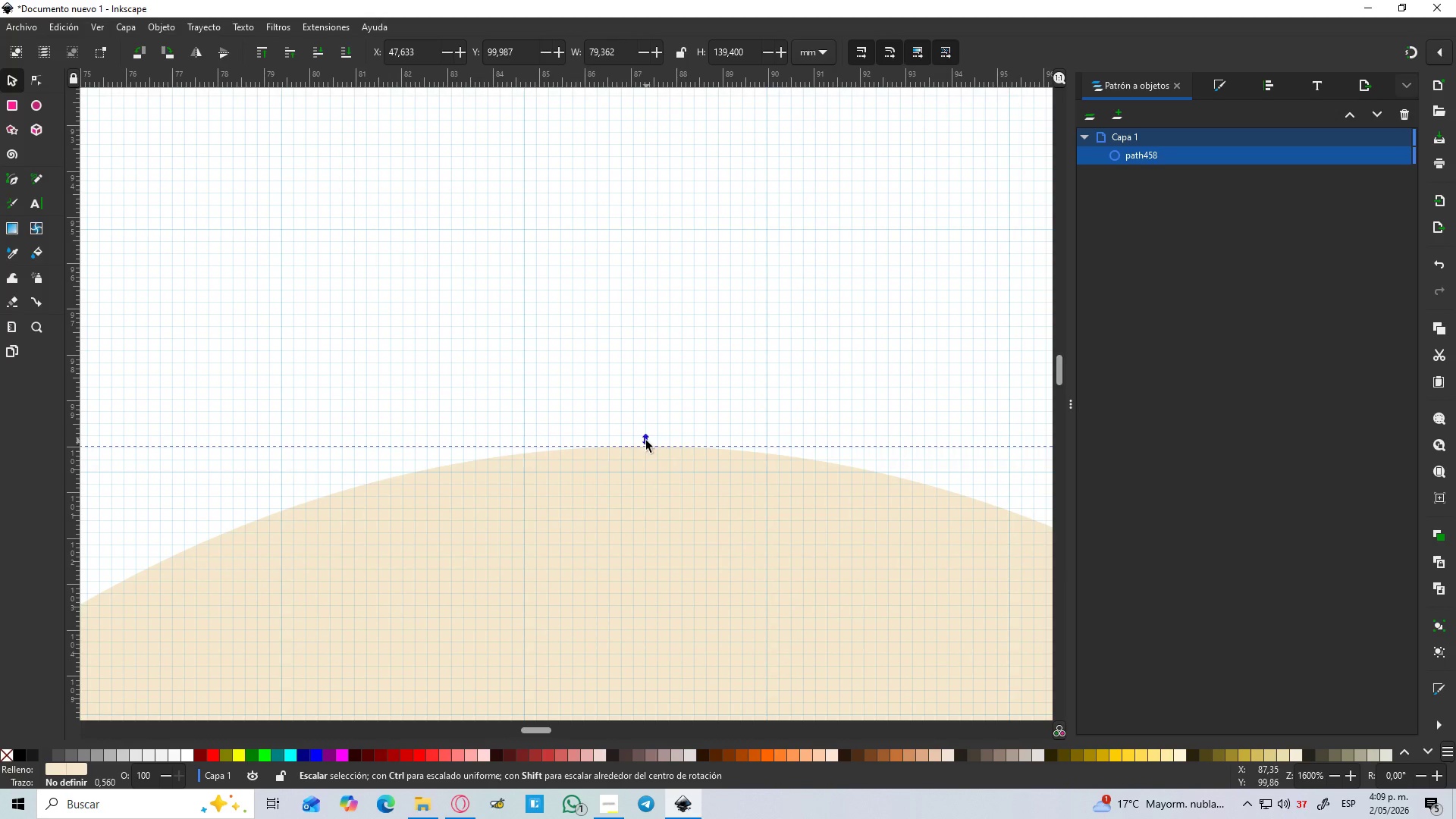 
left_click_drag(start_coordinate=[646, 441], to_coordinate=[652, 467])
 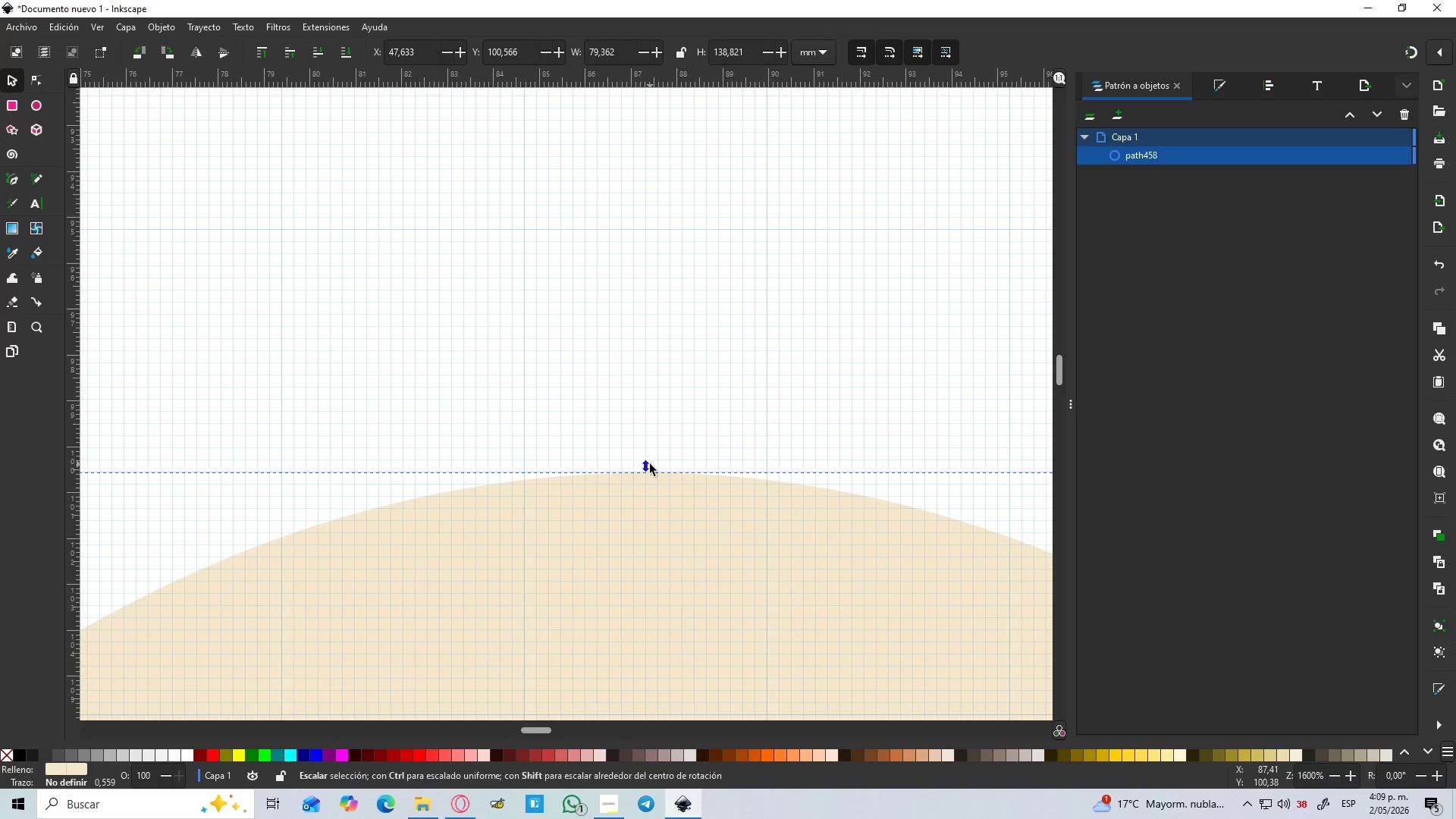 
hold_key(key=ControlLeft, duration=0.77)
scroll: coordinate [632, 472], scroll_direction: down, amount: 20.0
 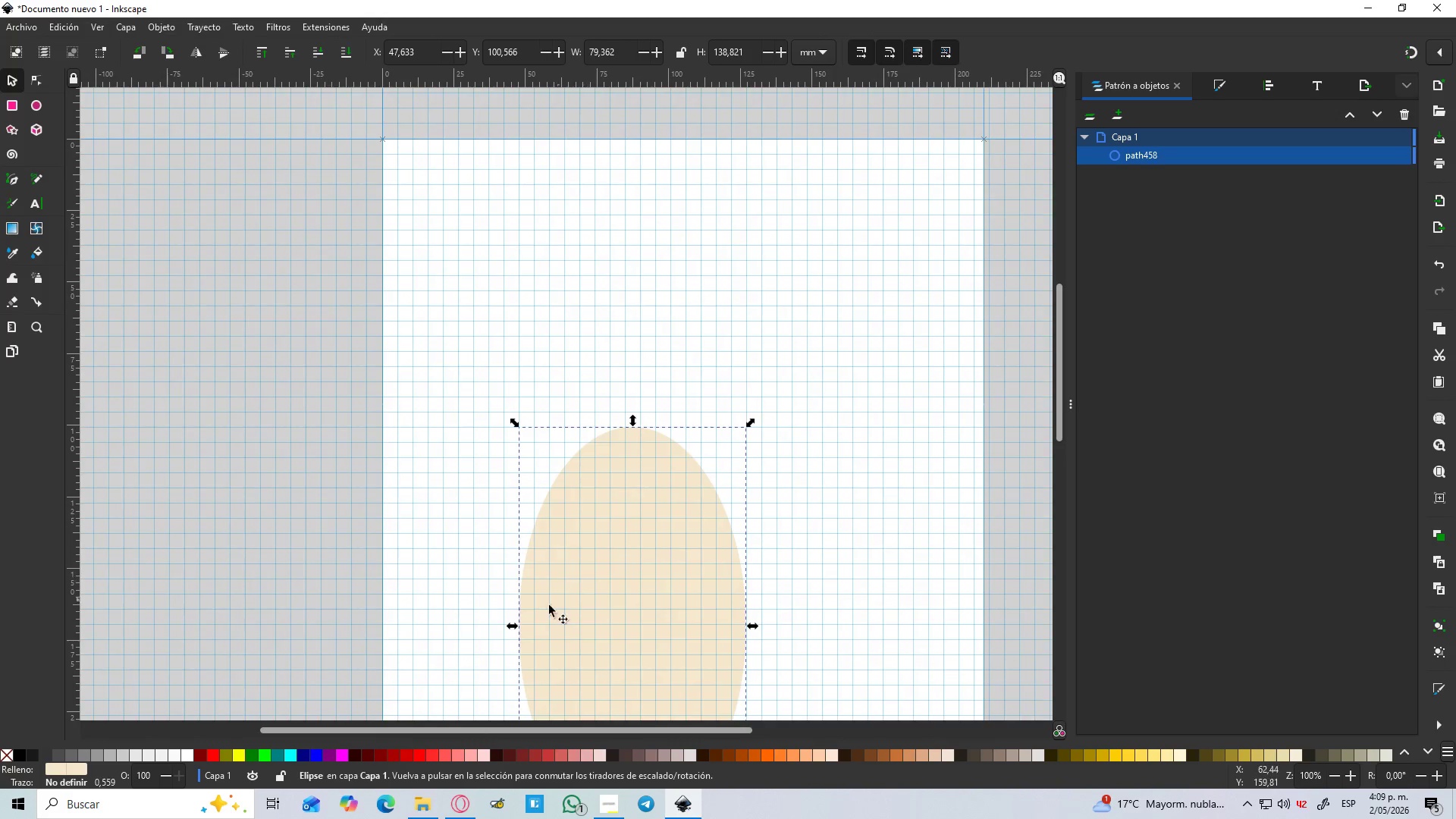 
hold_key(key=ControlLeft, duration=0.52)
scroll: coordinate [507, 642], scroll_direction: up, amount: 4.0
 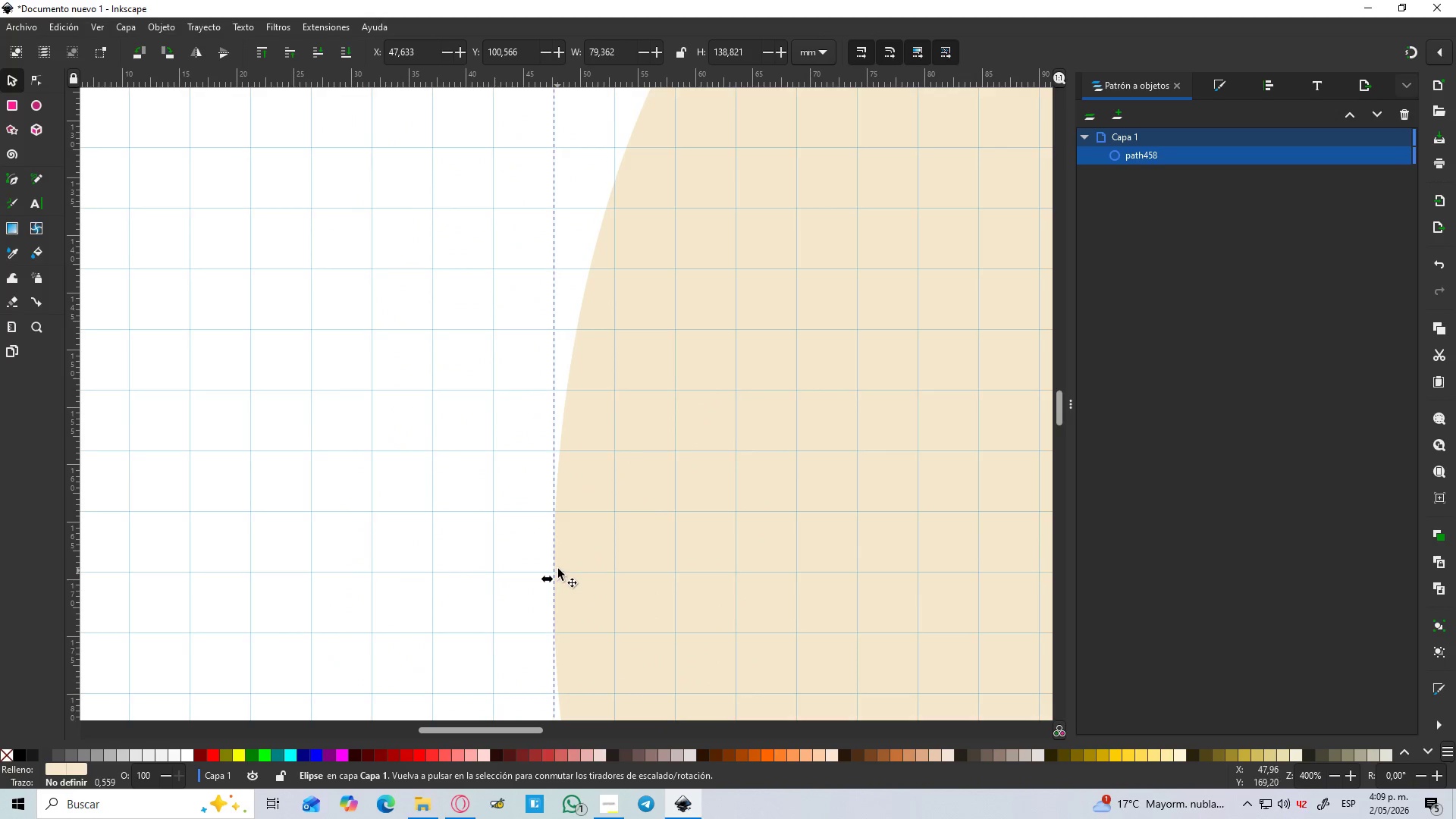 
scroll: coordinate [718, 533], scroll_direction: down, amount: 14.0
 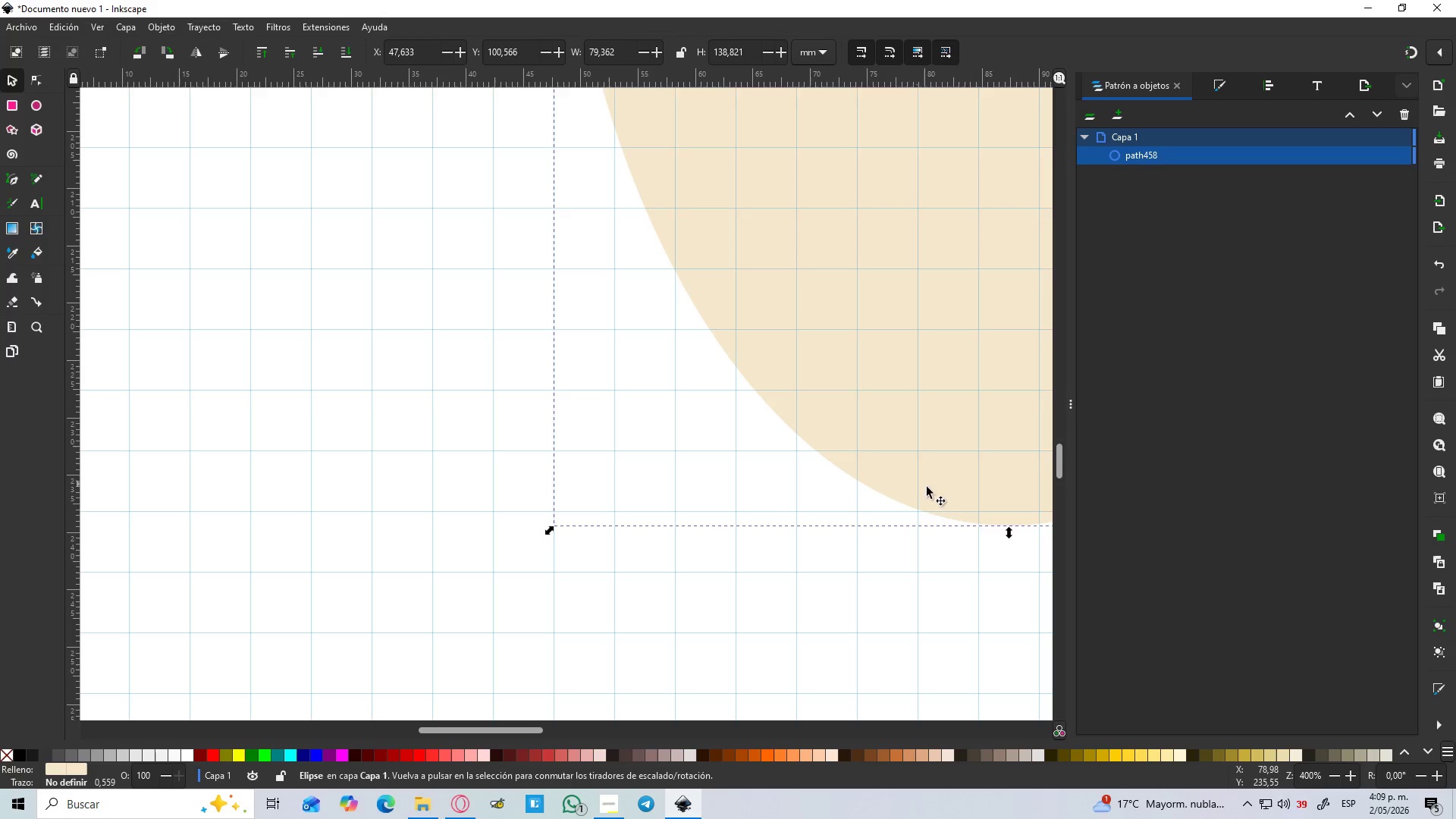 
key(Control+ControlLeft)
 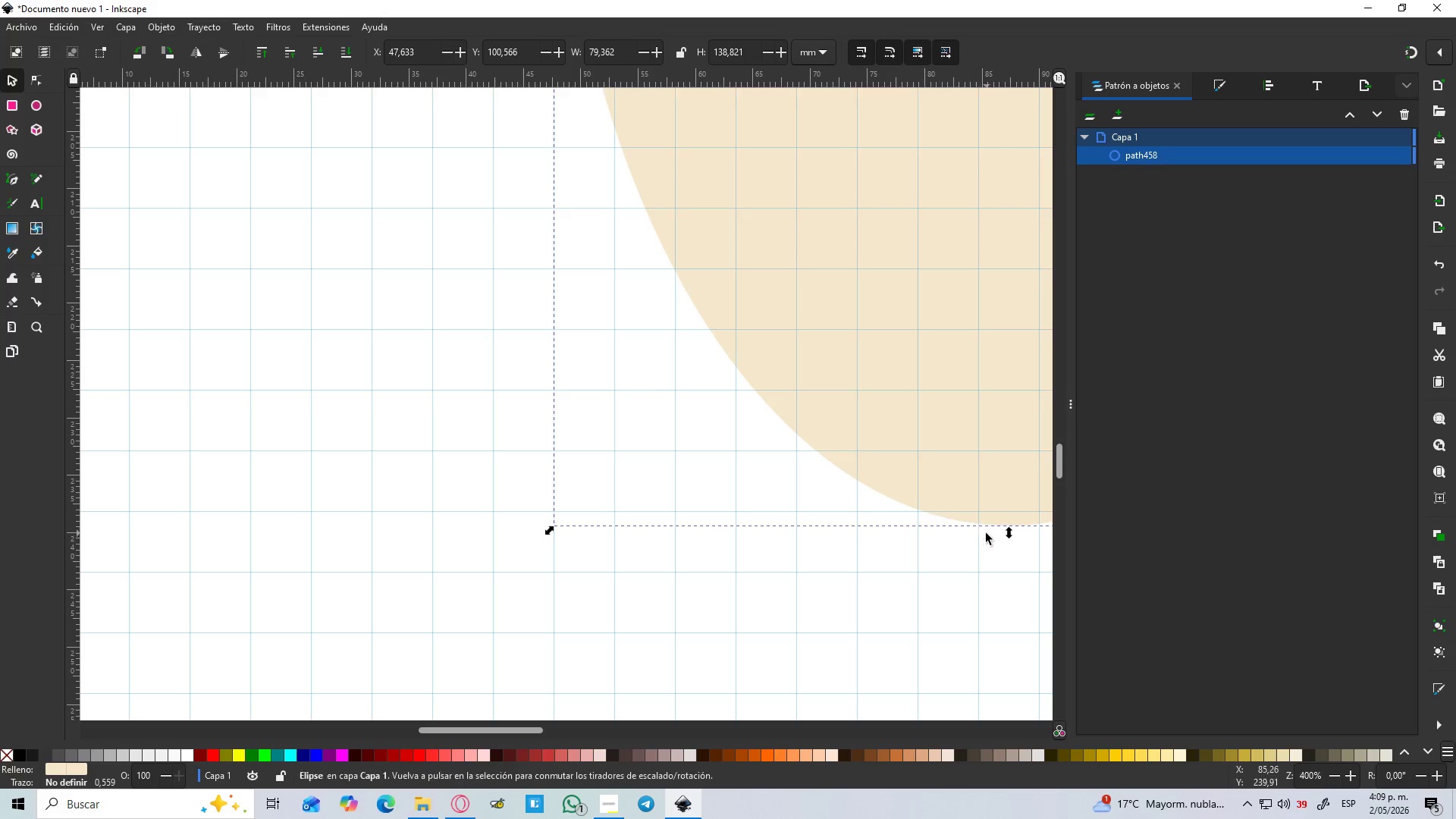 
hold_key(key=Space, duration=0.31)
 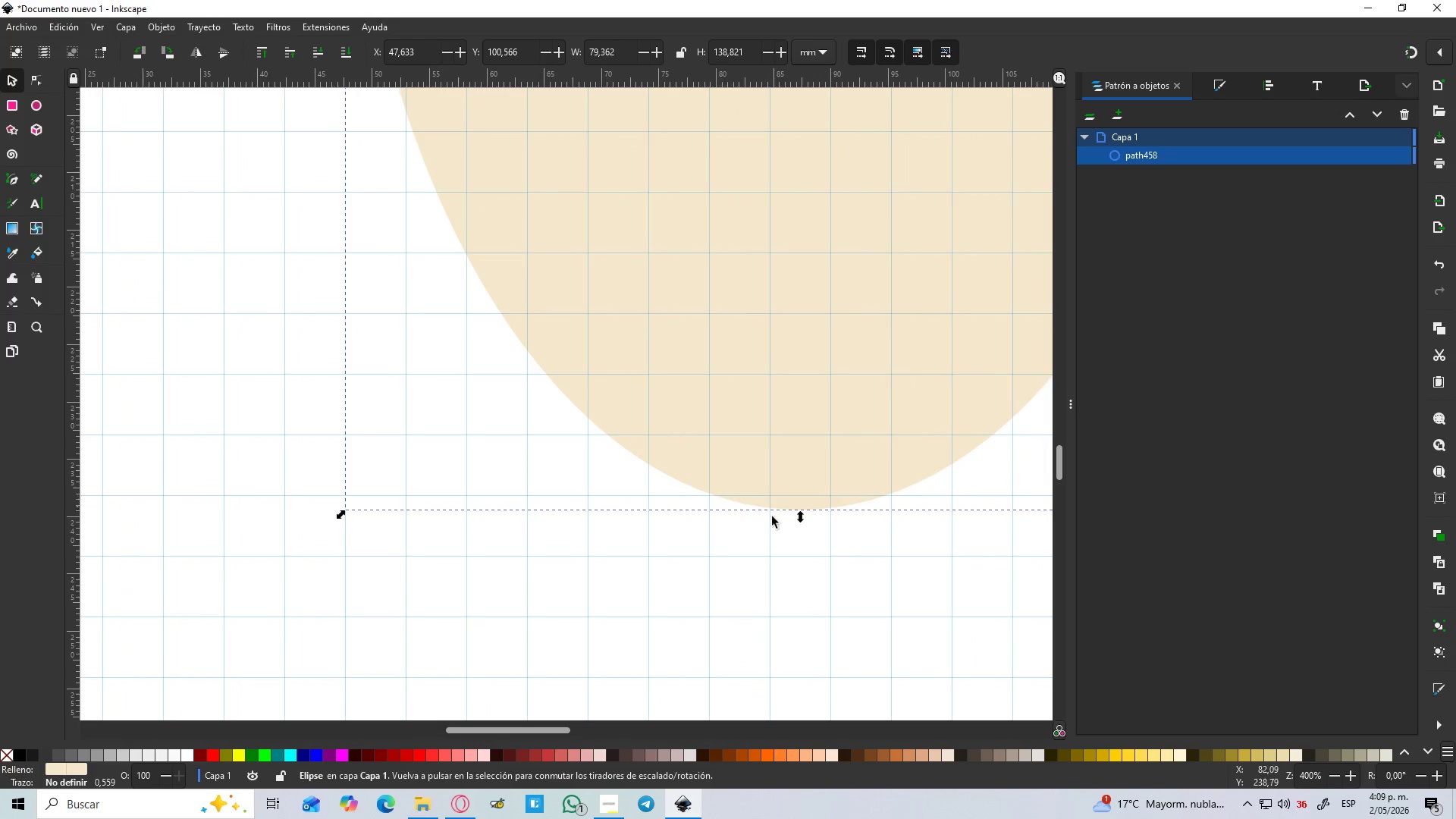 
hold_key(key=ControlLeft, duration=0.5)
scroll: coordinate [792, 525], scroll_direction: up, amount: 4.0
 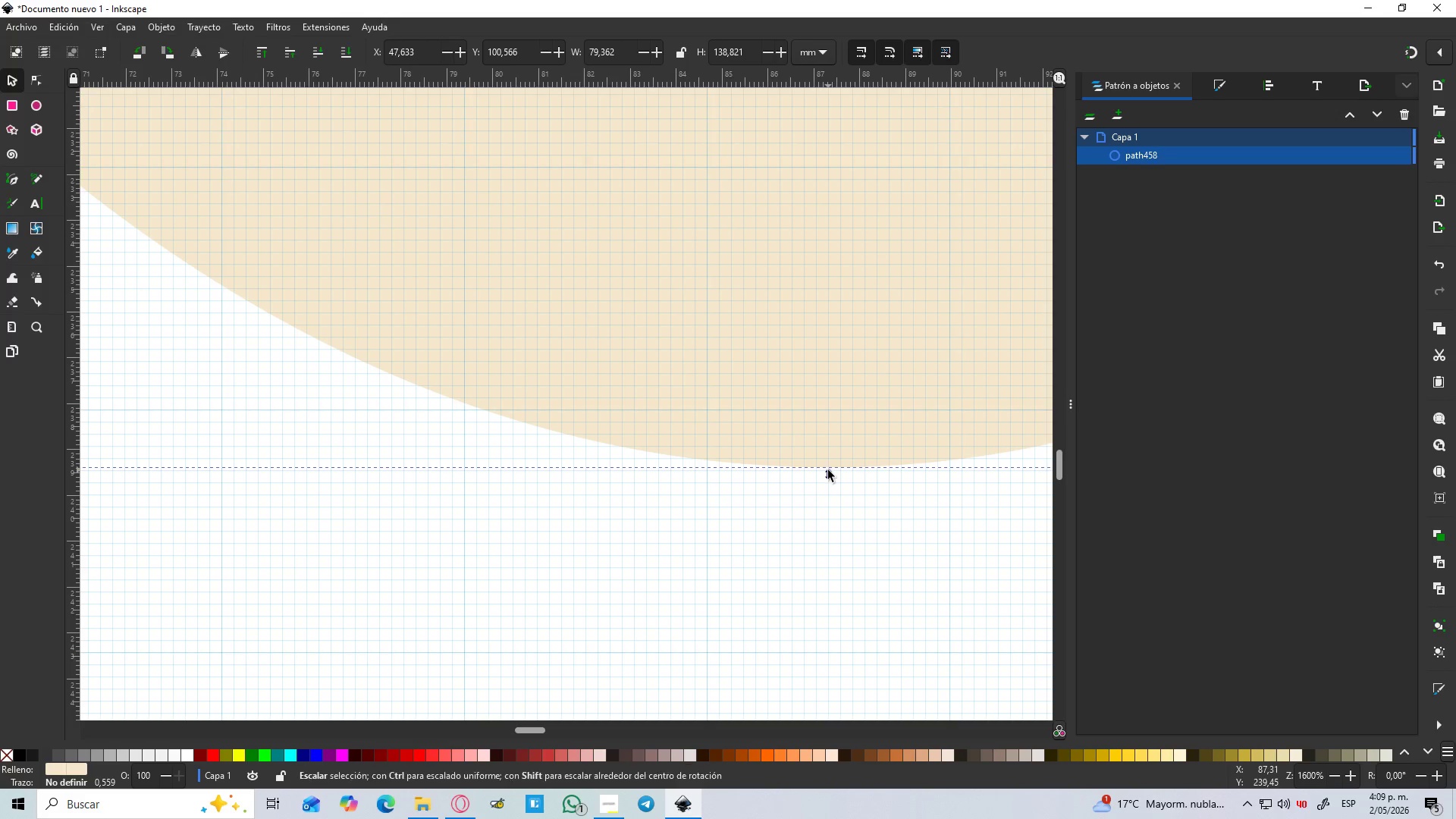 
left_click_drag(start_coordinate=[828, 470], to_coordinate=[839, 413])
 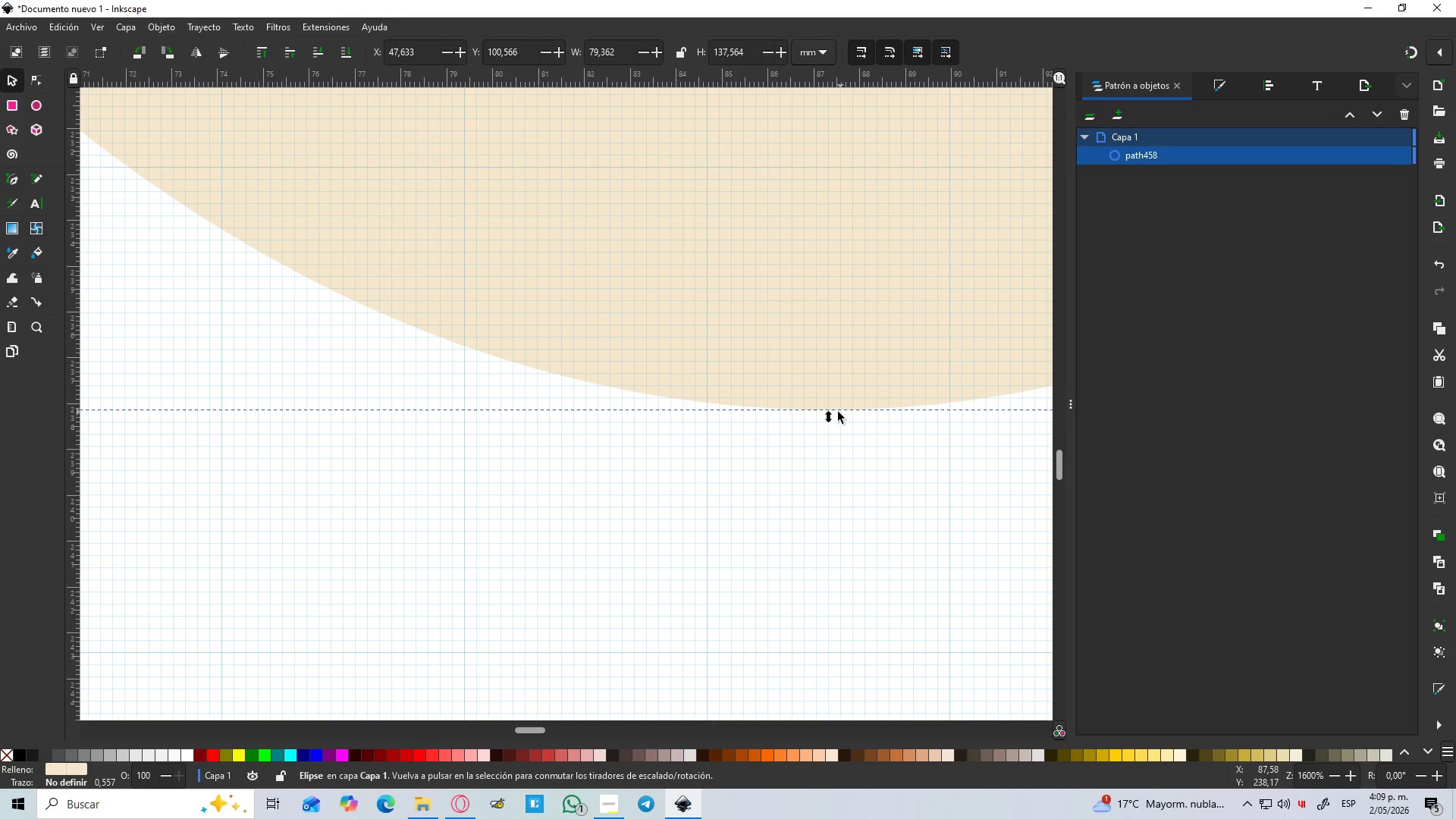 
hold_key(key=ControlLeft, duration=0.77)
 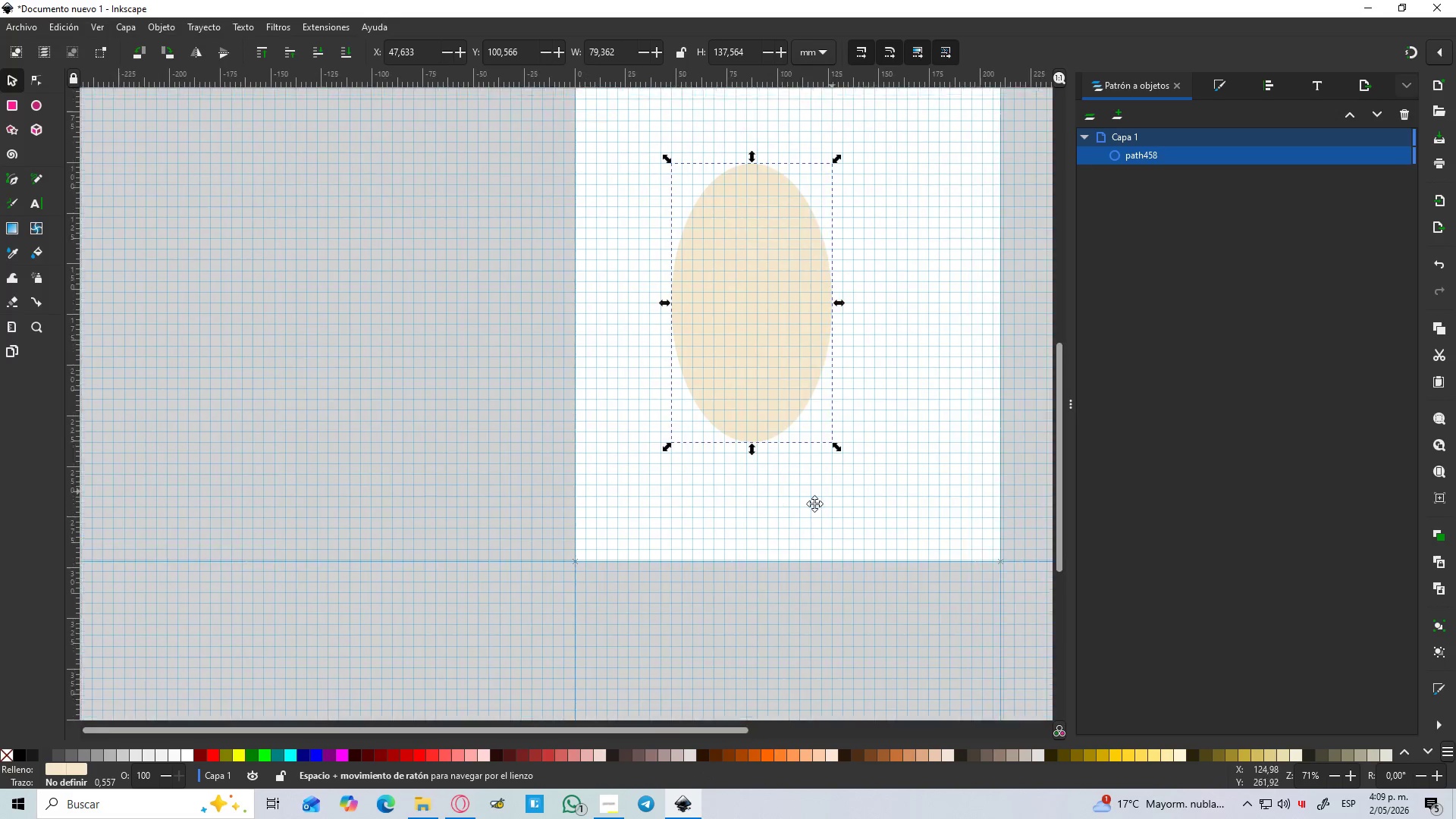 
hold_key(key=Space, duration=0.38)
 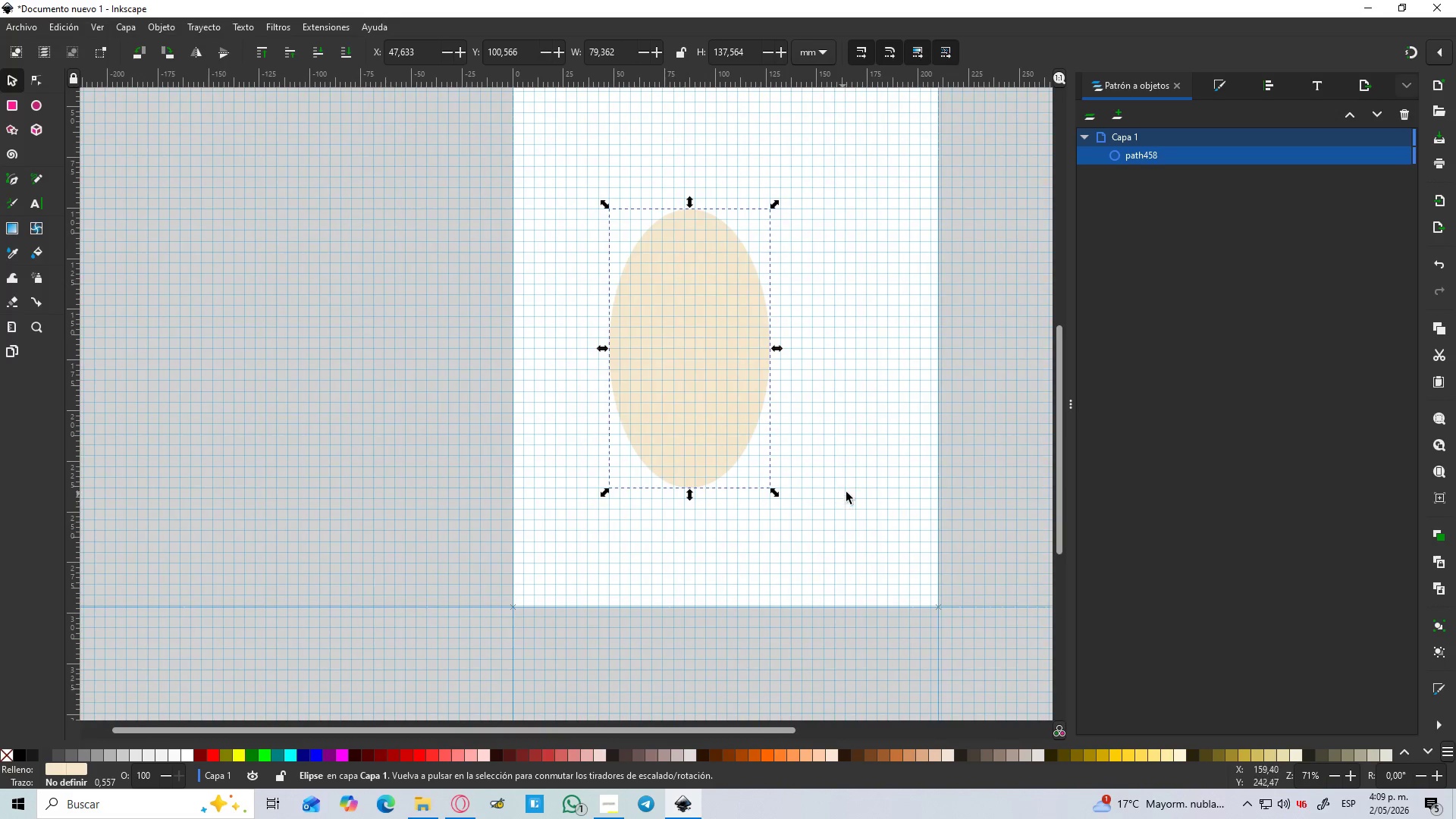 
scroll: coordinate [828, 417], scroll_direction: down, amount: 9.0
 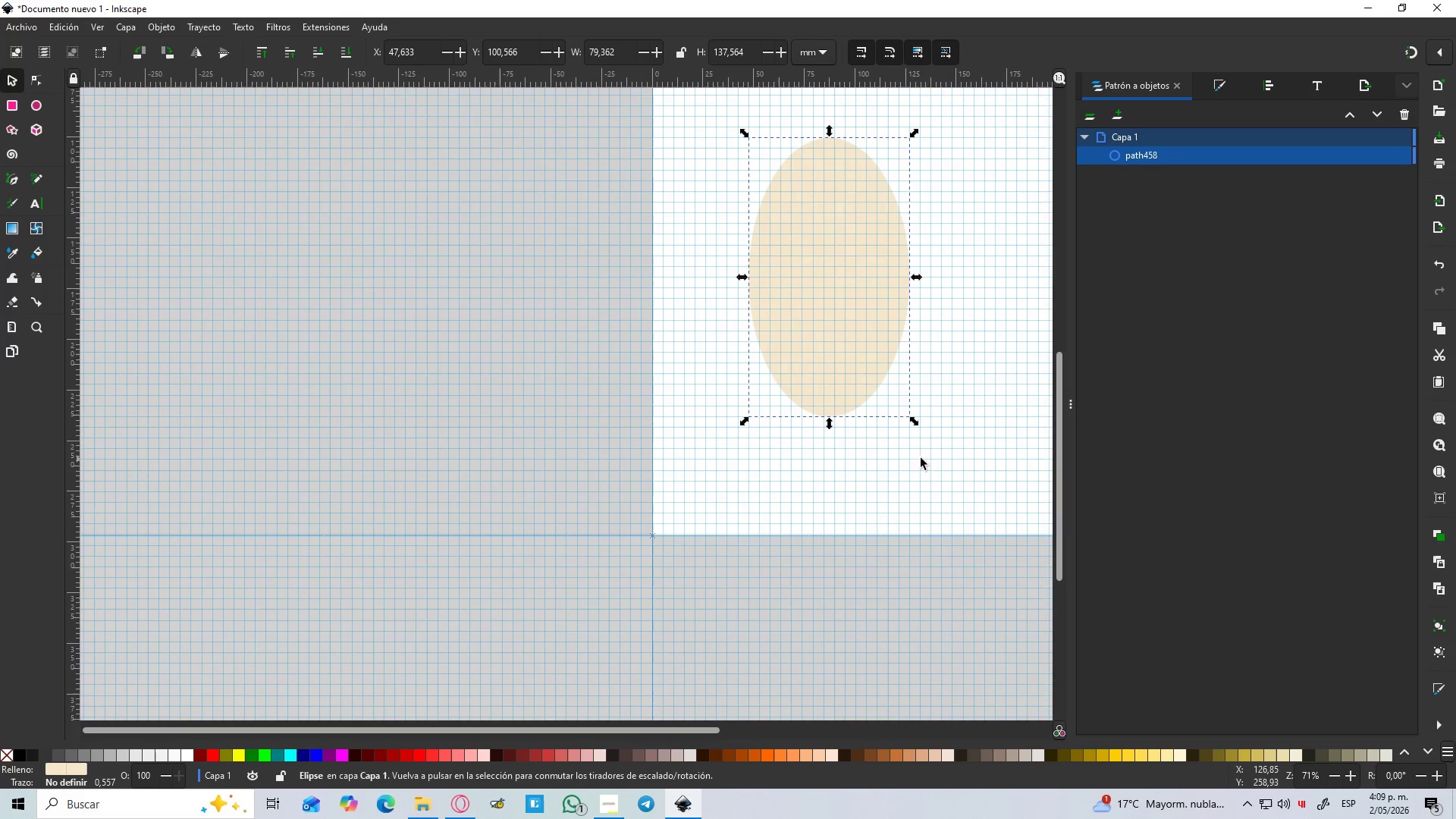 
left_click([846, 492])
 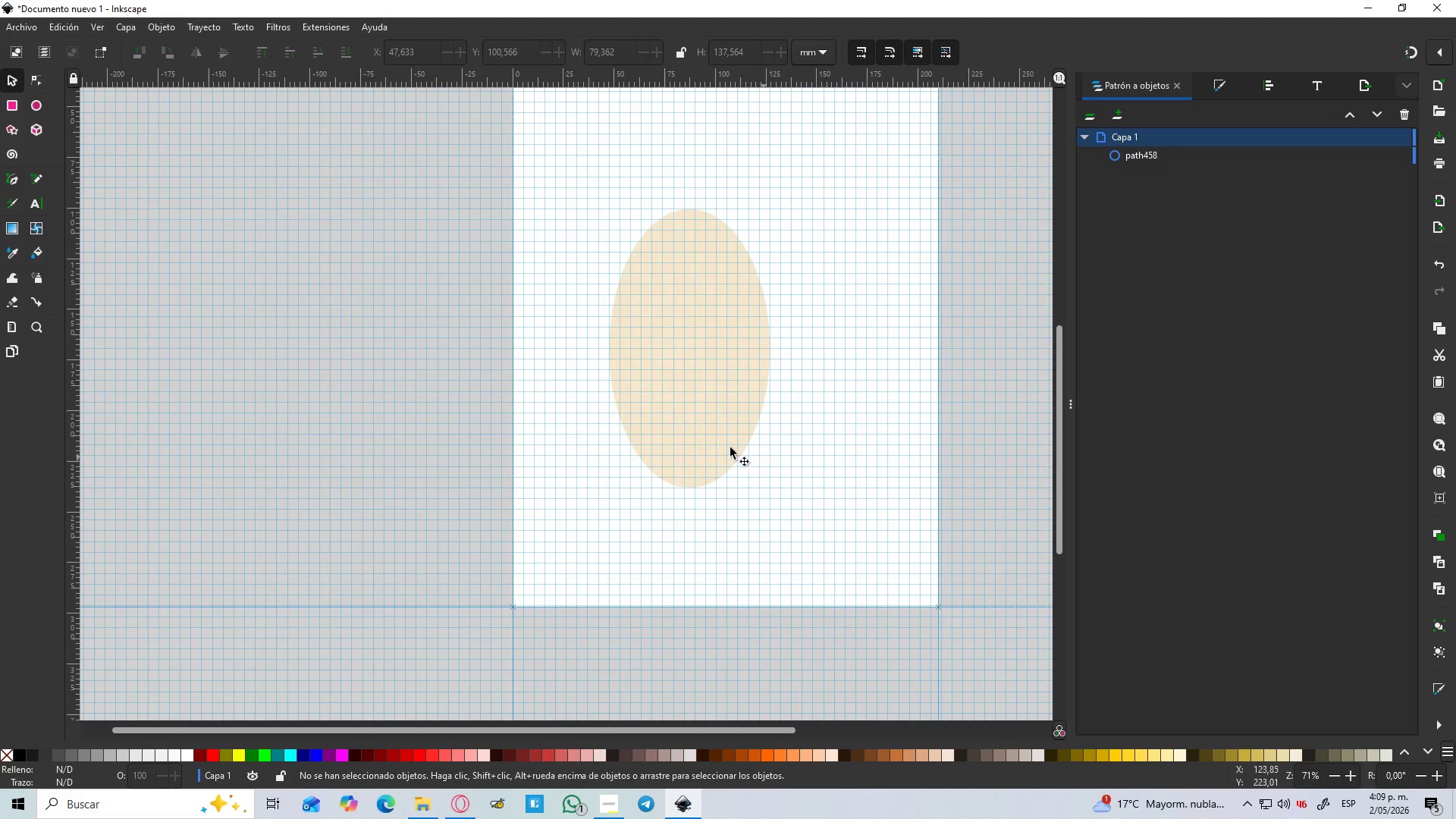 
hold_key(key=ControlLeft, duration=0.58)
scroll: coordinate [698, 438], scroll_direction: up, amount: 3.0
 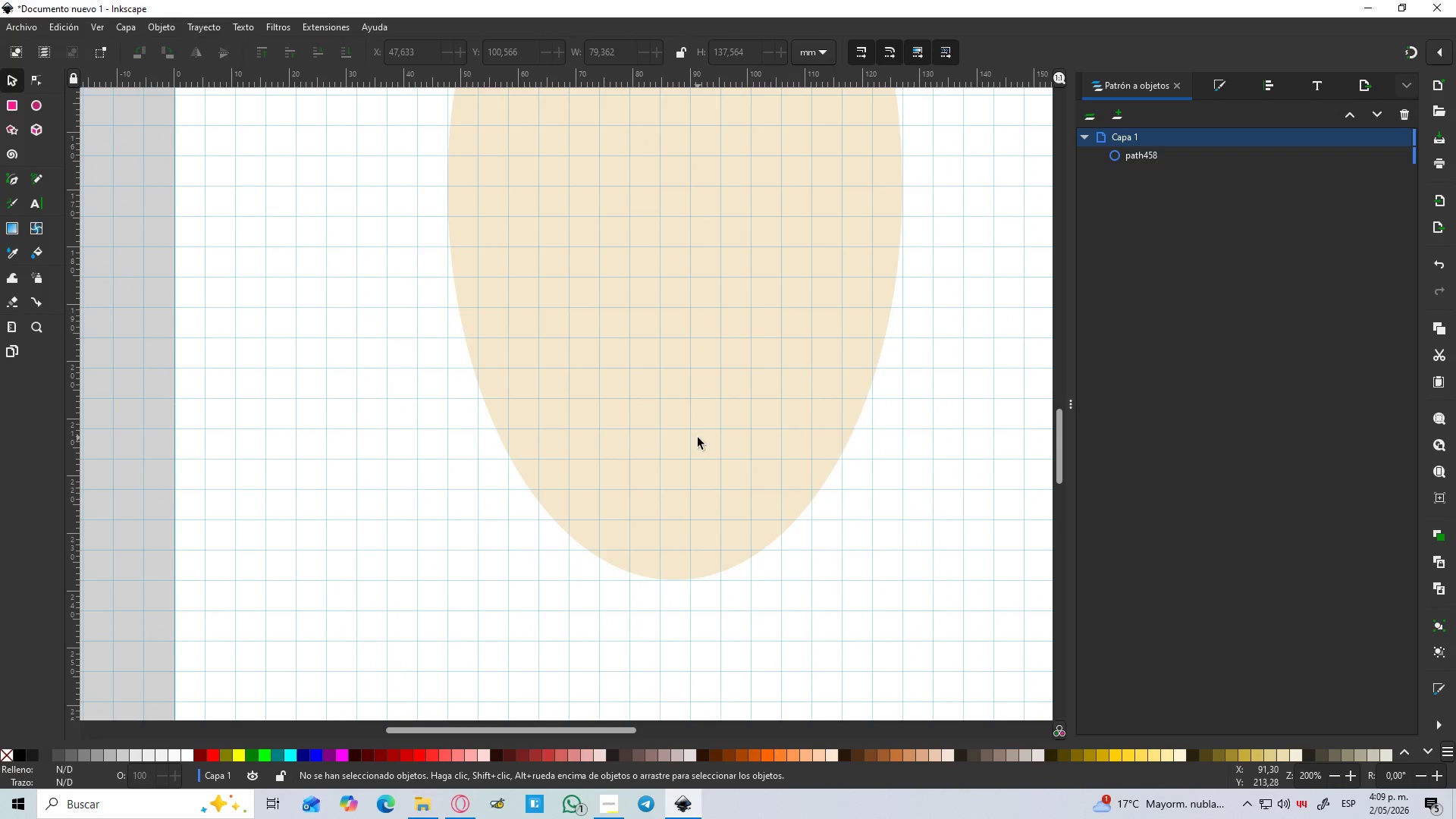 
hold_key(key=ControlLeft, duration=0.36)
 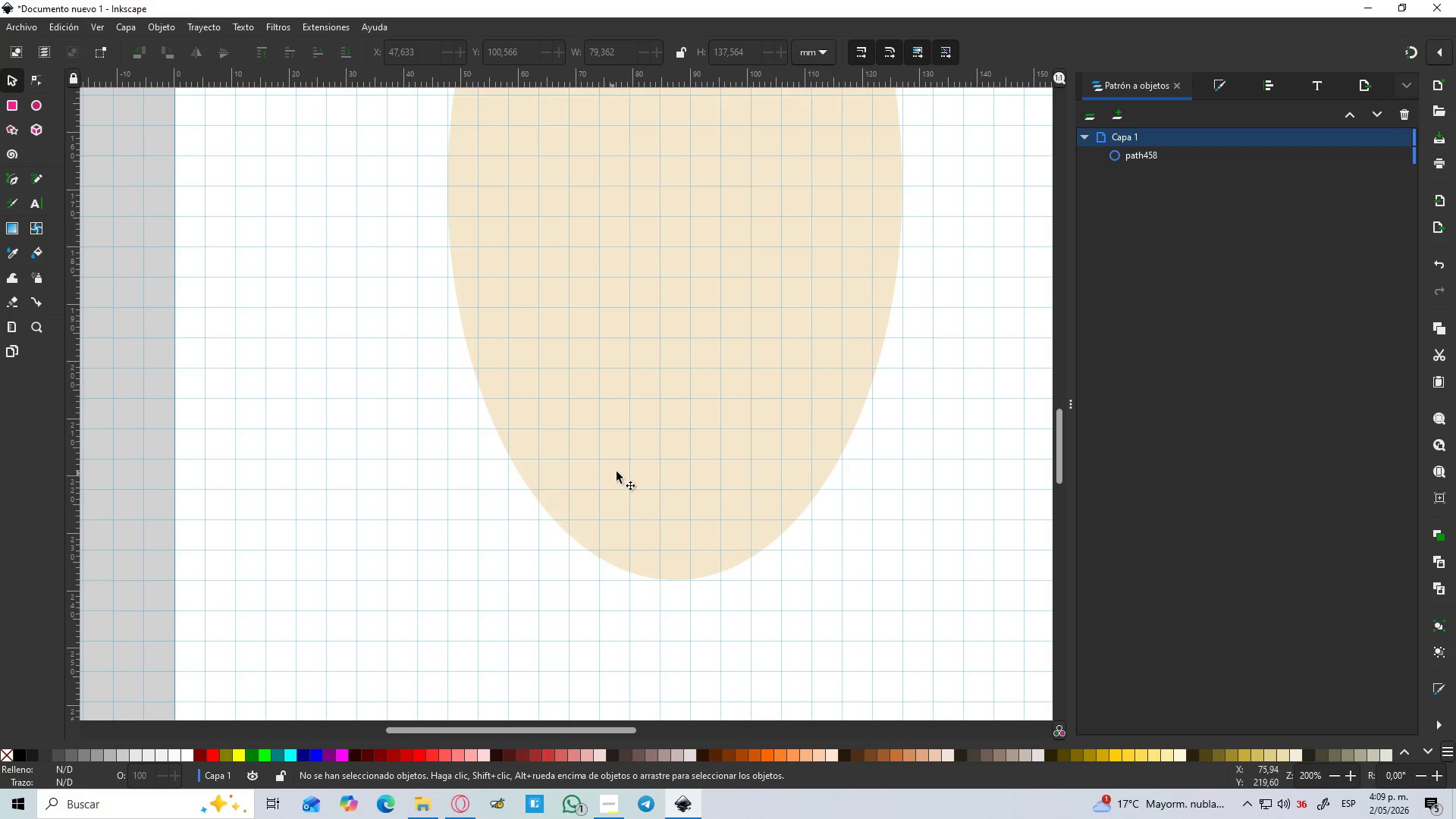 
key(B)
 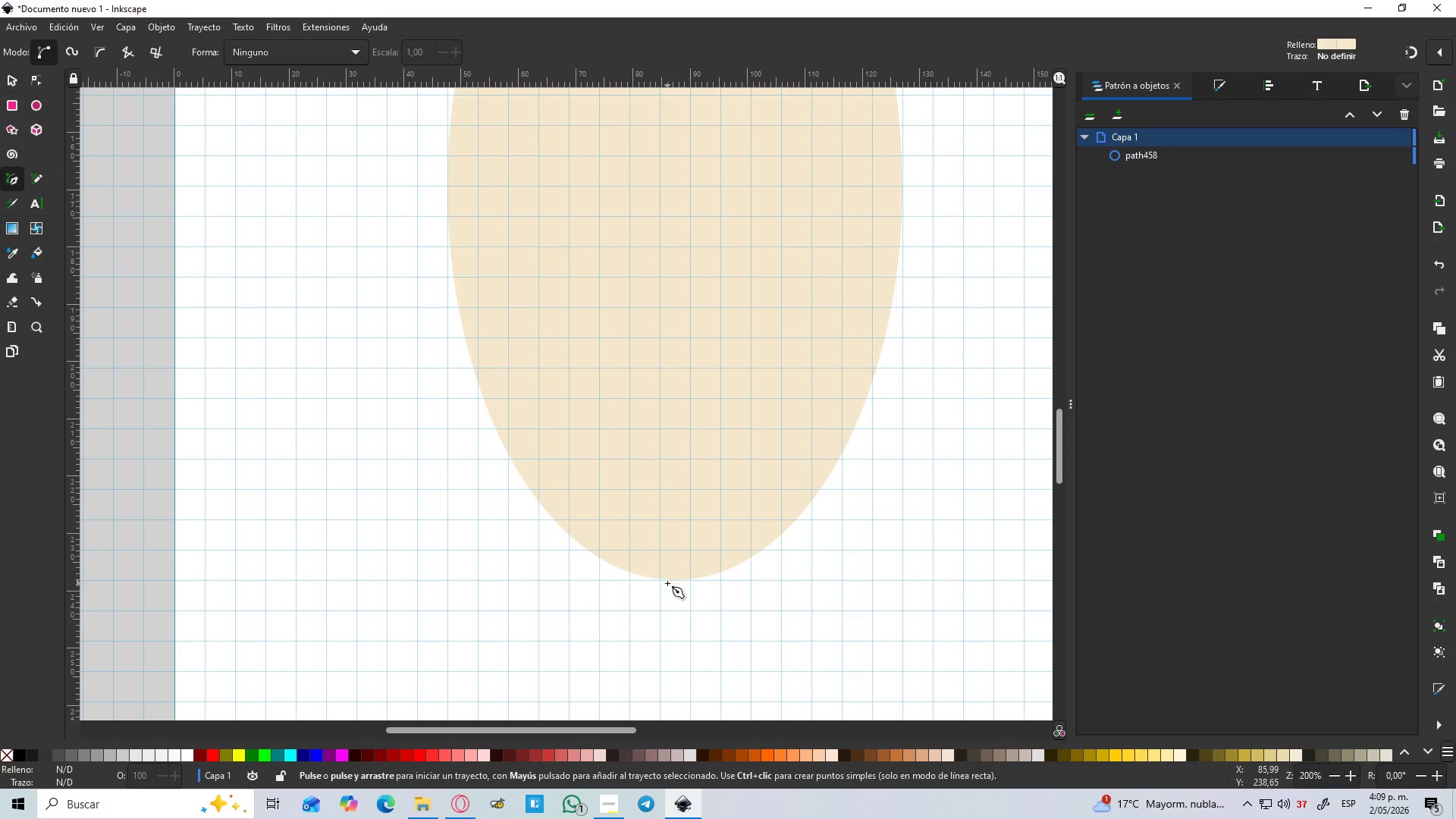 
hold_key(key=ControlLeft, duration=0.52)
 